 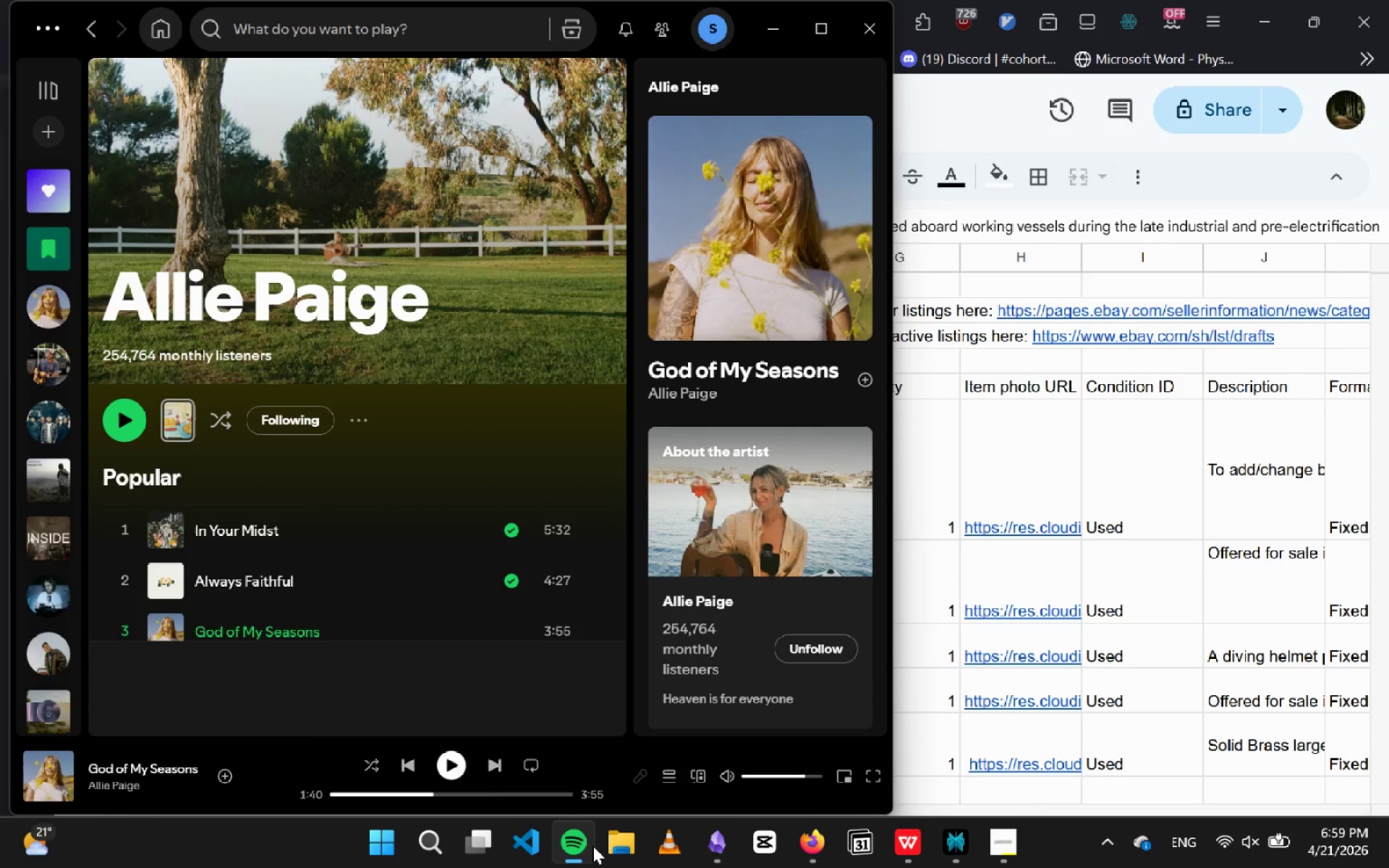 
left_click([451, 759])
 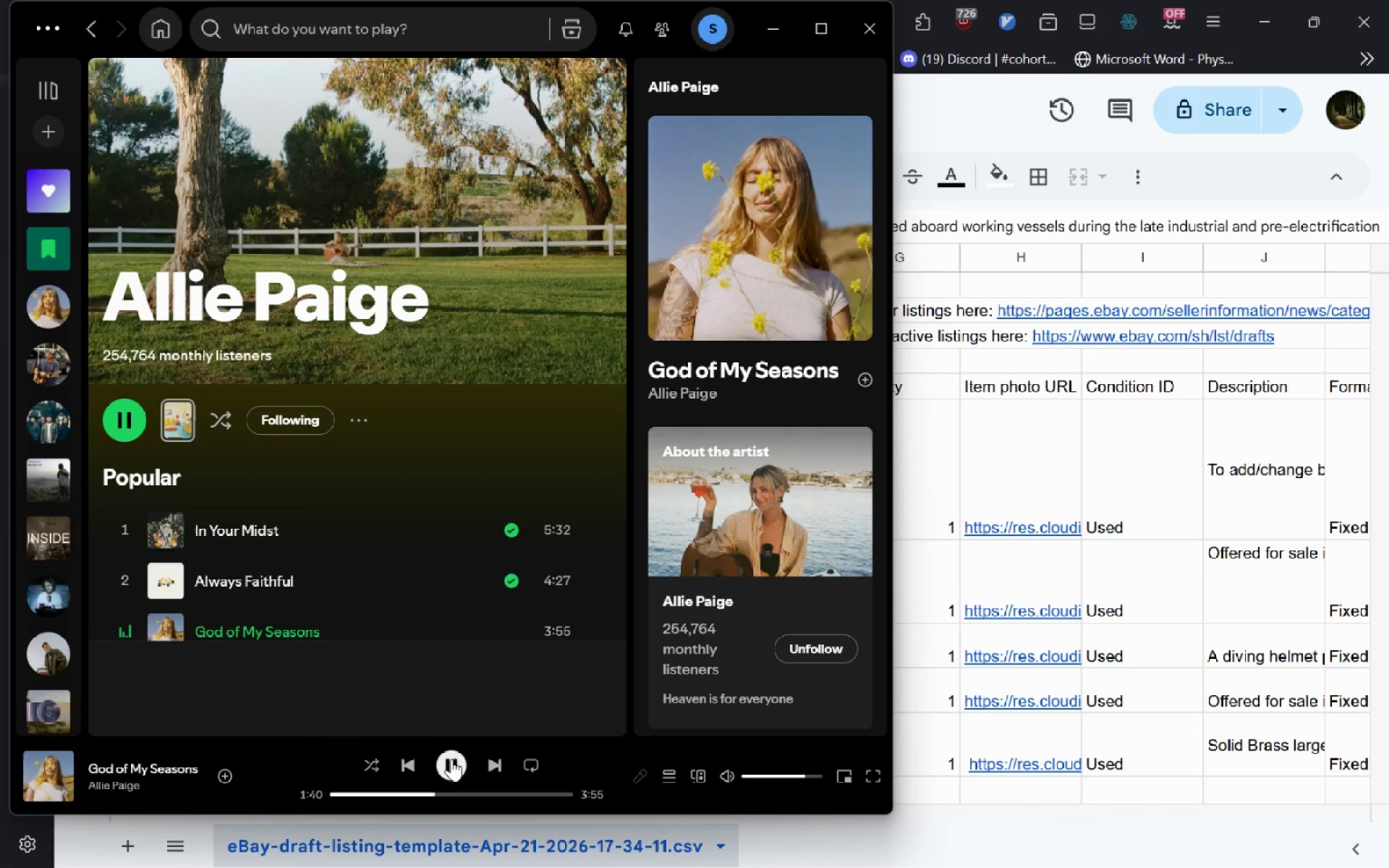 
key(Alt+AltLeft)
 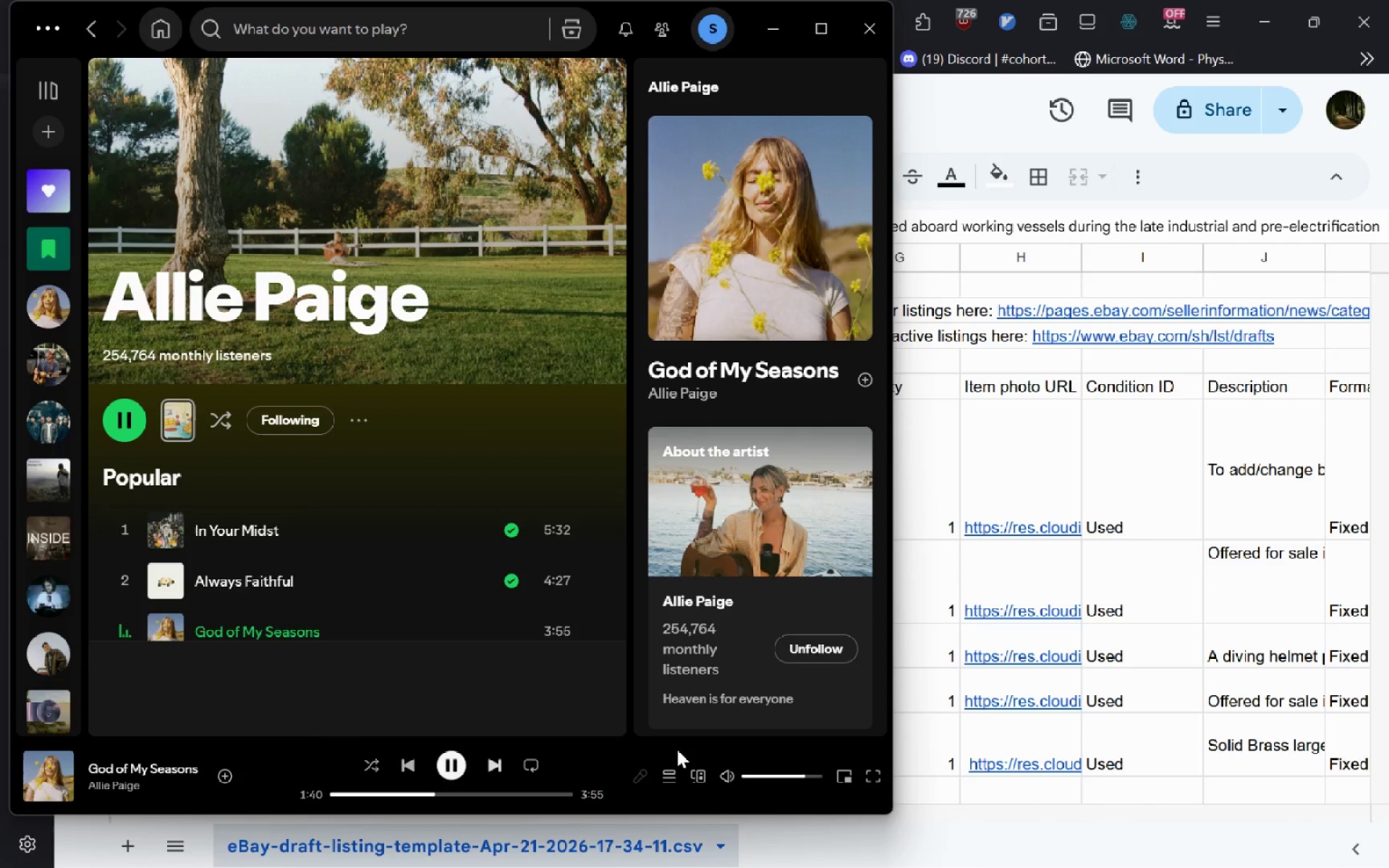 
key(Alt+Tab)
 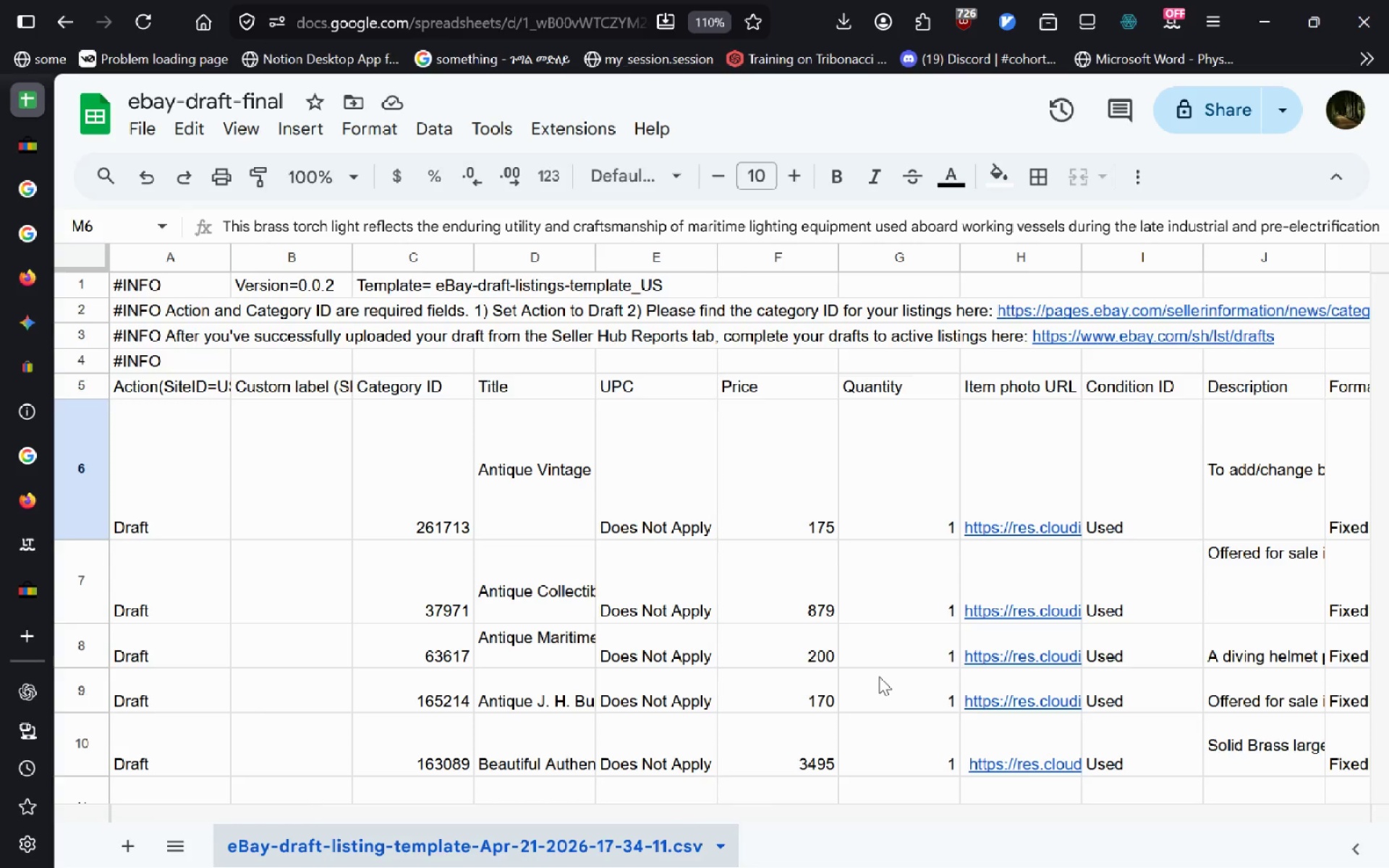 
key(VolumeUp)
 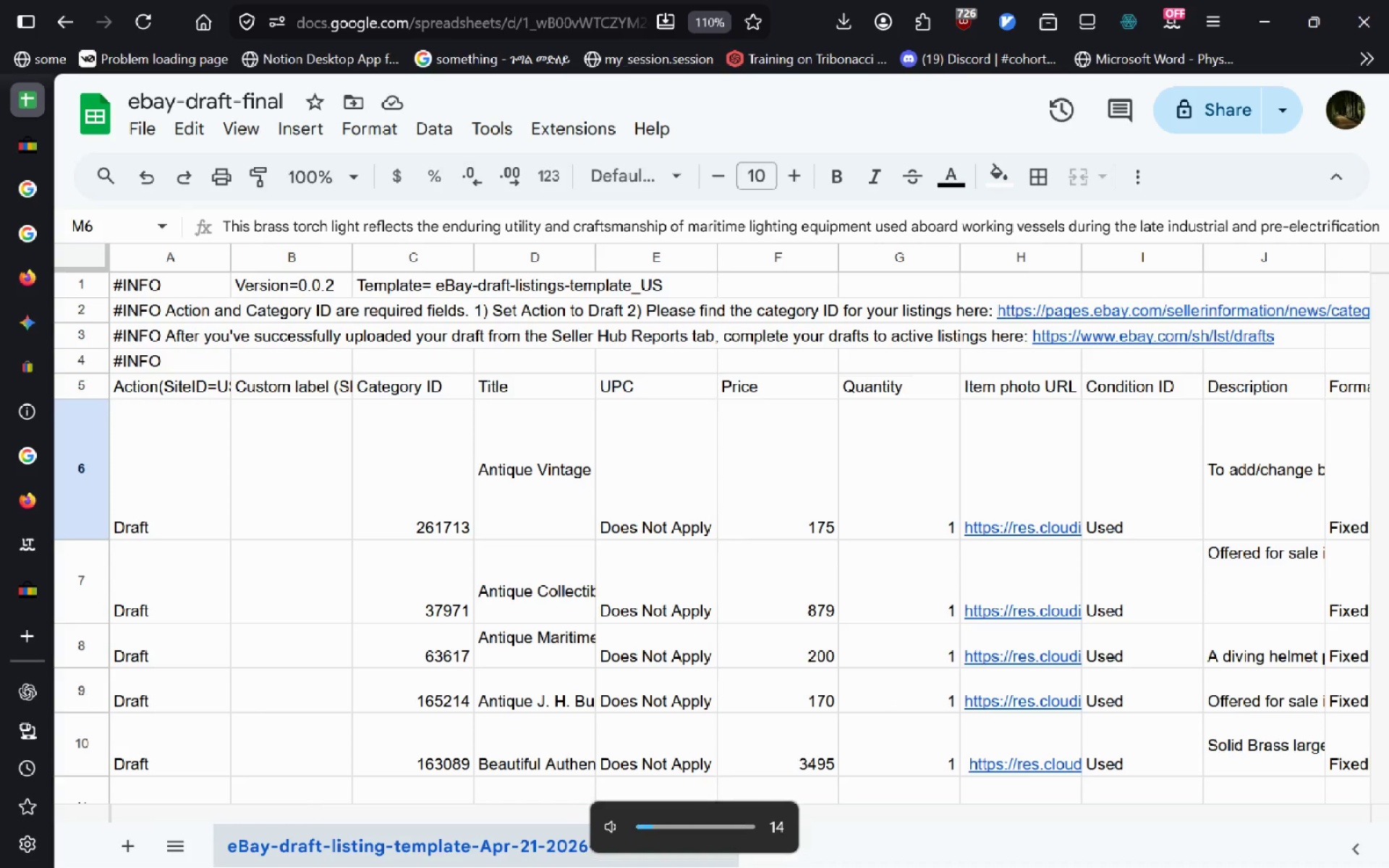 
key(VolumeDown)
 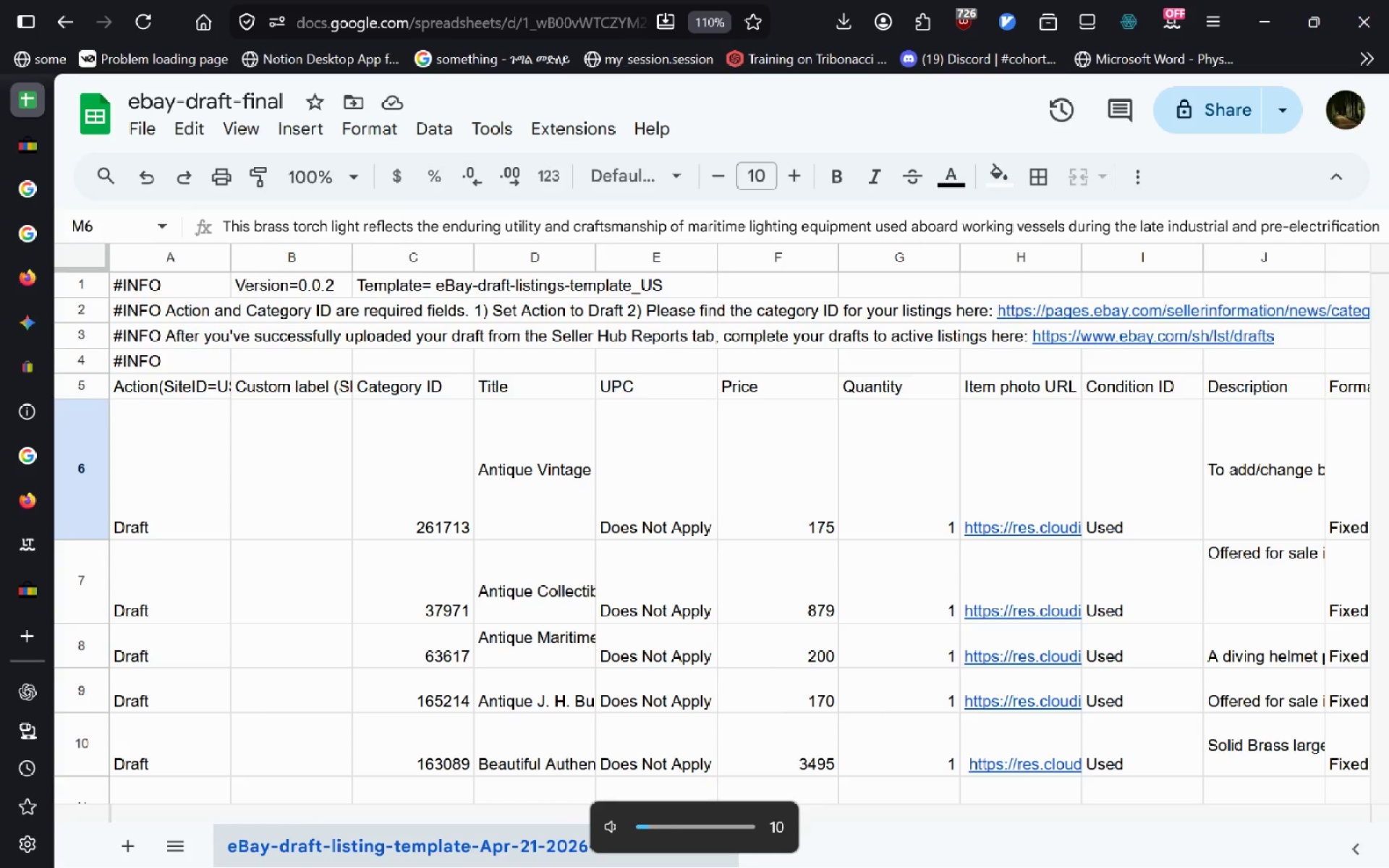 
key(VolumeDown)
 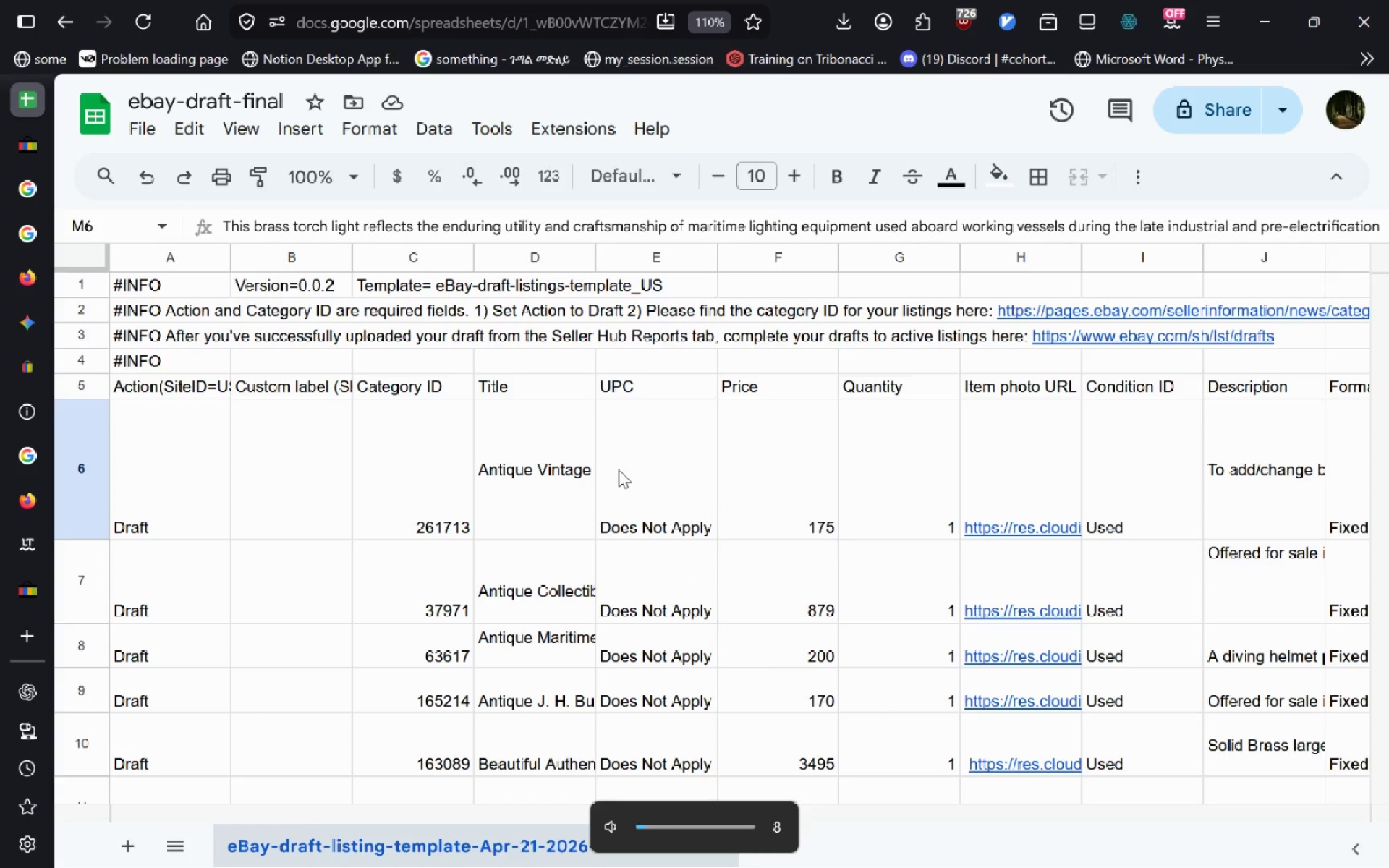 
key(VolumeDown)
 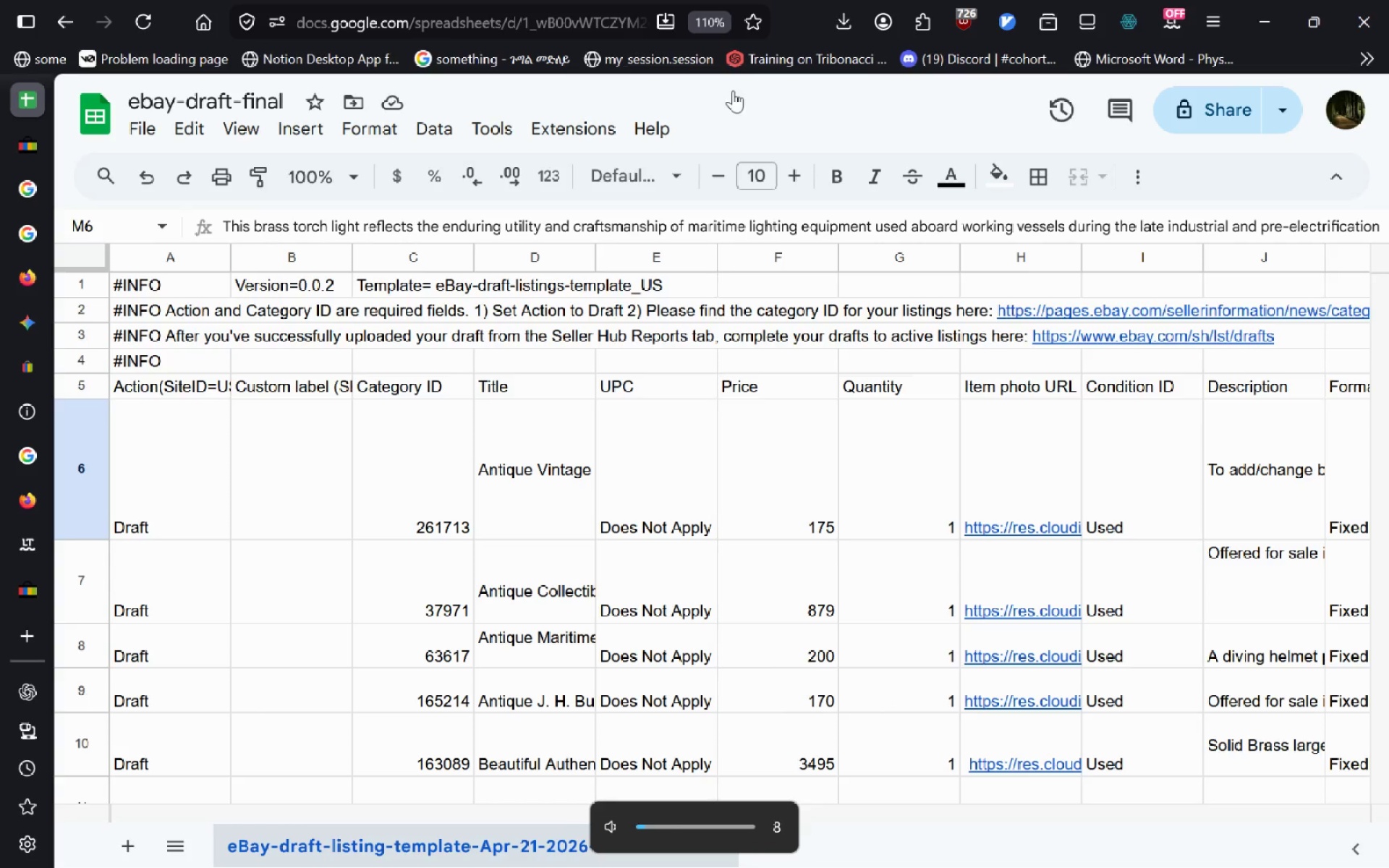 
mouse_move([1313, 19])
 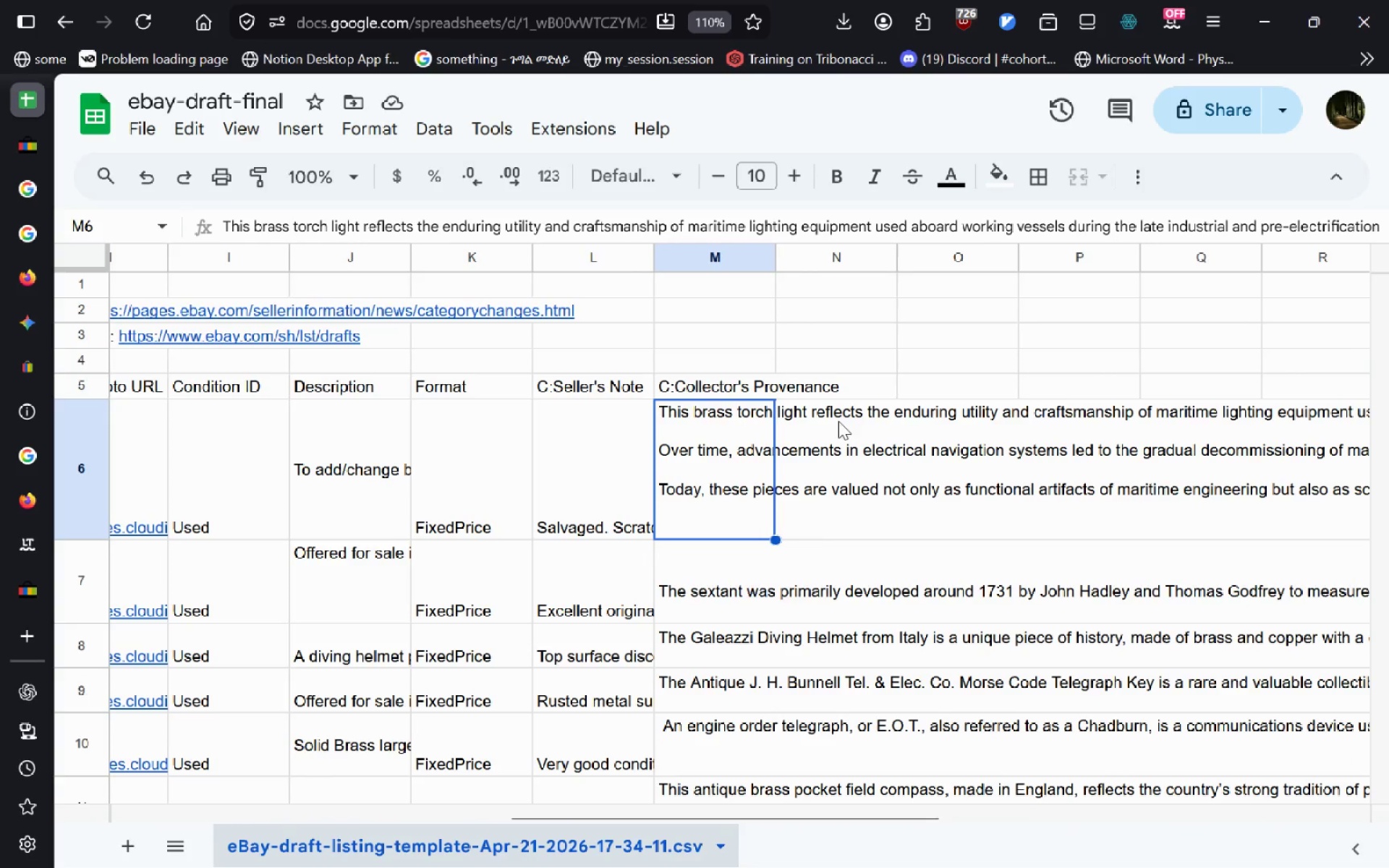 
left_click([941, 384])
 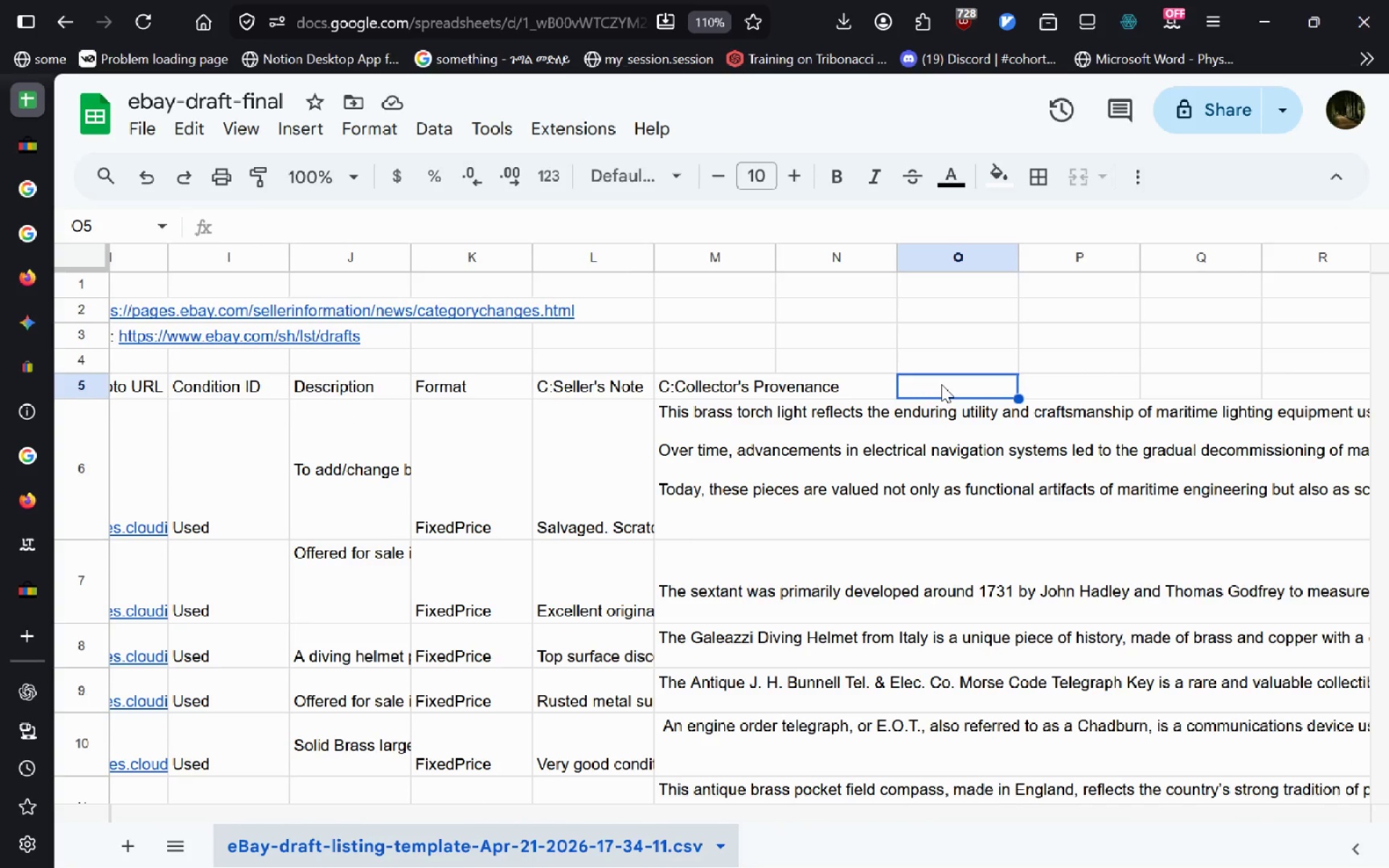 
mouse_move([1290, 17])
 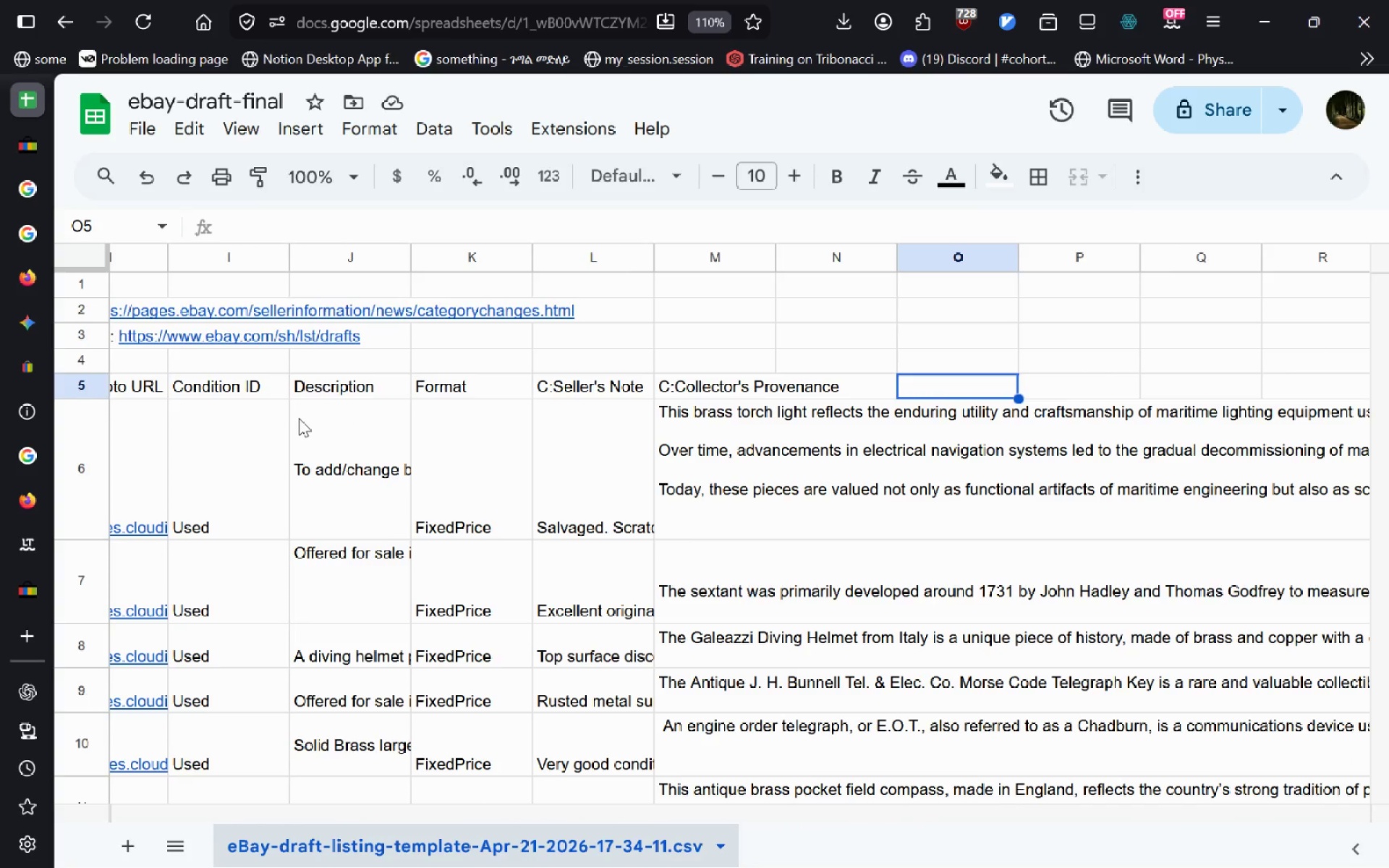 
key(Alt+Tab)
 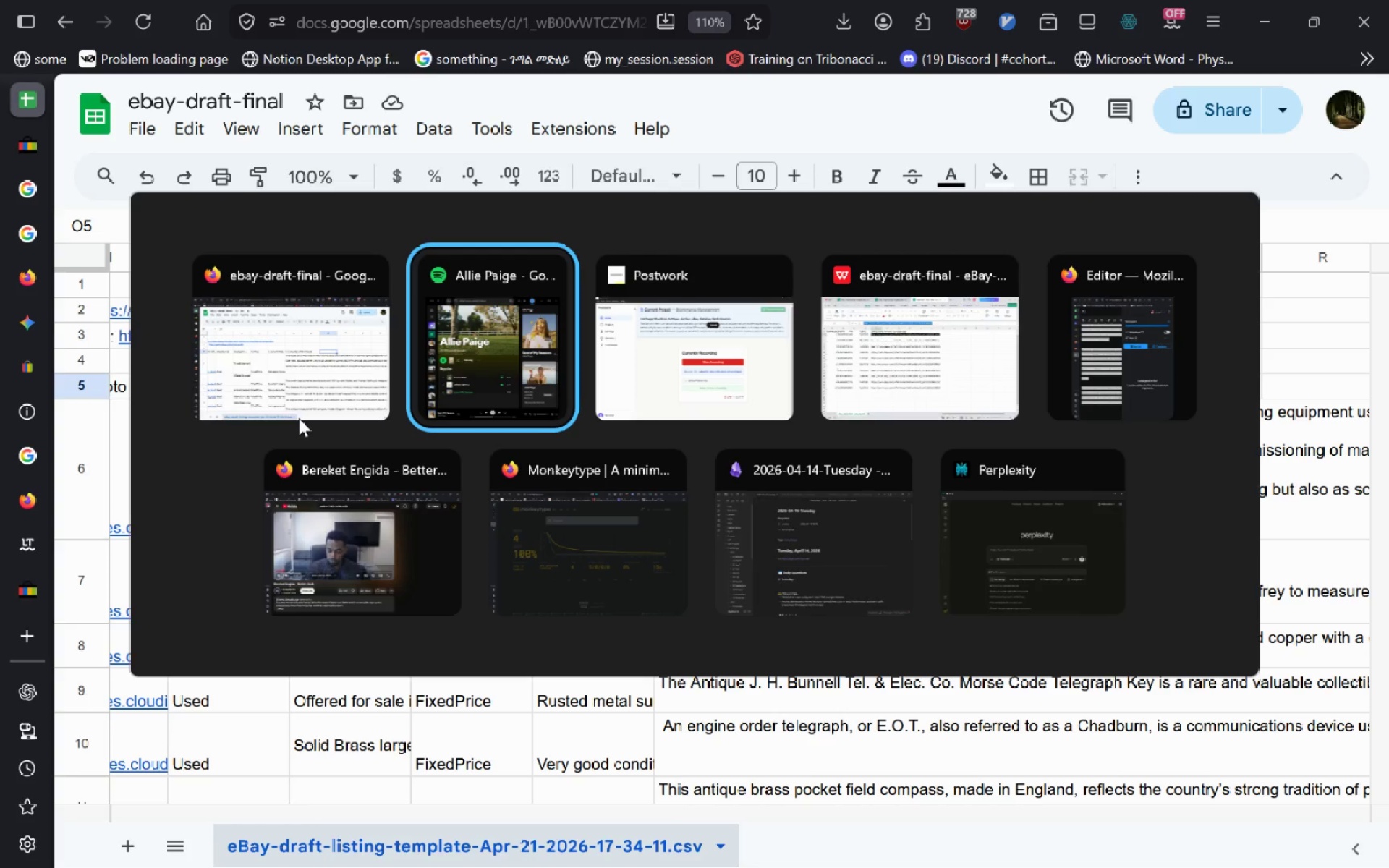 
key(Alt+Tab)
 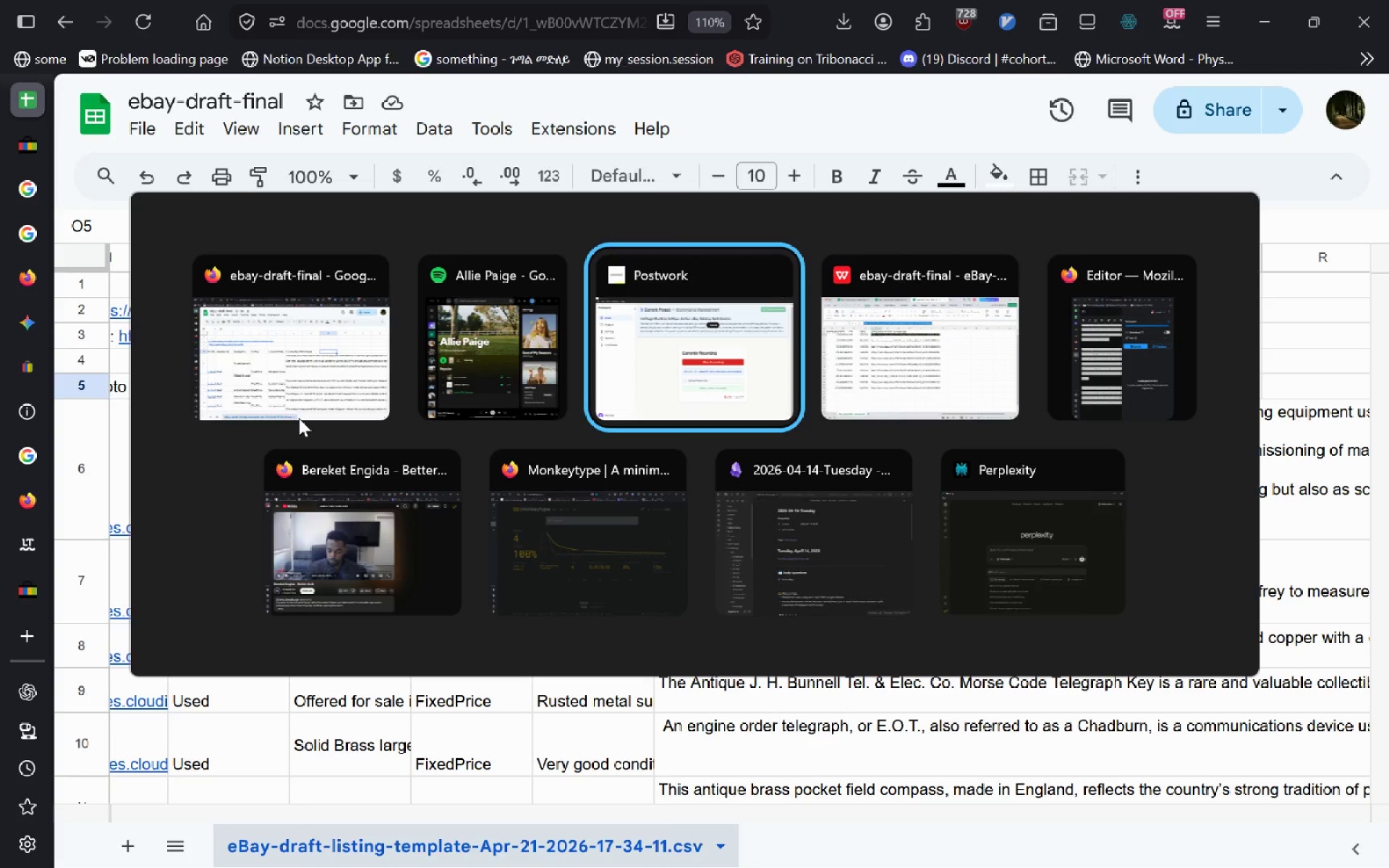 
key(Alt+Tab)
 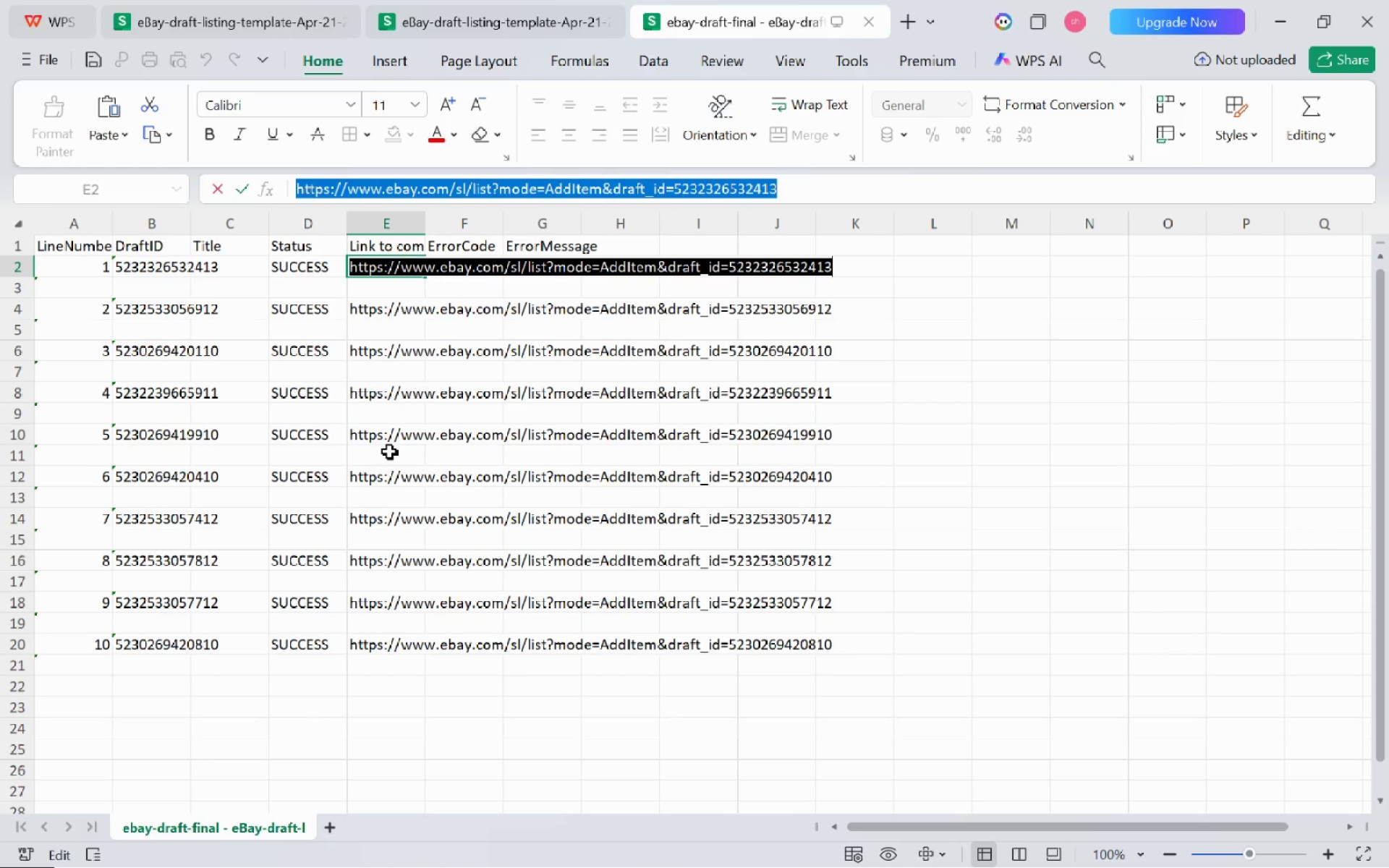 
left_click([1388, 0])
 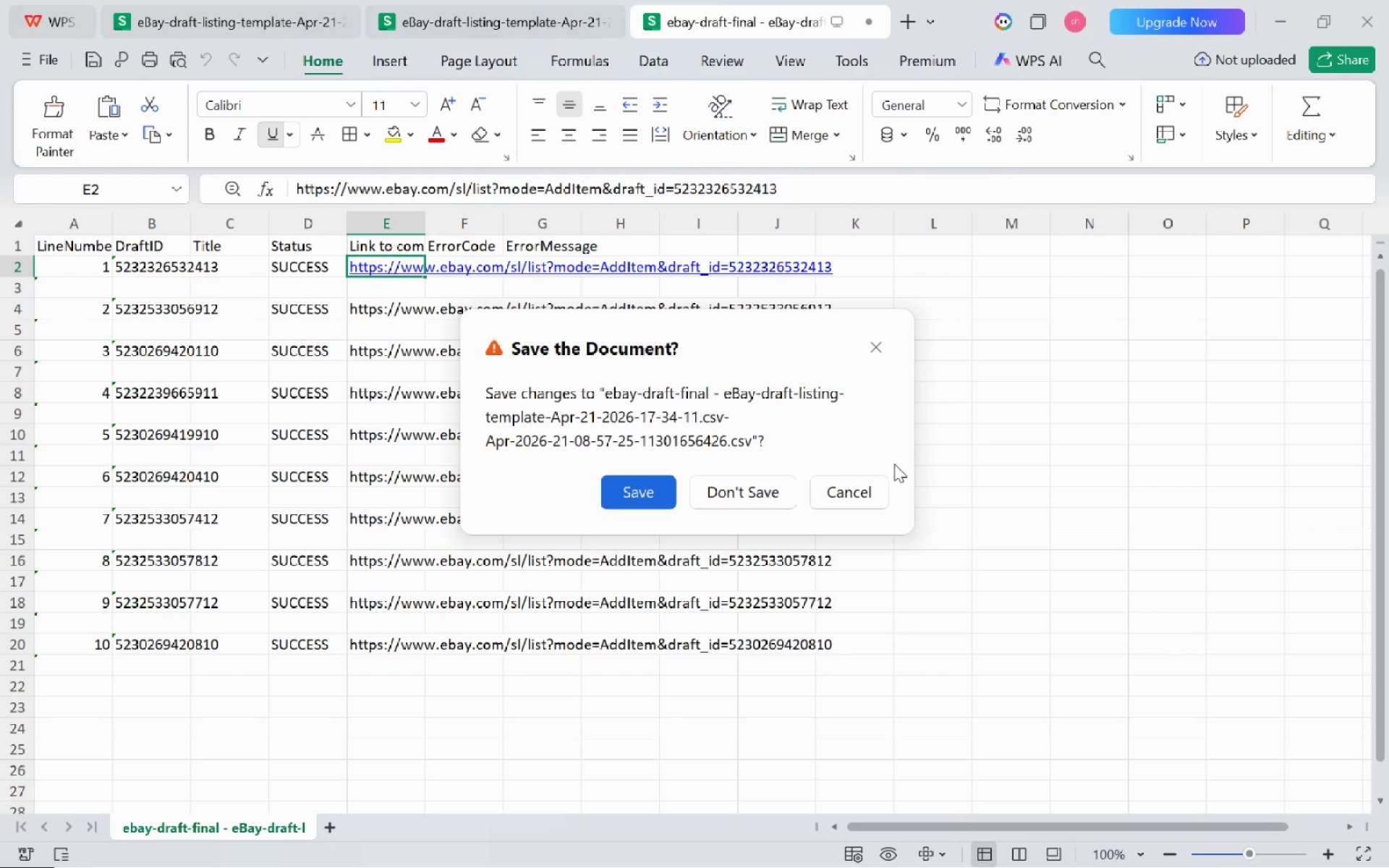 
left_click([857, 492])
 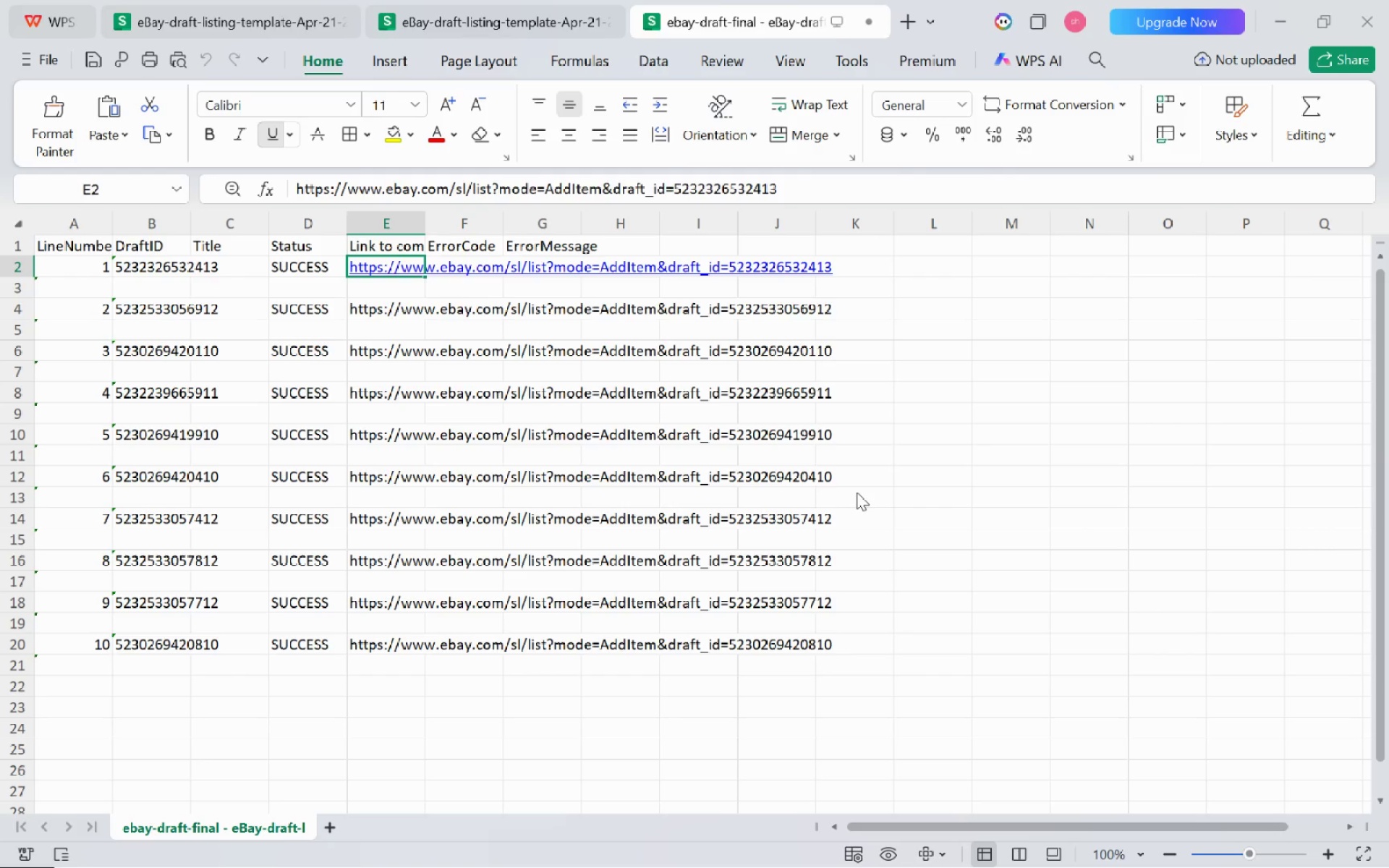 
key(Alt+AltLeft)
 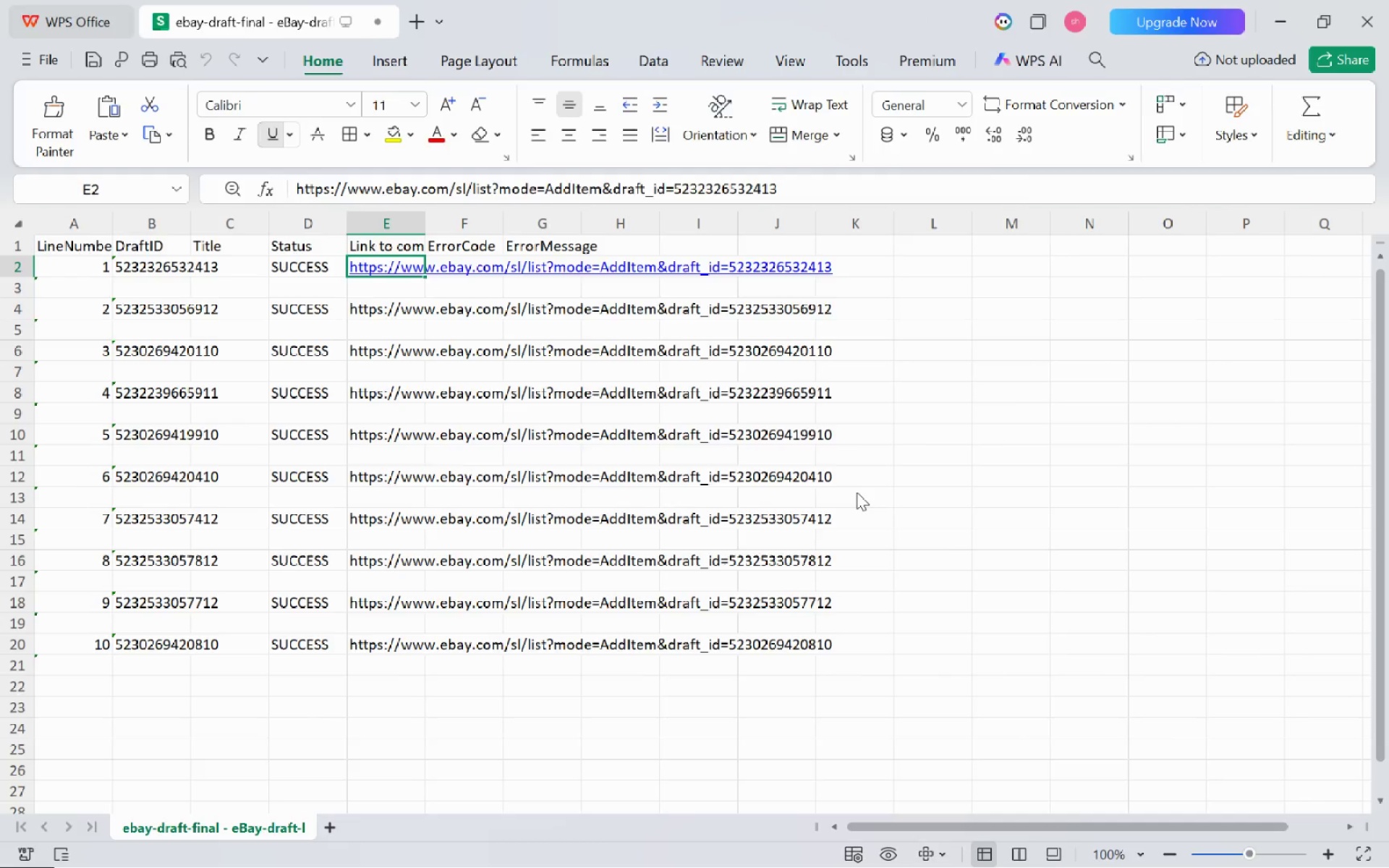 
key(Alt+Tab)
 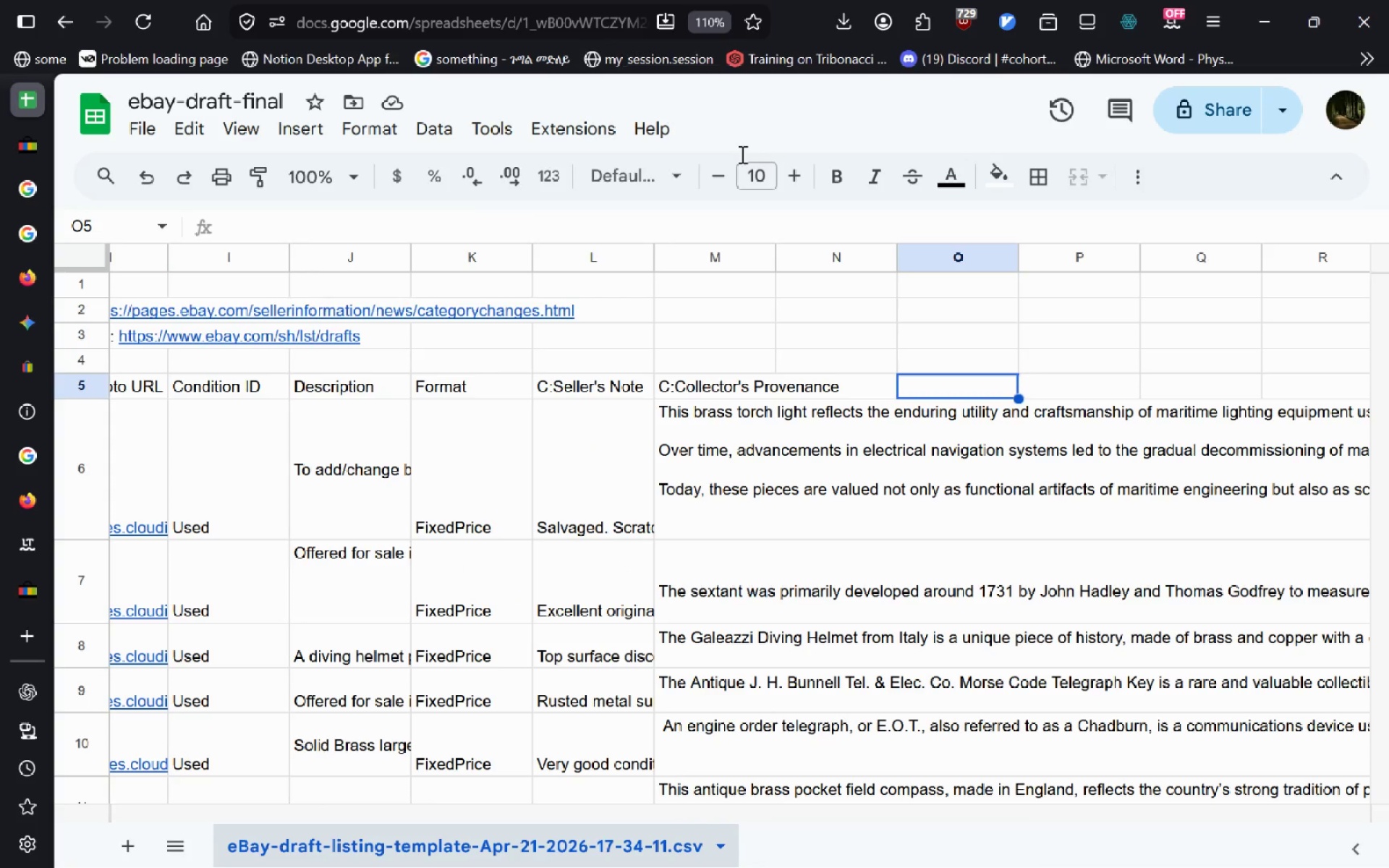 
key(Alt+Tab)
 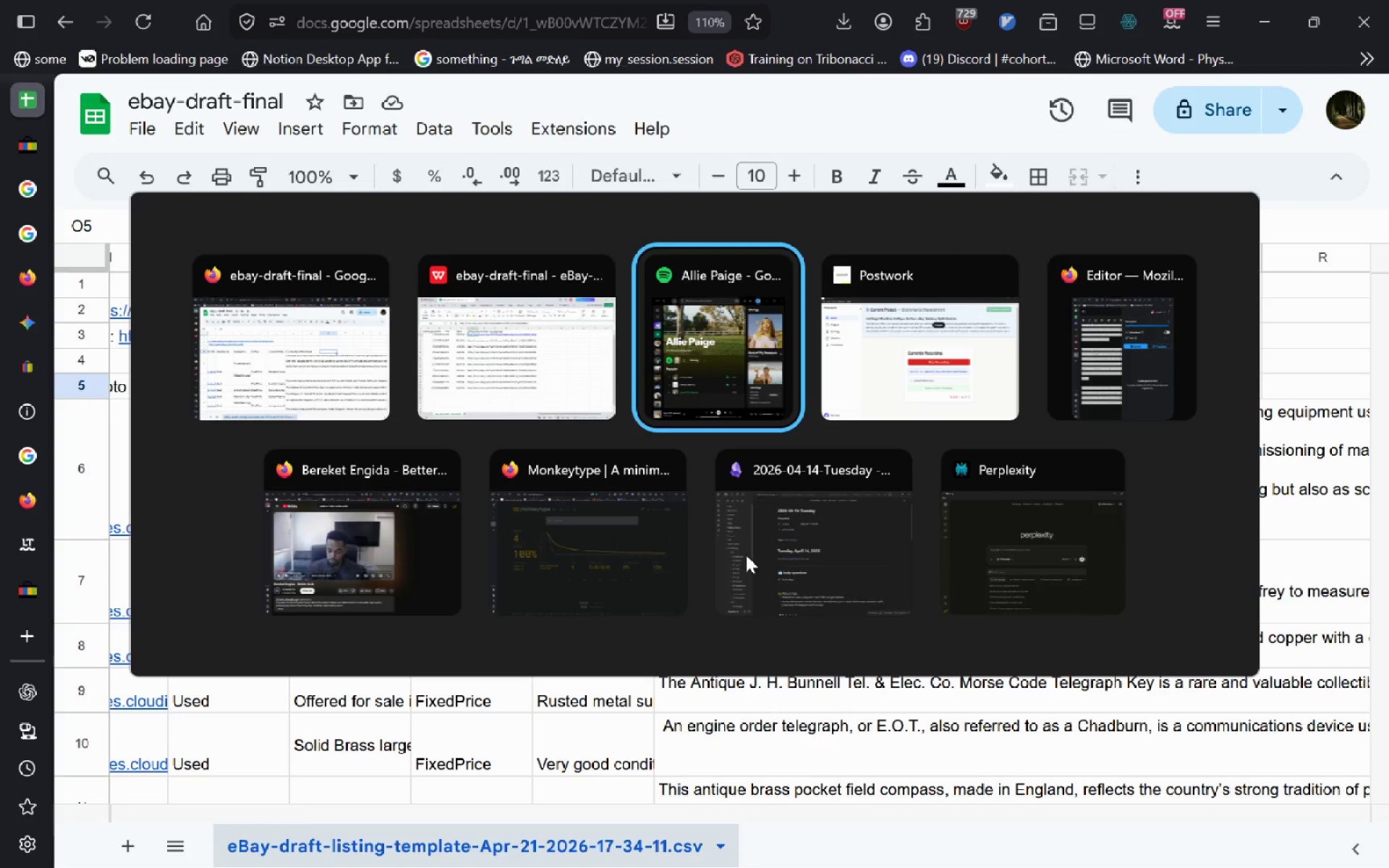 
key(Alt+Tab)
 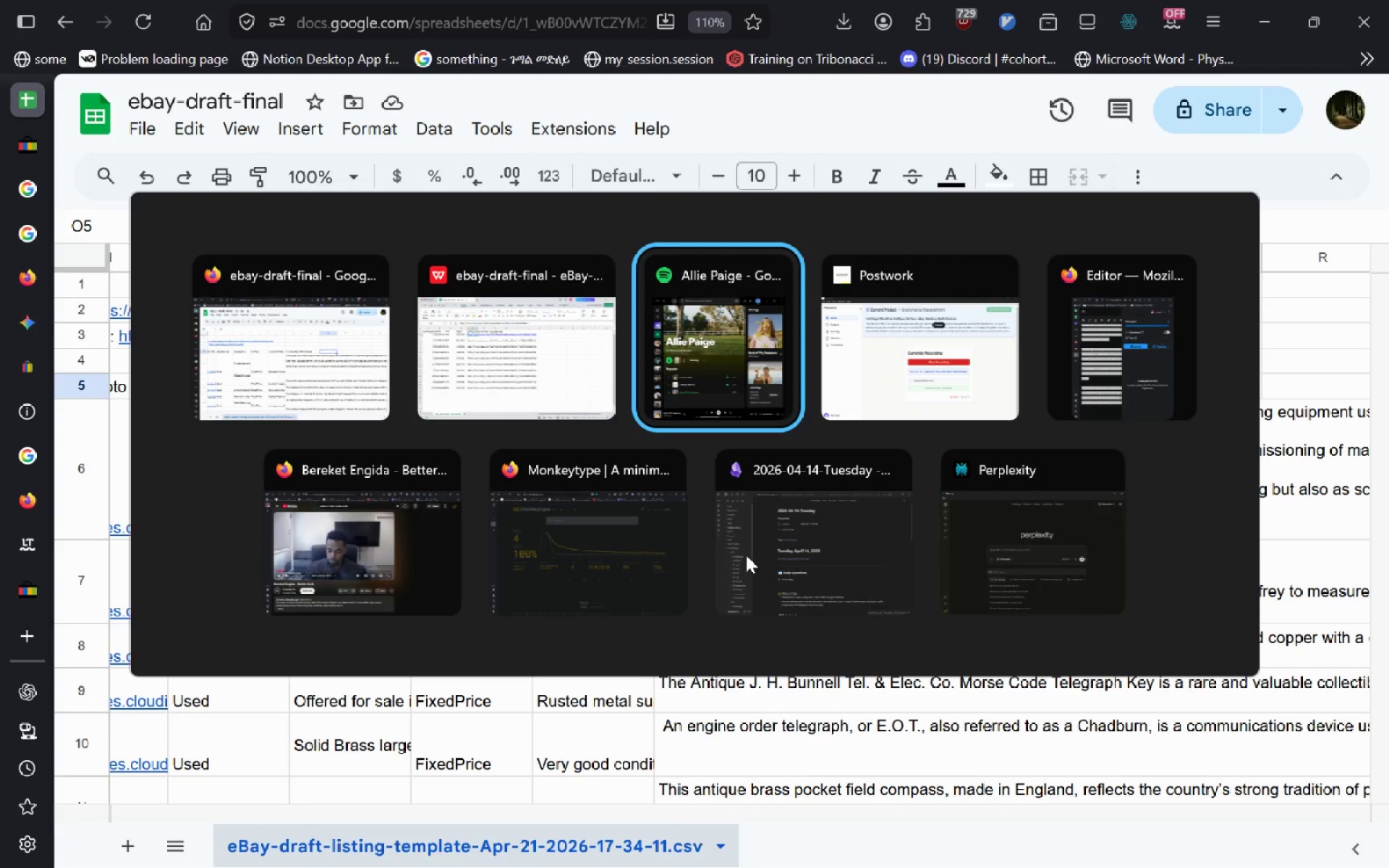 
key(Alt+Tab)
 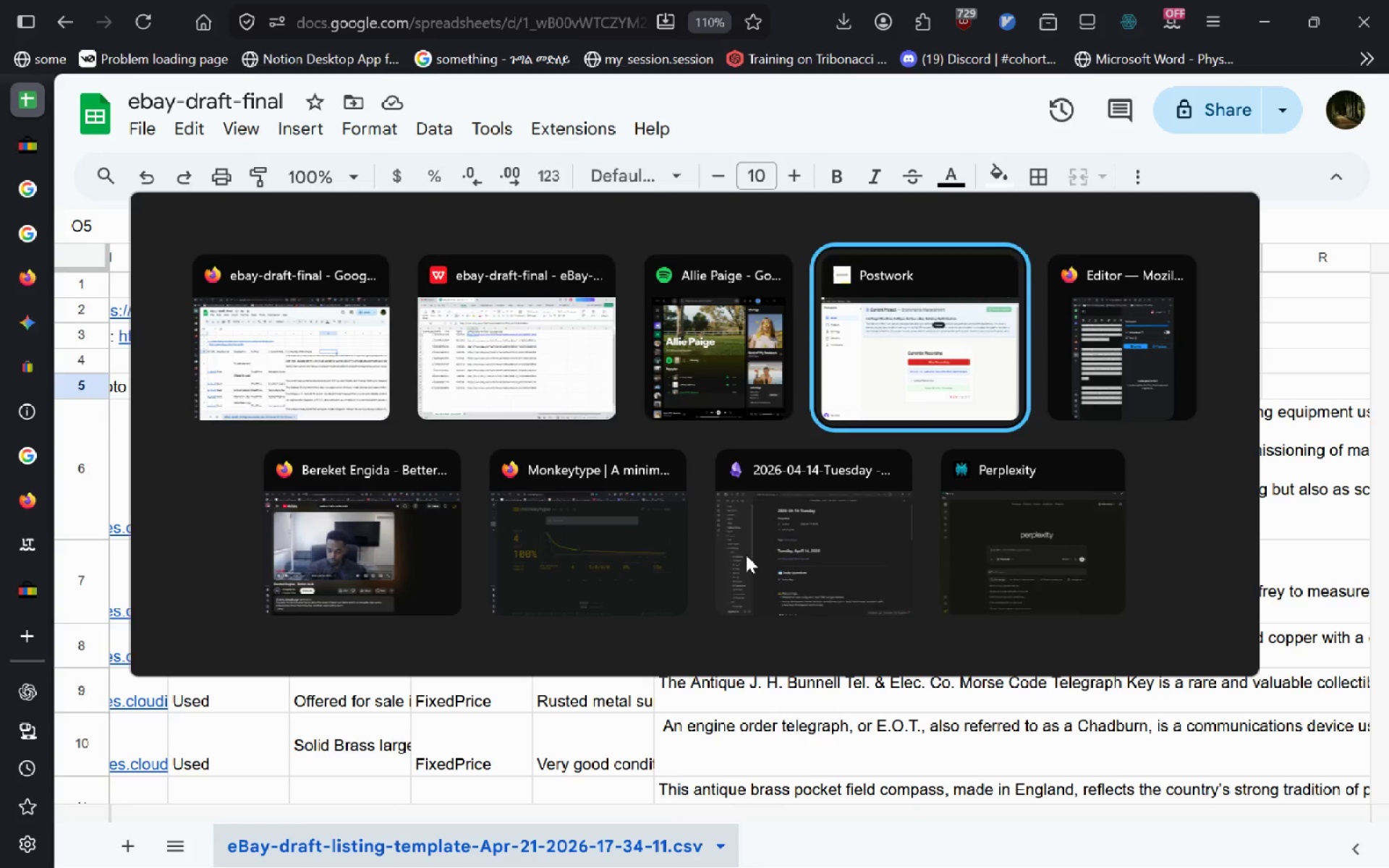 
key(Alt+Tab)
 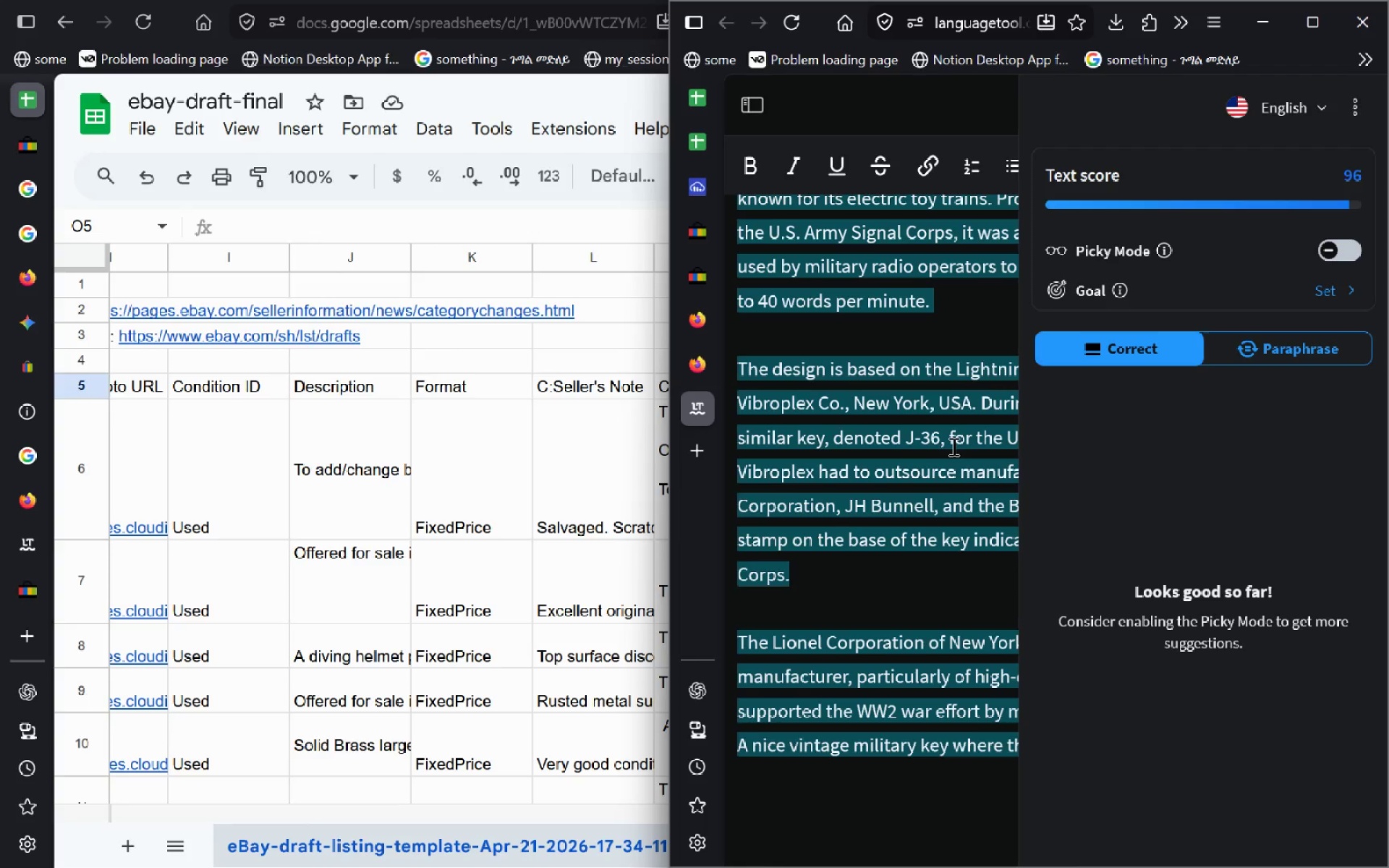 
left_click([934, 457])
 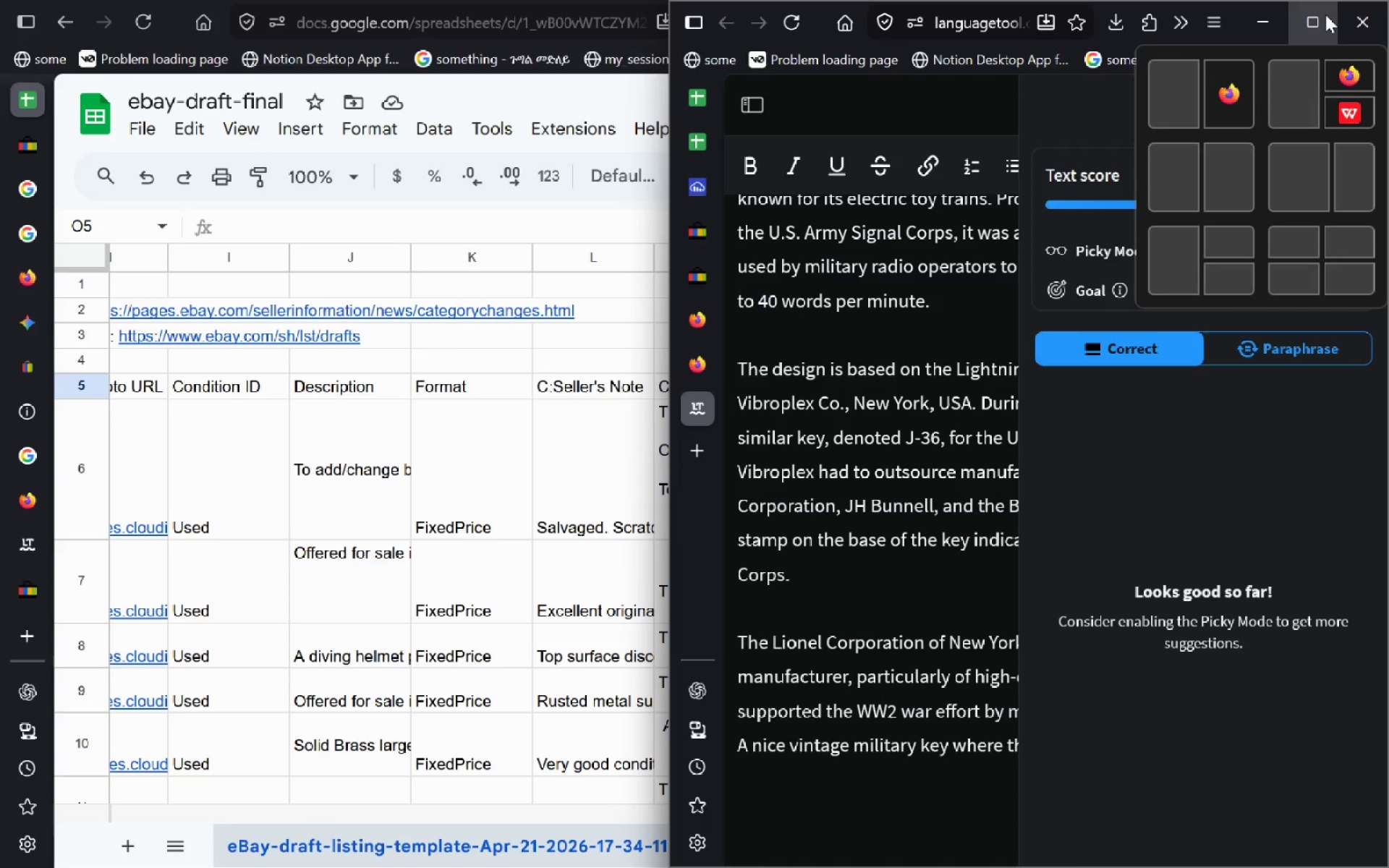 
left_click([1325, 14])
 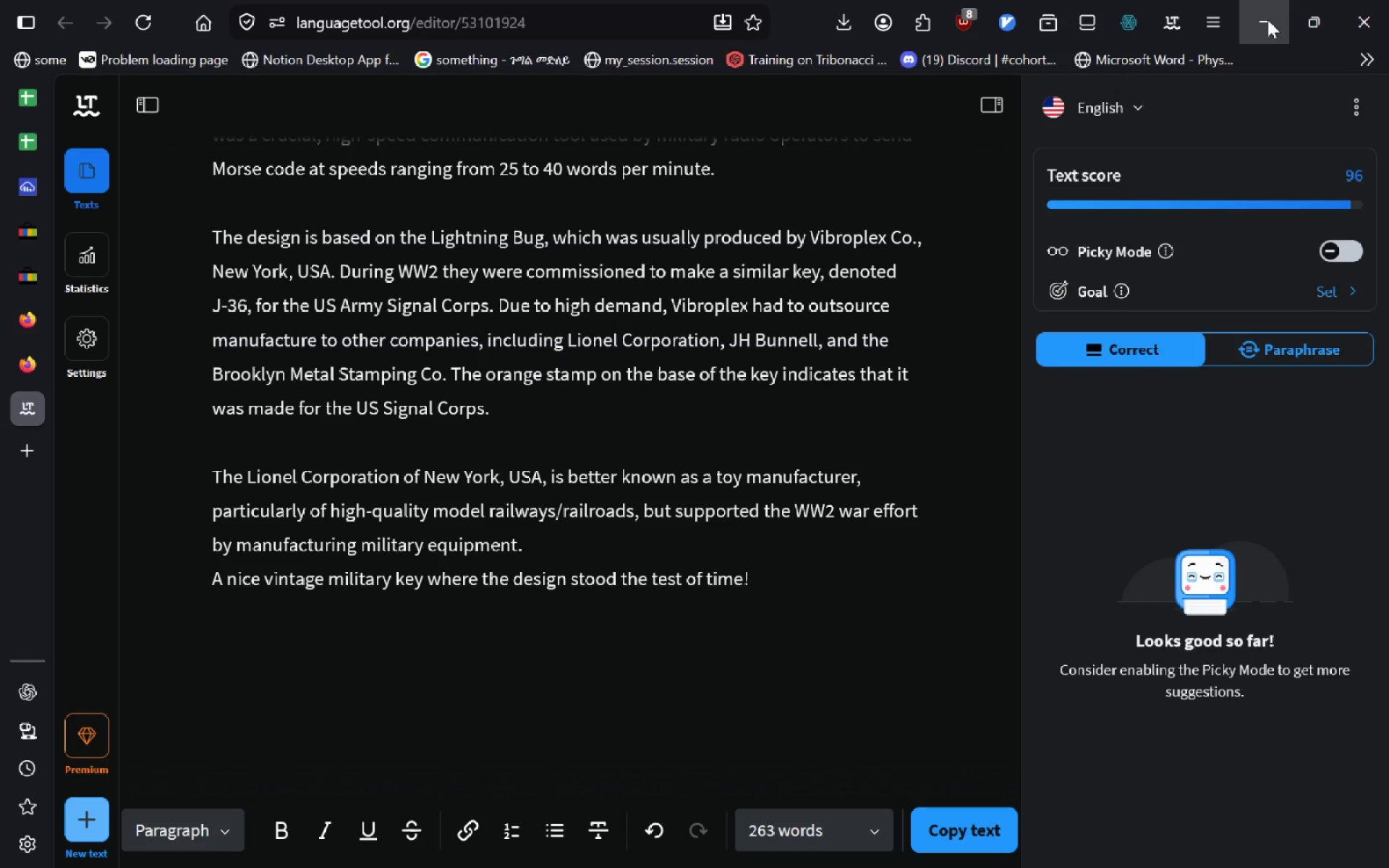 
key(Alt+AltLeft)
 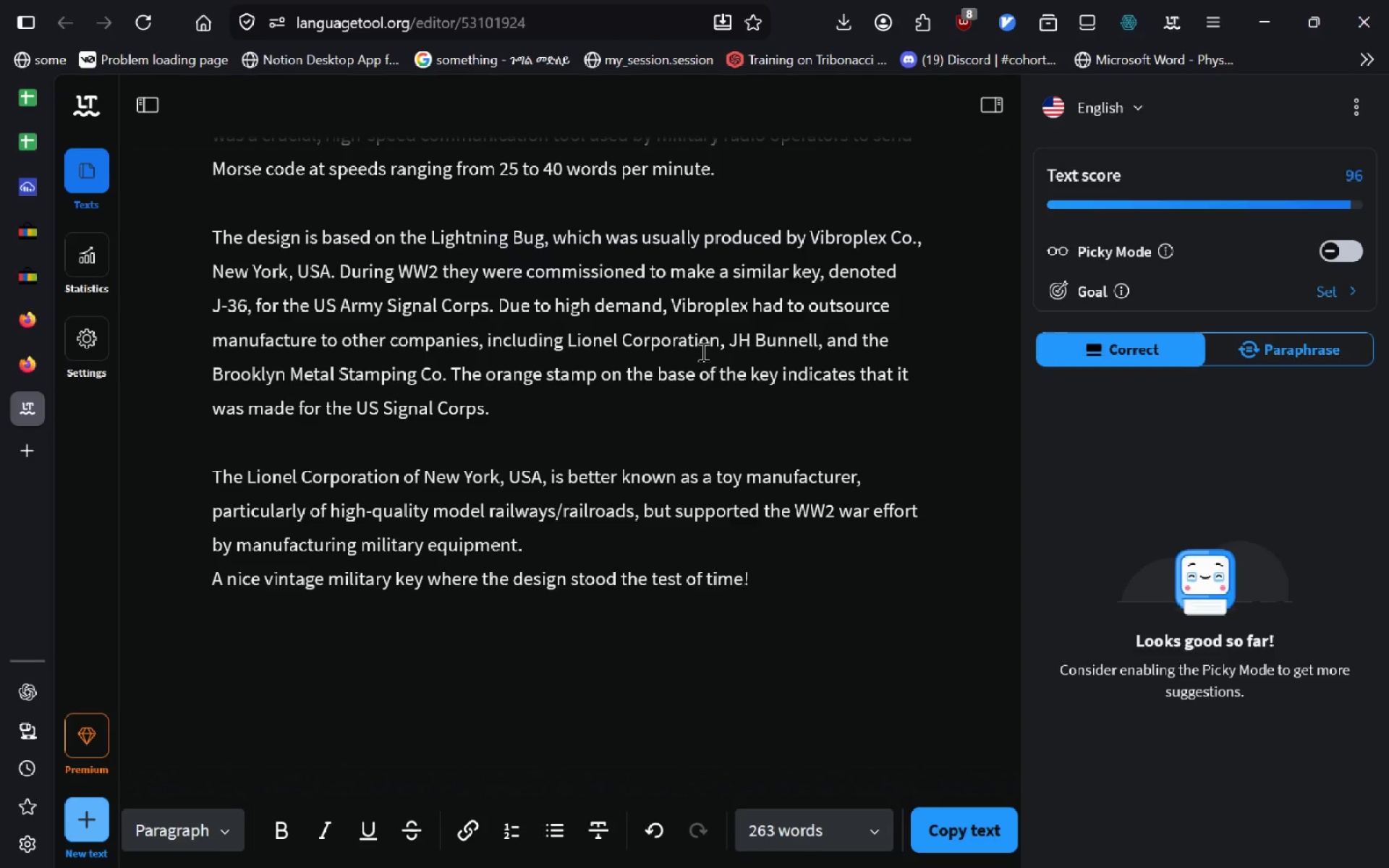 
key(Alt+Tab)
 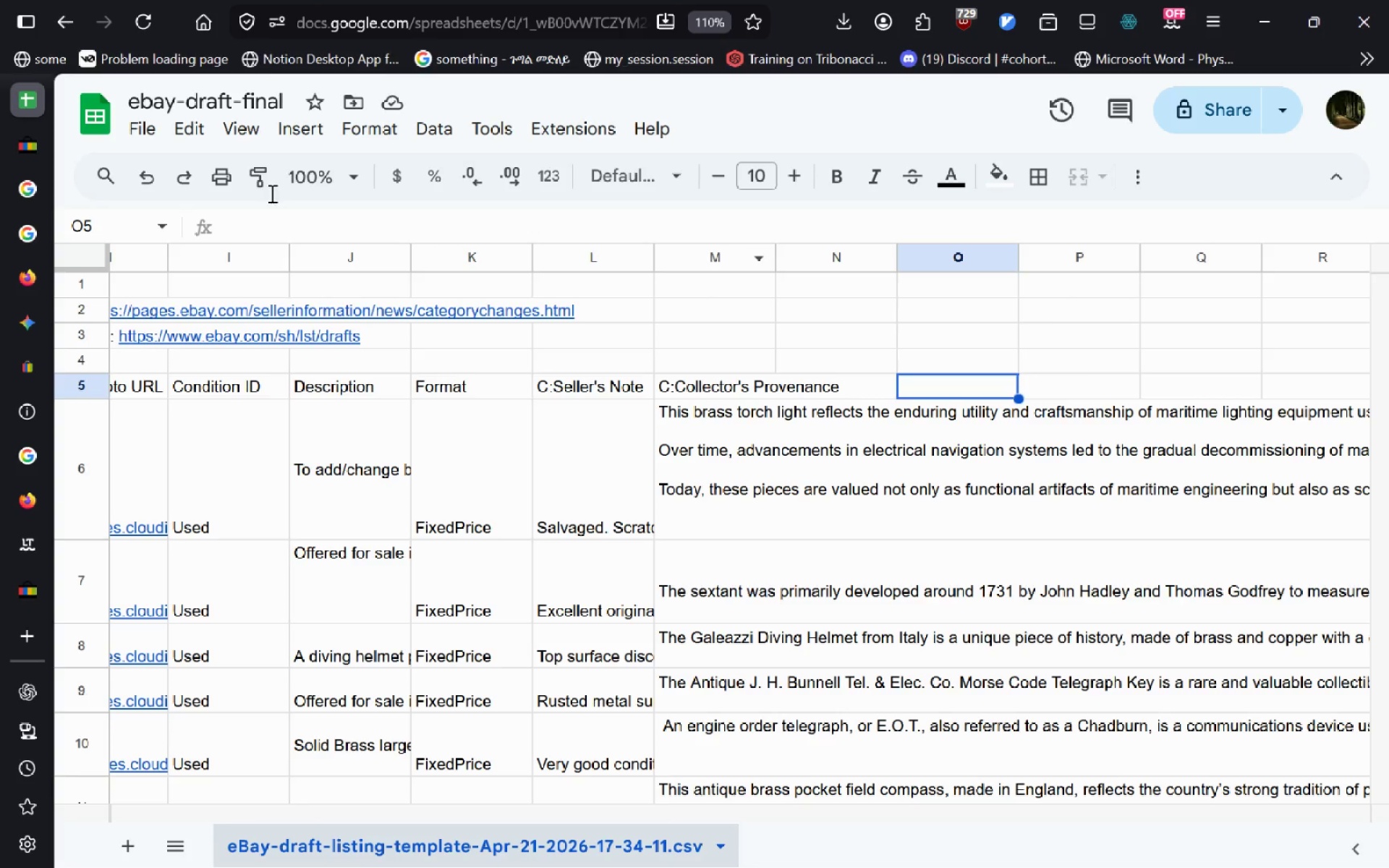 
left_click_drag(start_coordinate=[23, 104], to_coordinate=[25, 576])
 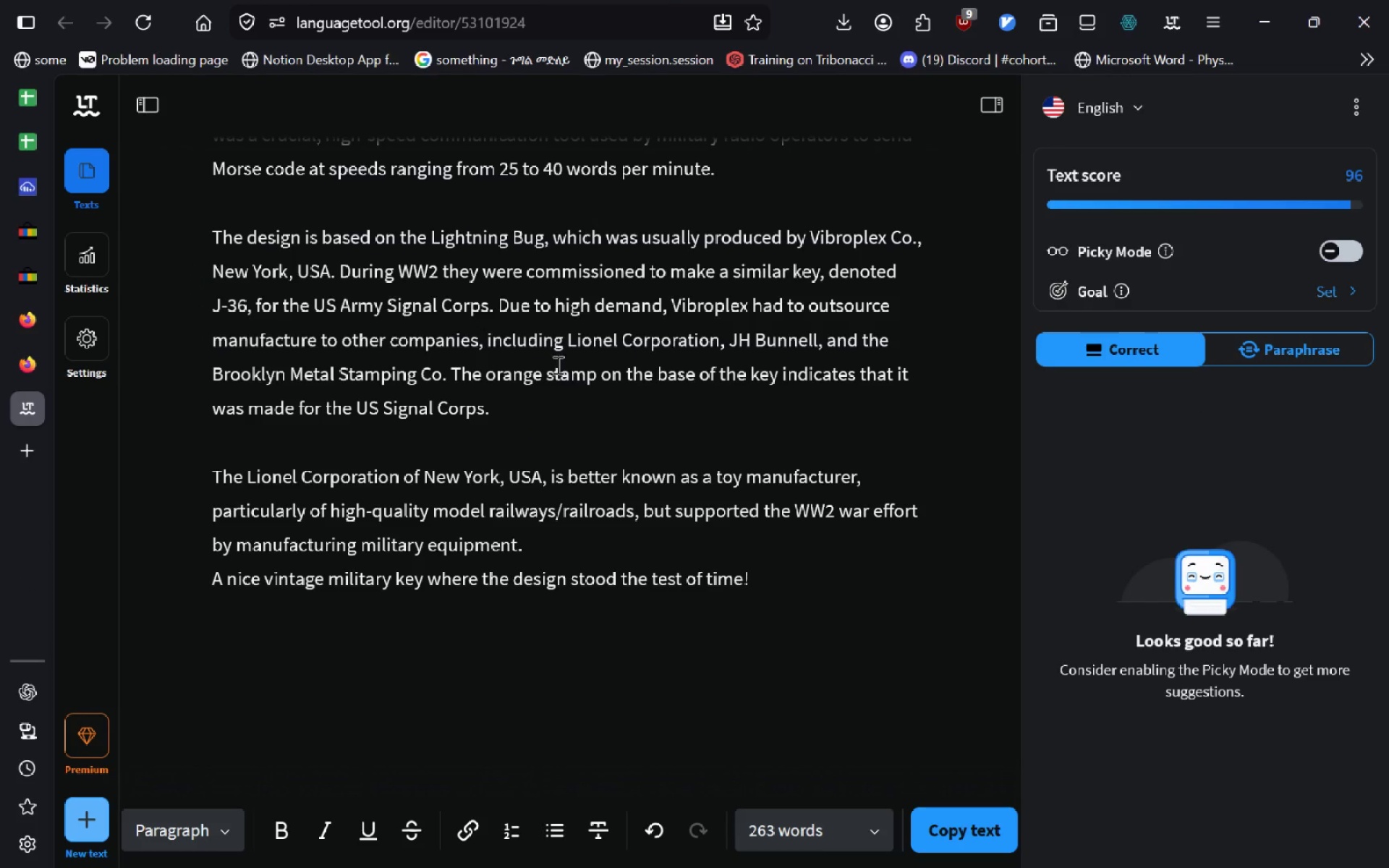 
key(Alt+AltLeft)
 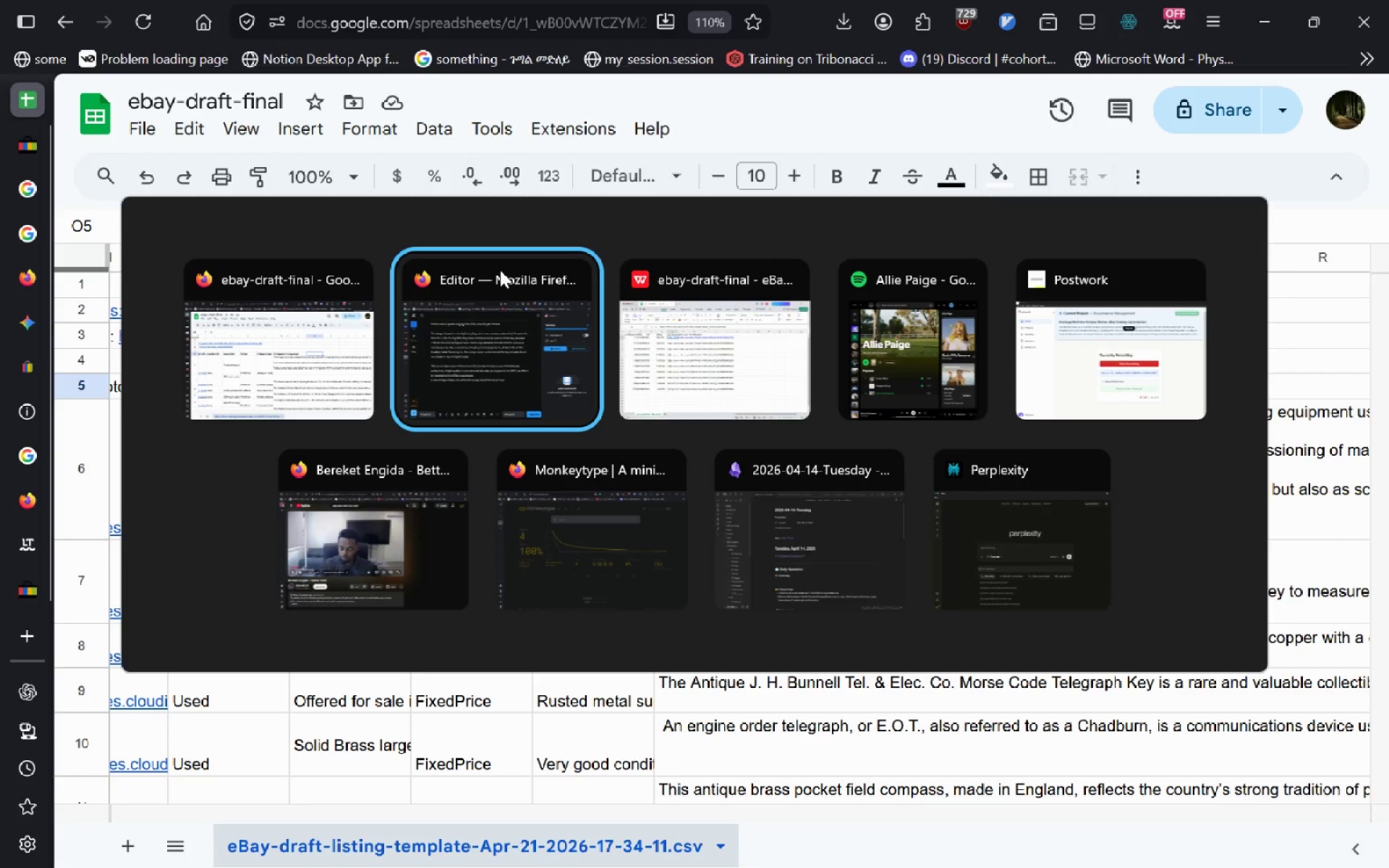 
key(Alt+Tab)
 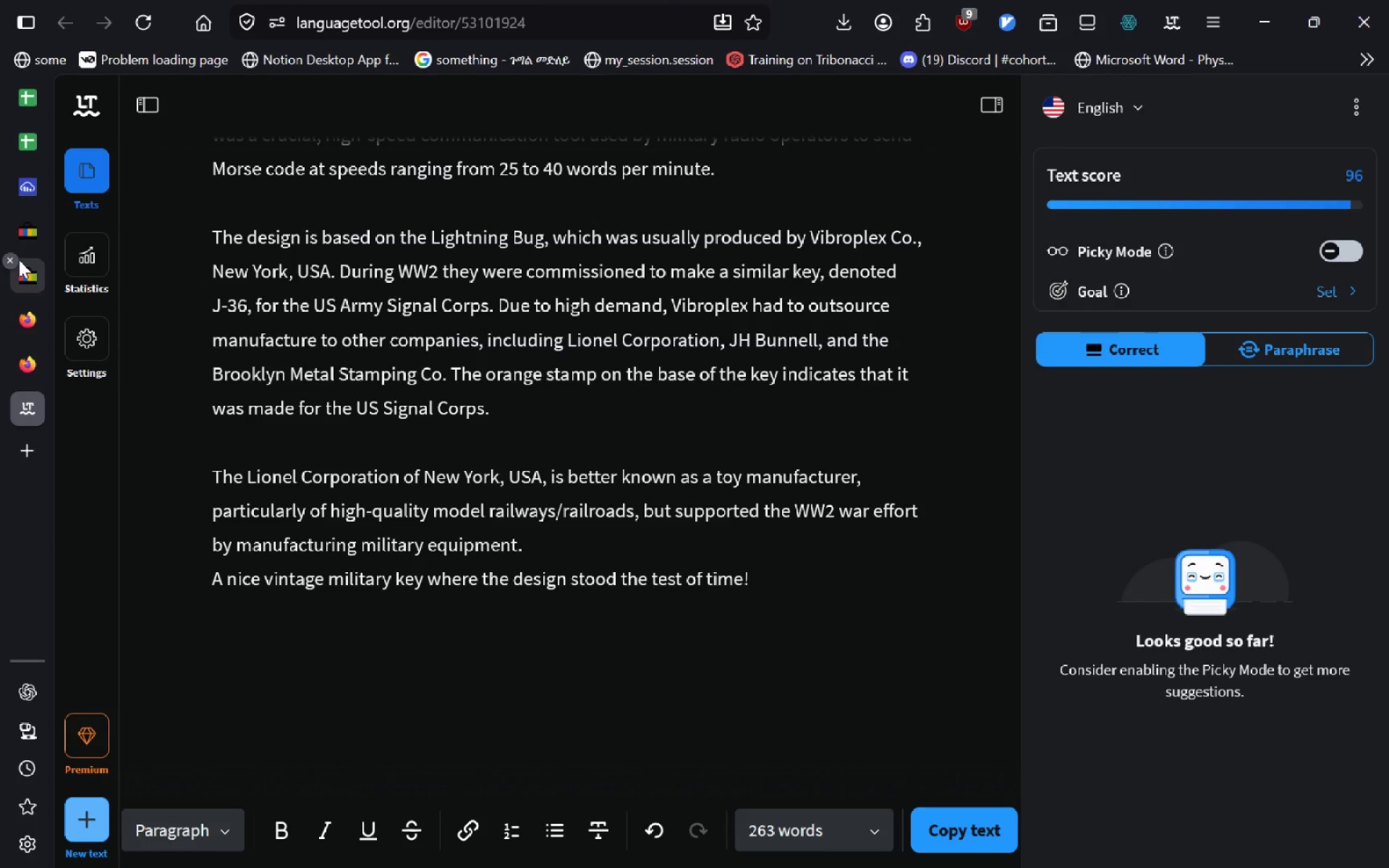 
left_click([29, 124])
 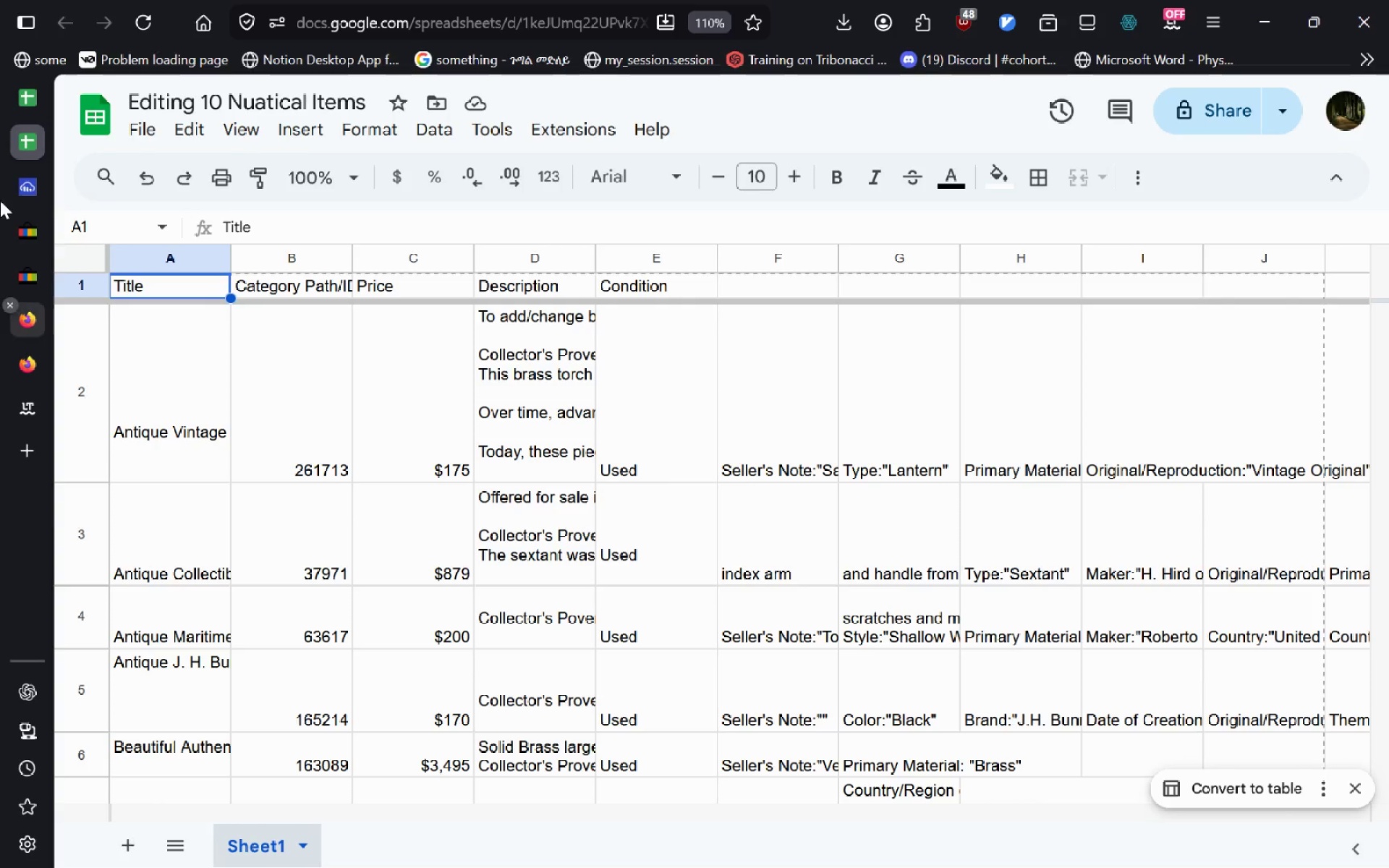 
left_click([28, 113])
 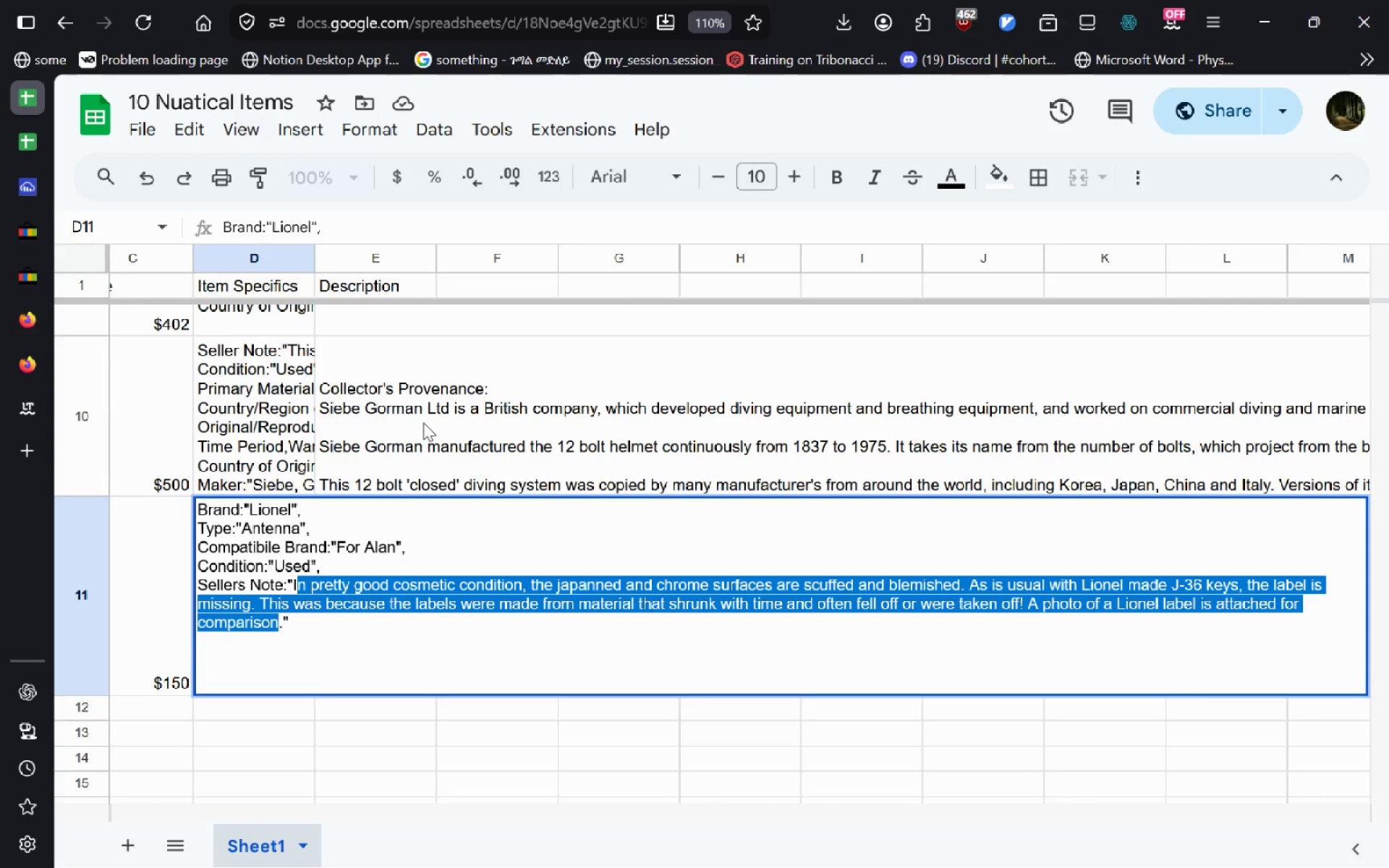 
left_click([423, 422])
 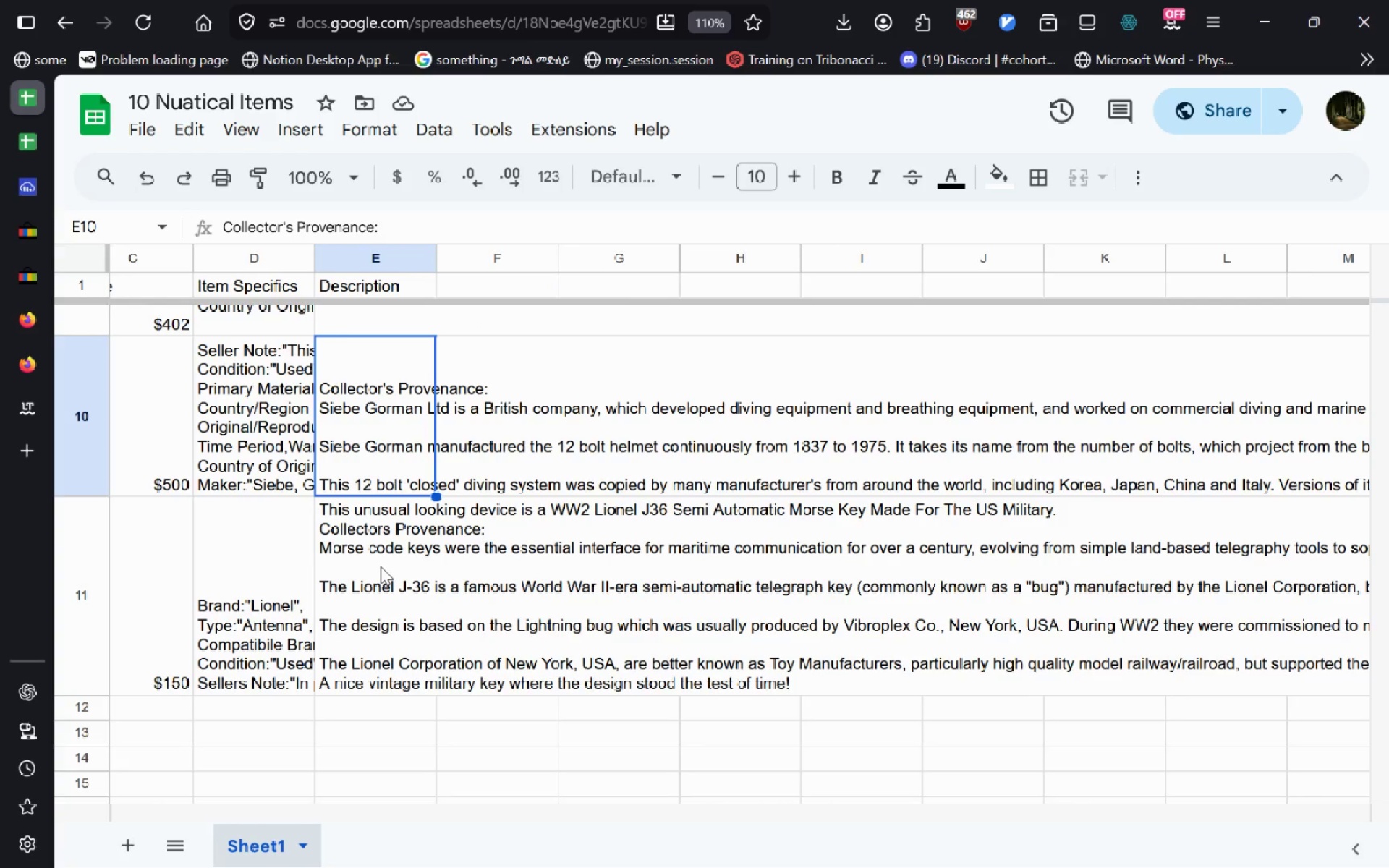 
mouse_move([282, 459])
 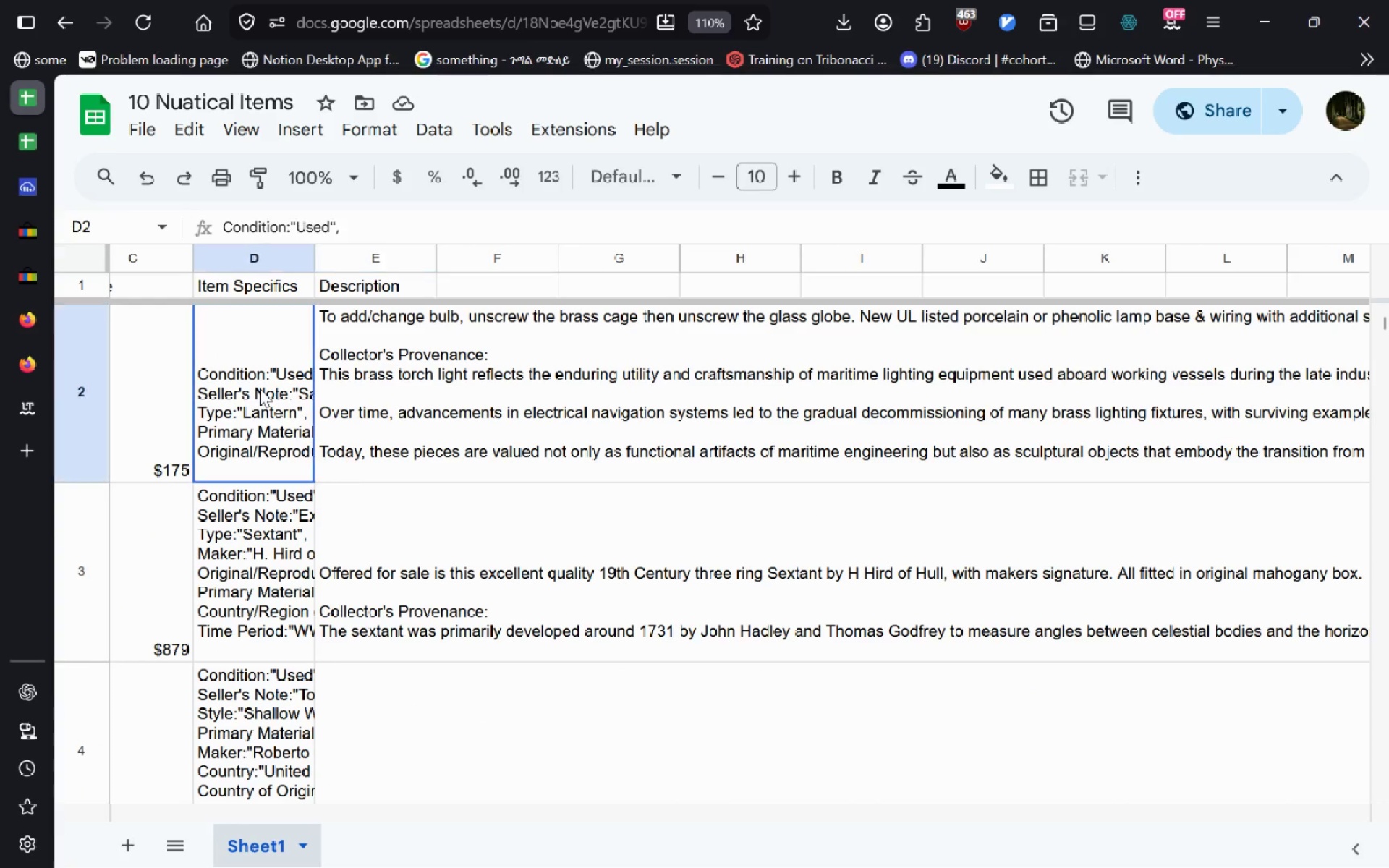 
double_click([260, 388])
 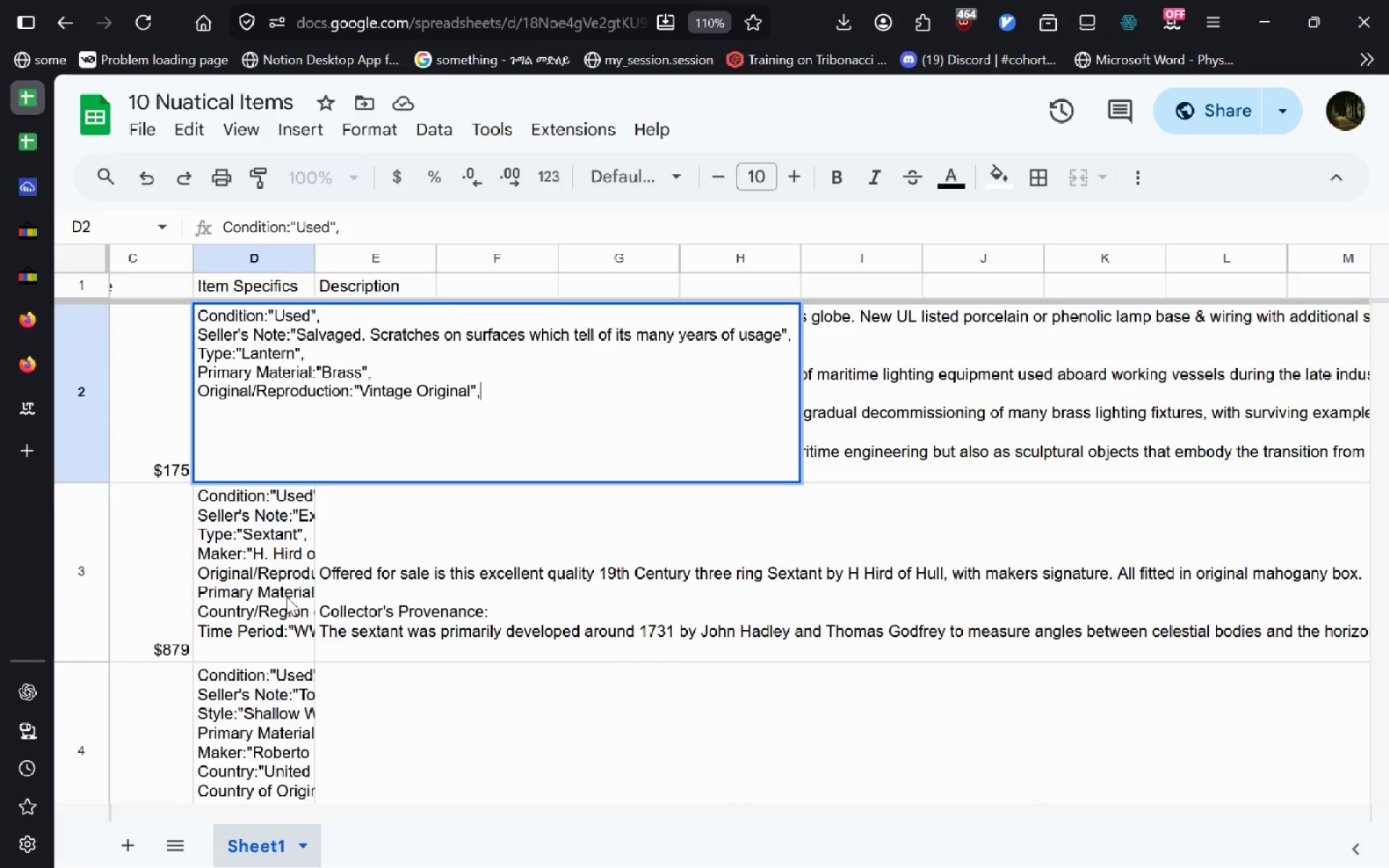 
wait(5.14)
 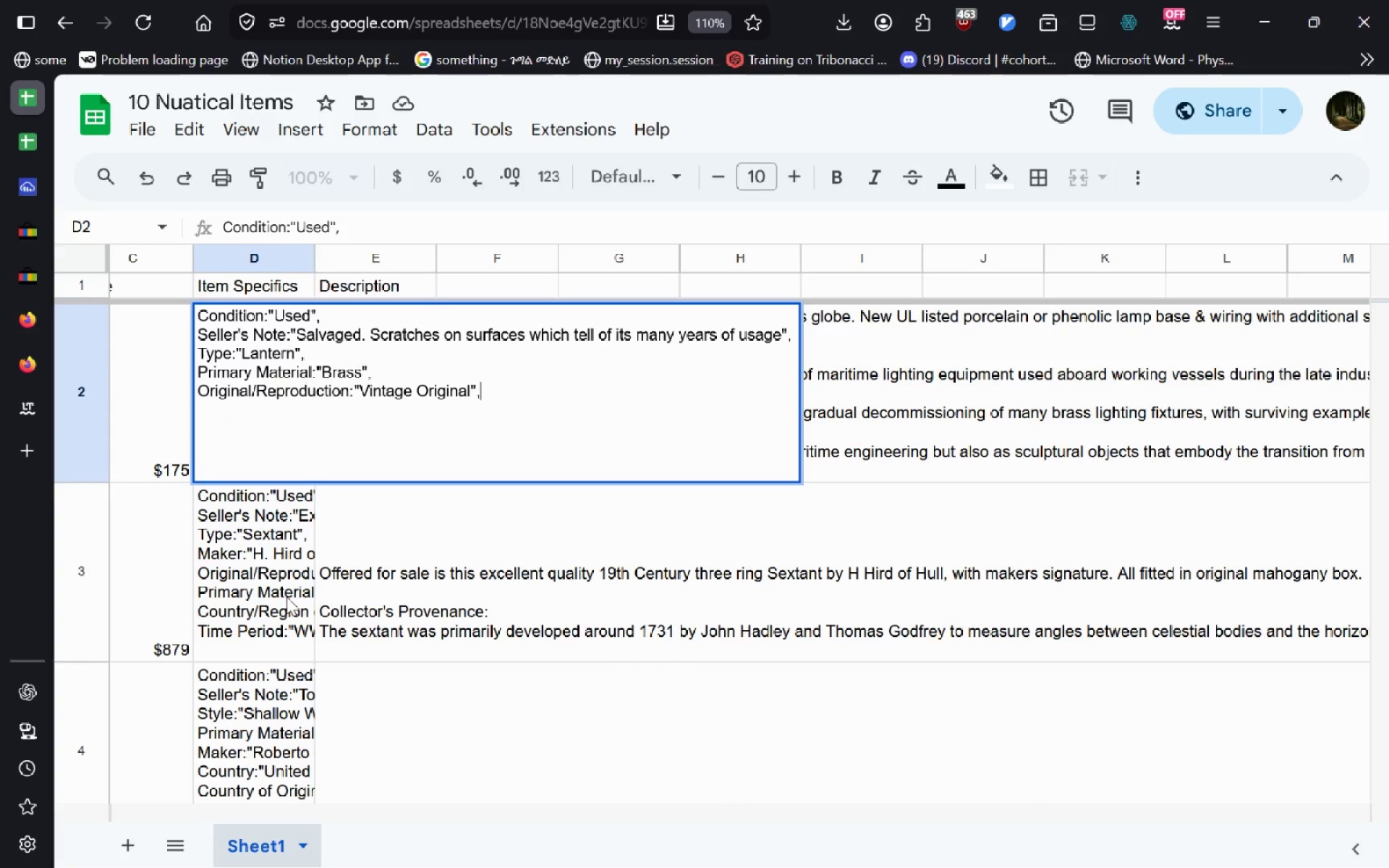 
double_click([286, 597])
 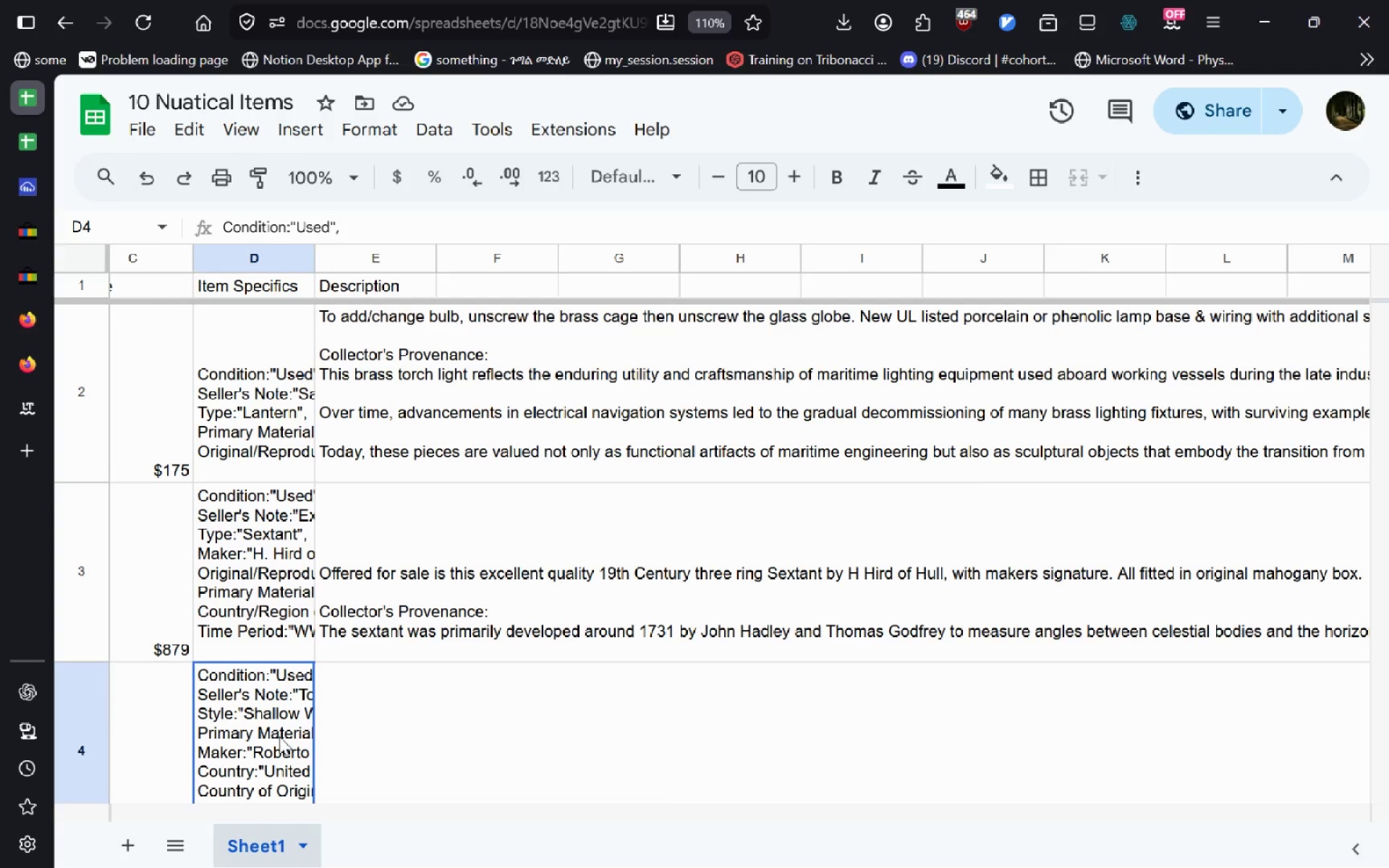 
double_click([279, 736])
 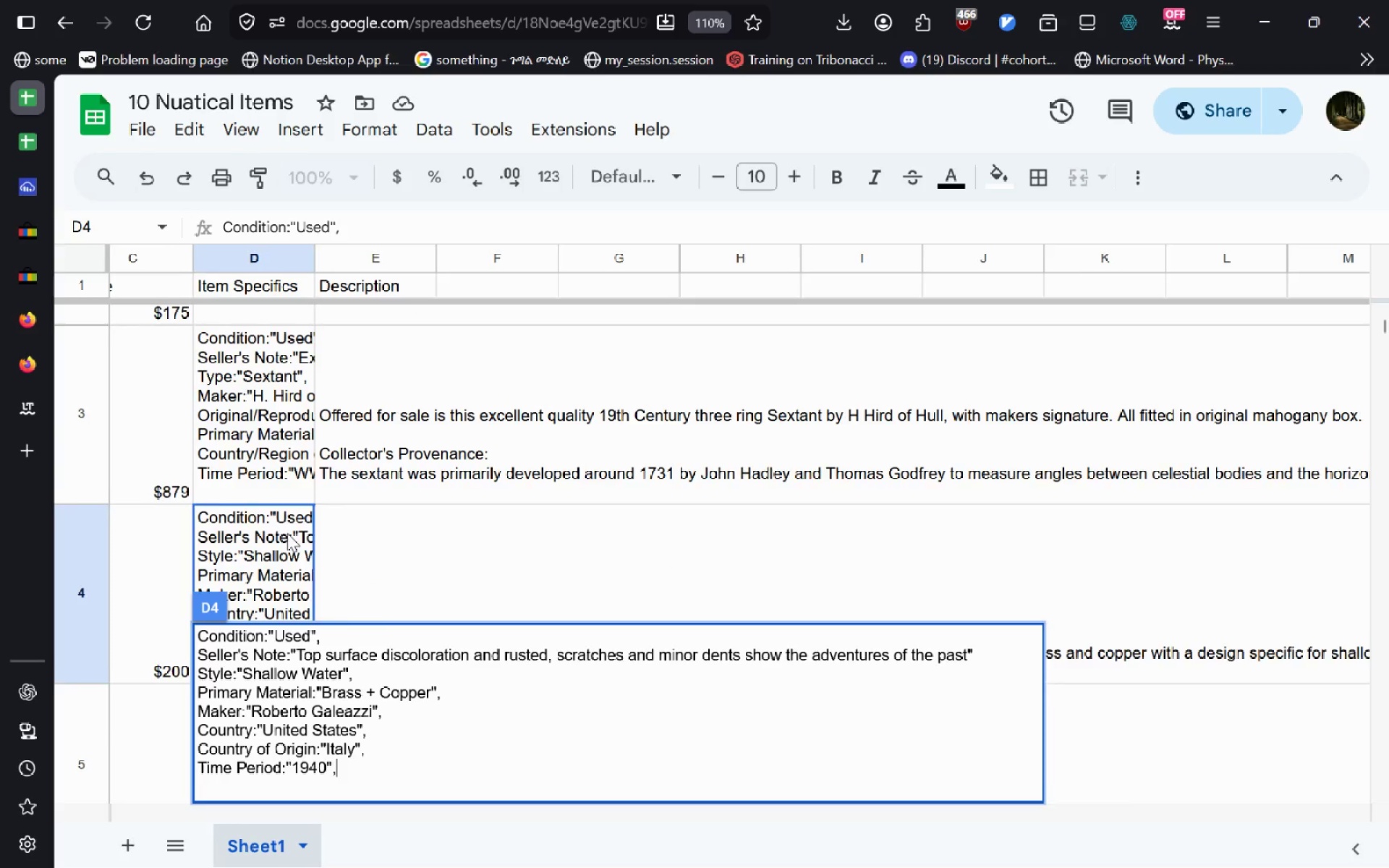 
wait(6.61)
 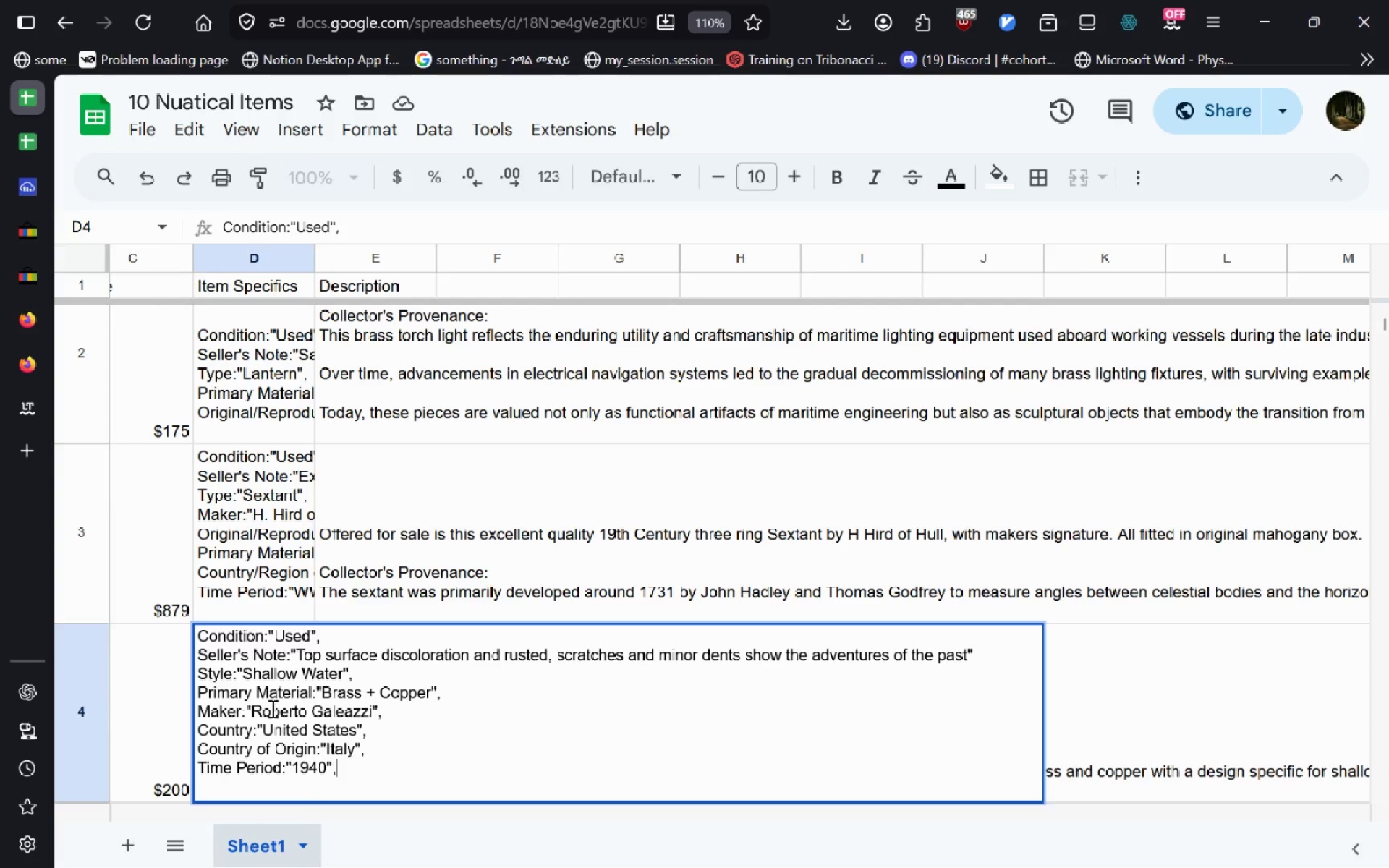 
double_click([287, 533])
 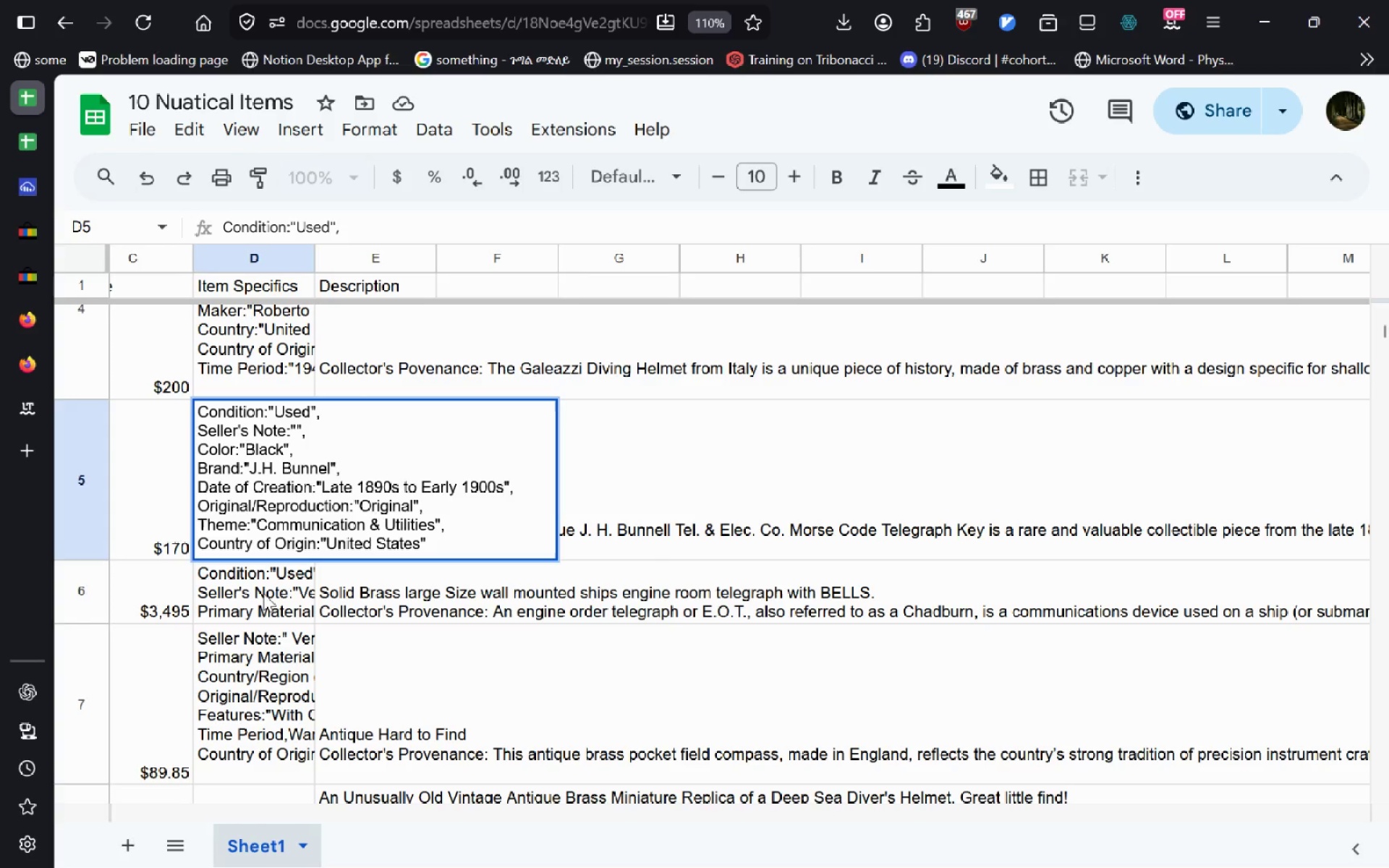 
double_click([263, 593])
 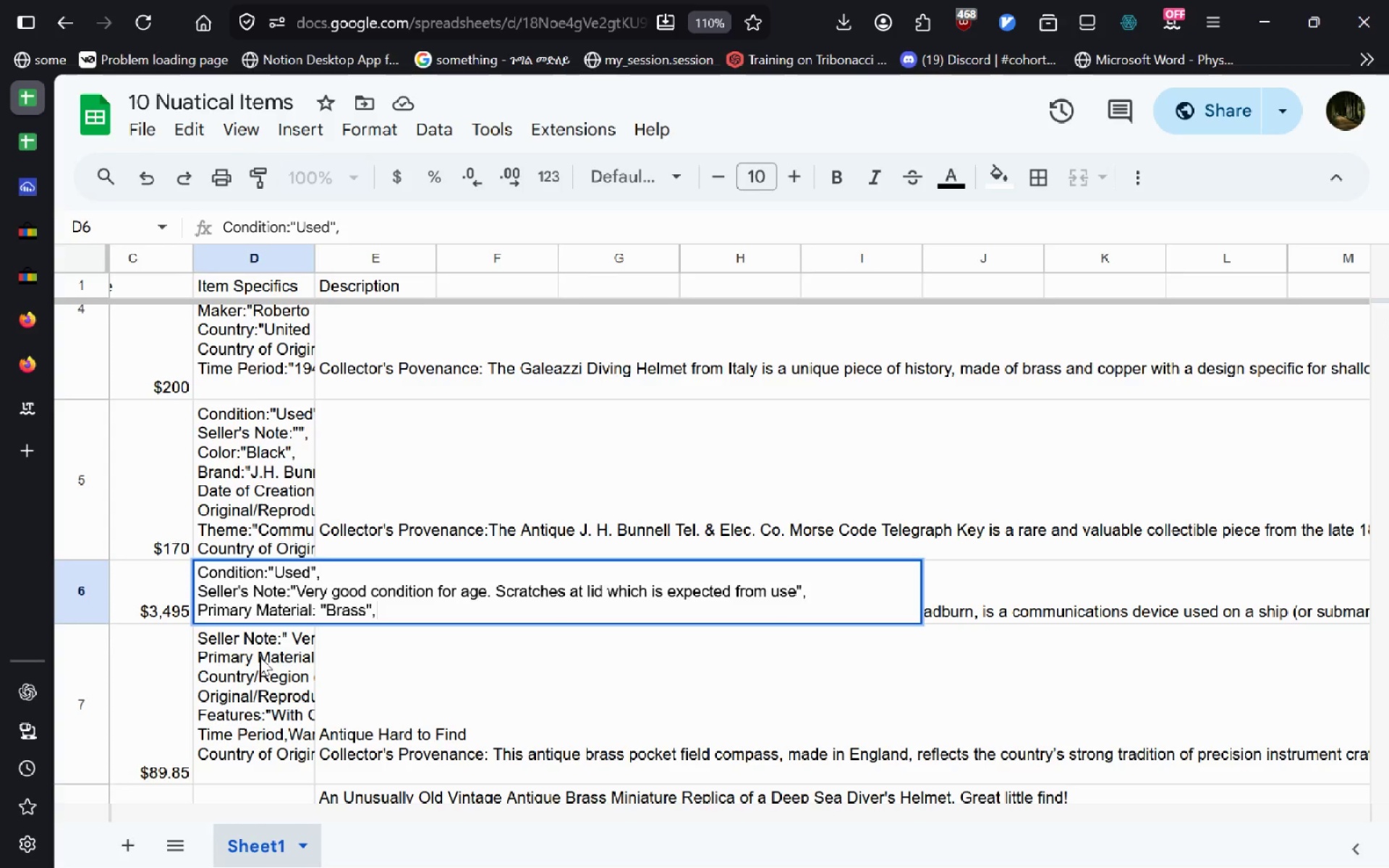 
wait(6.33)
 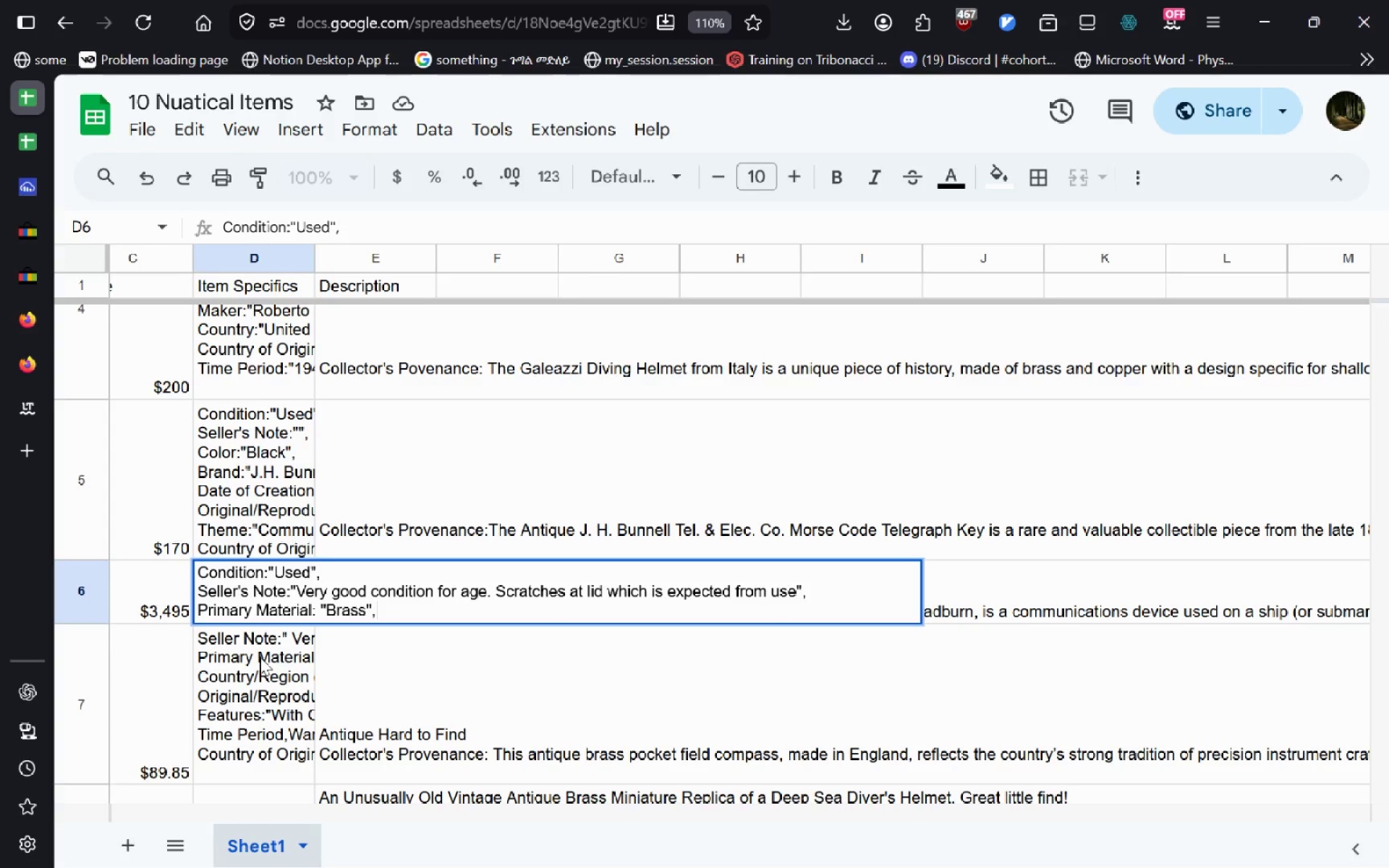 
double_click([260, 657])
 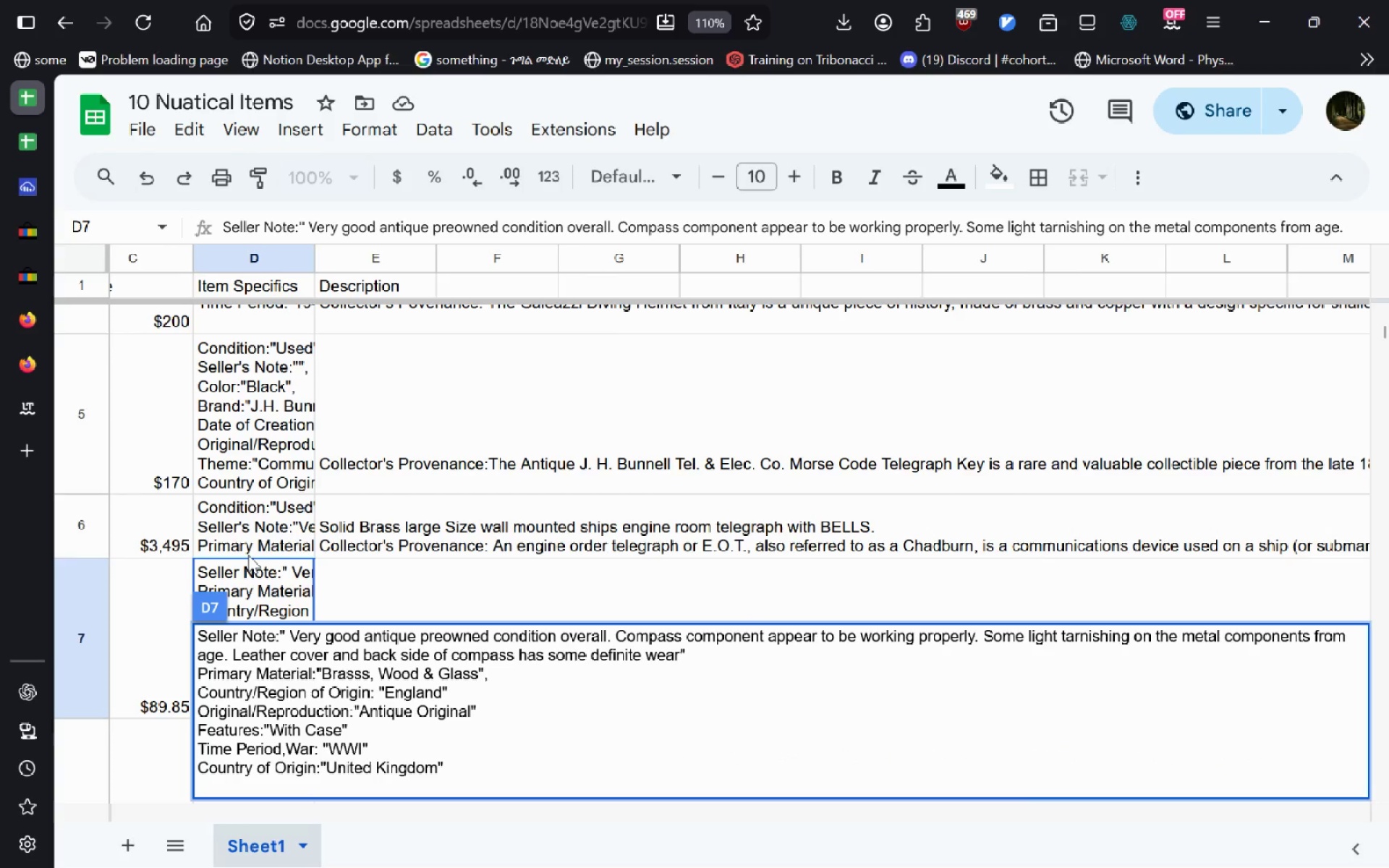 
key(Enter)
 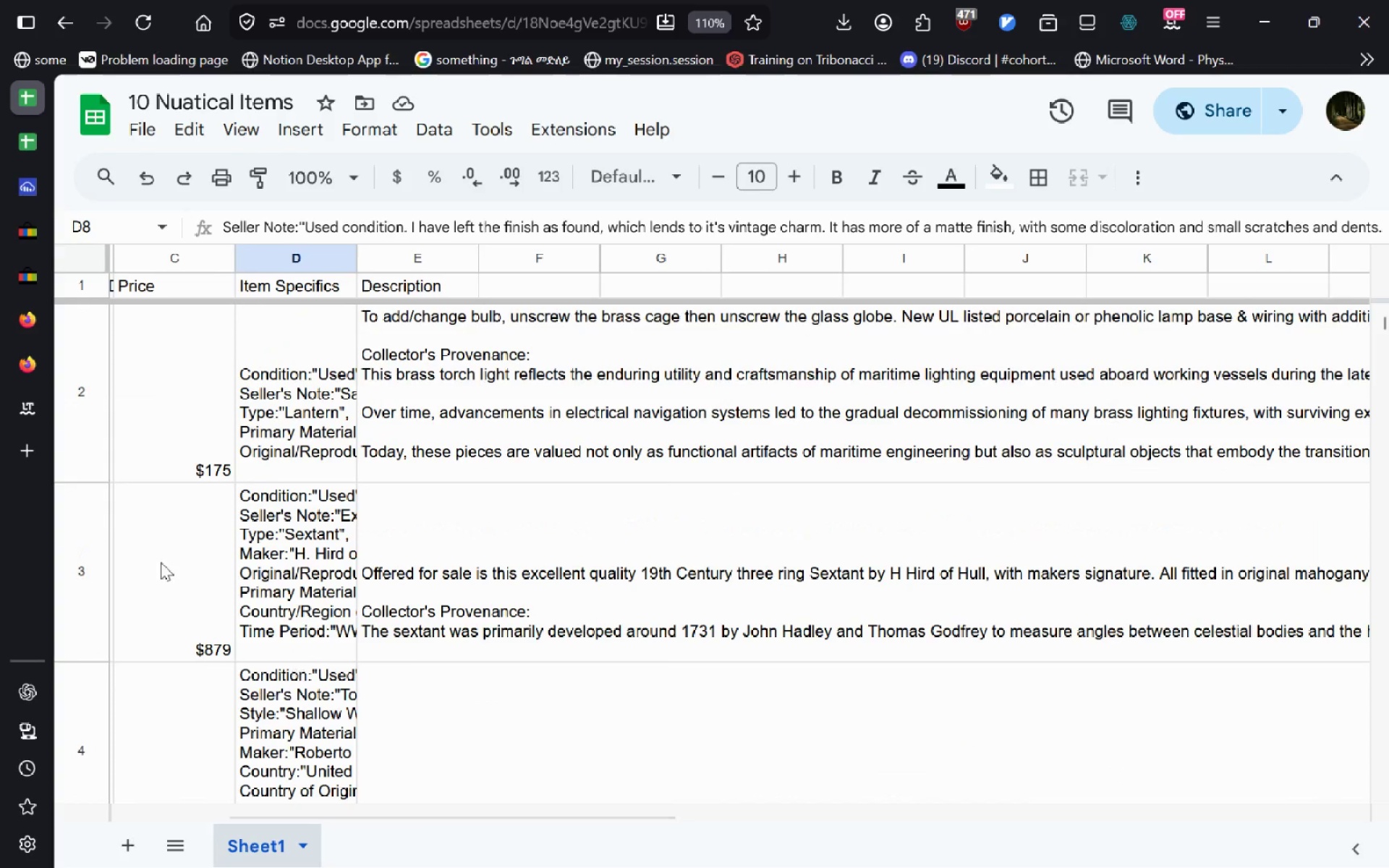 
wait(5.62)
 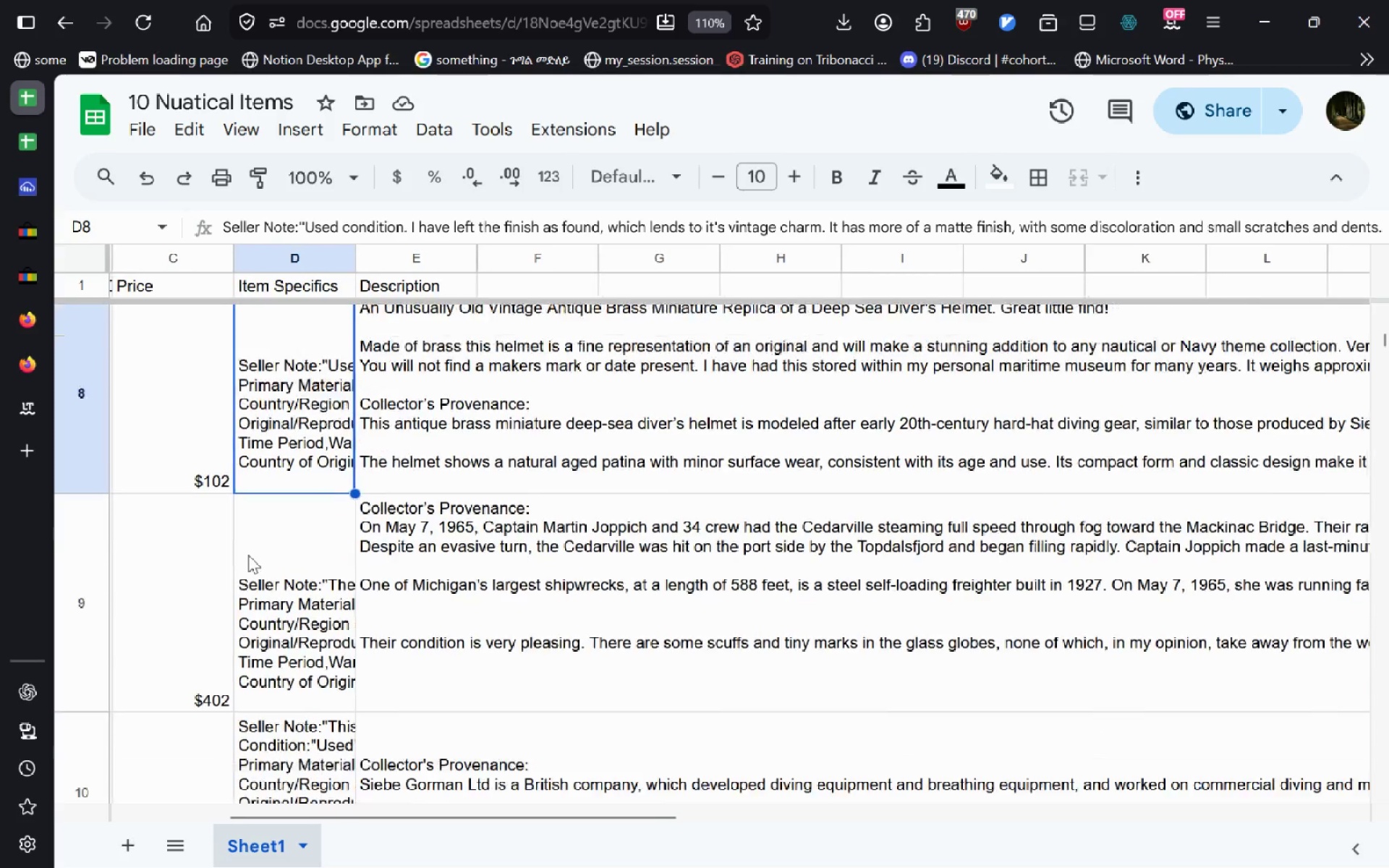 
key(Alt+AltLeft)
 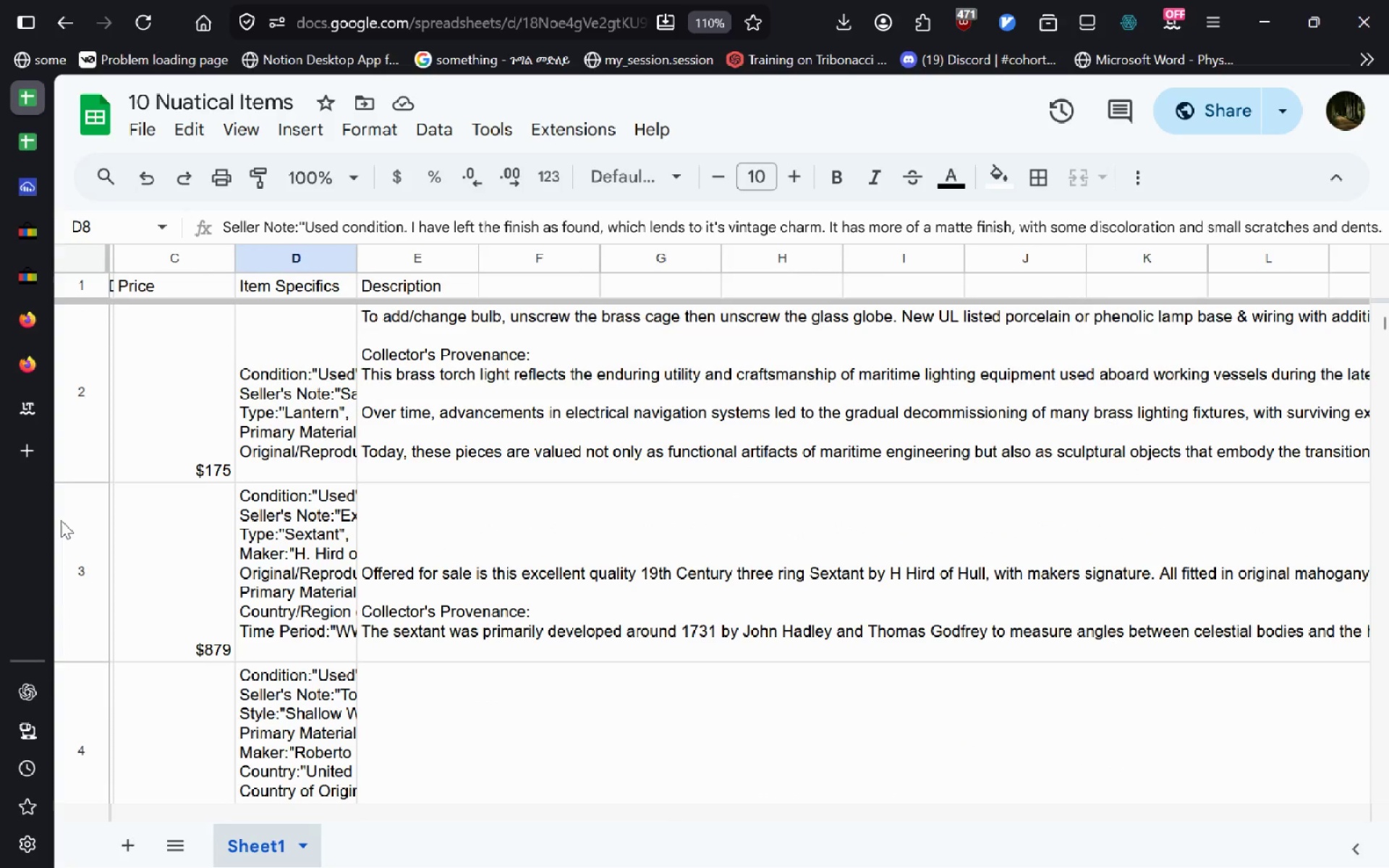 
key(Alt+Tab)
 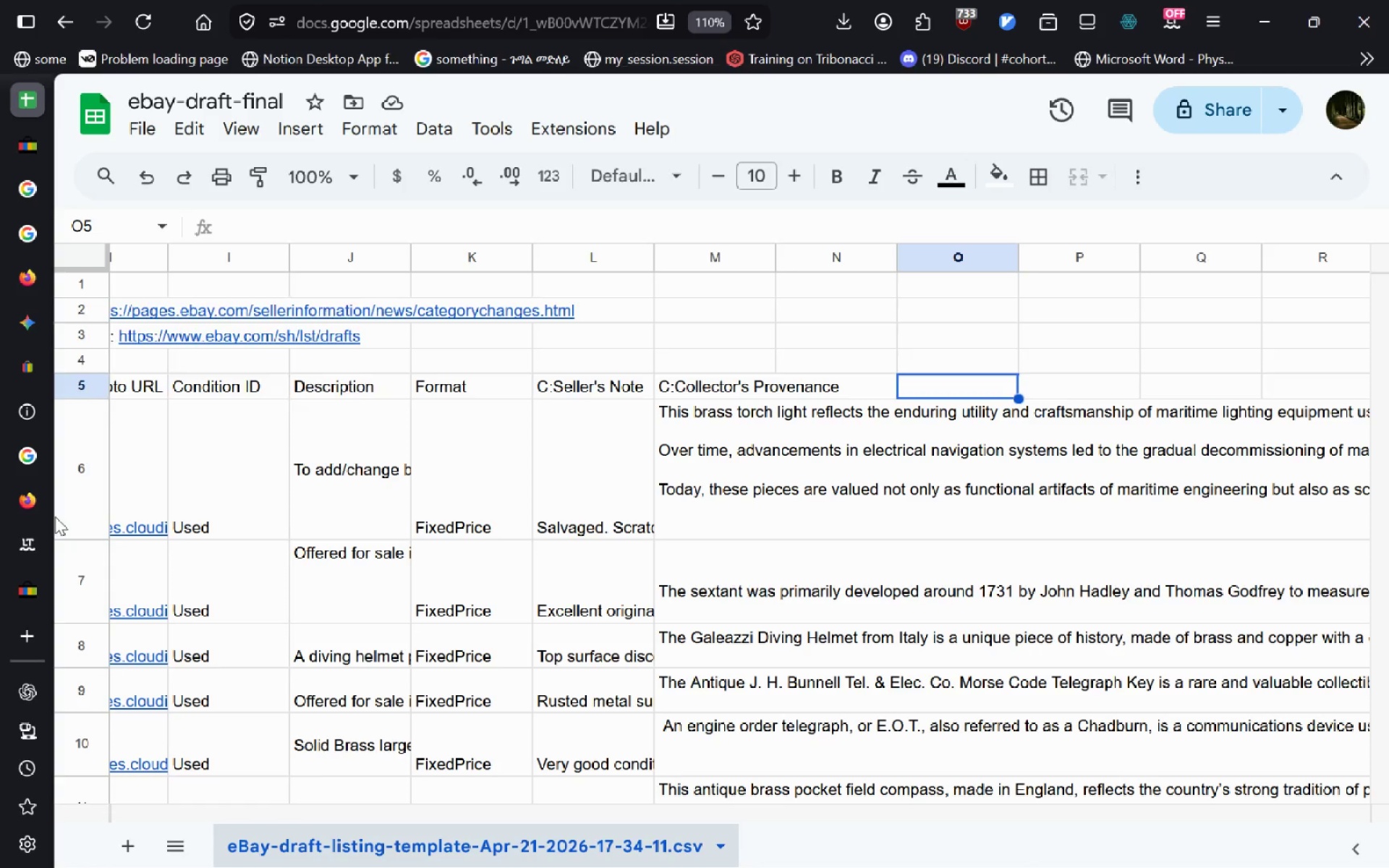 
left_click([20, 320])
 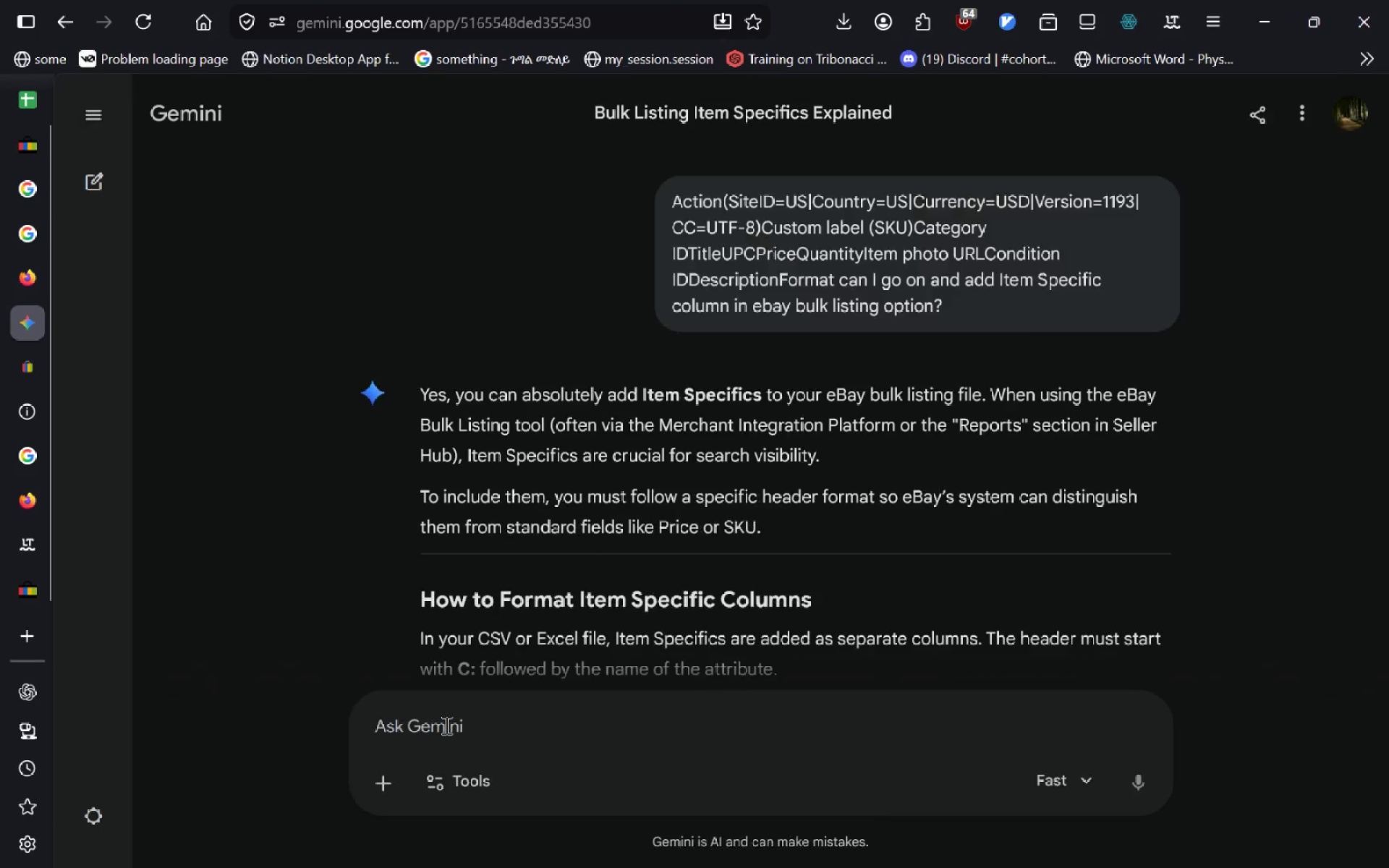 
left_click([445, 725])
 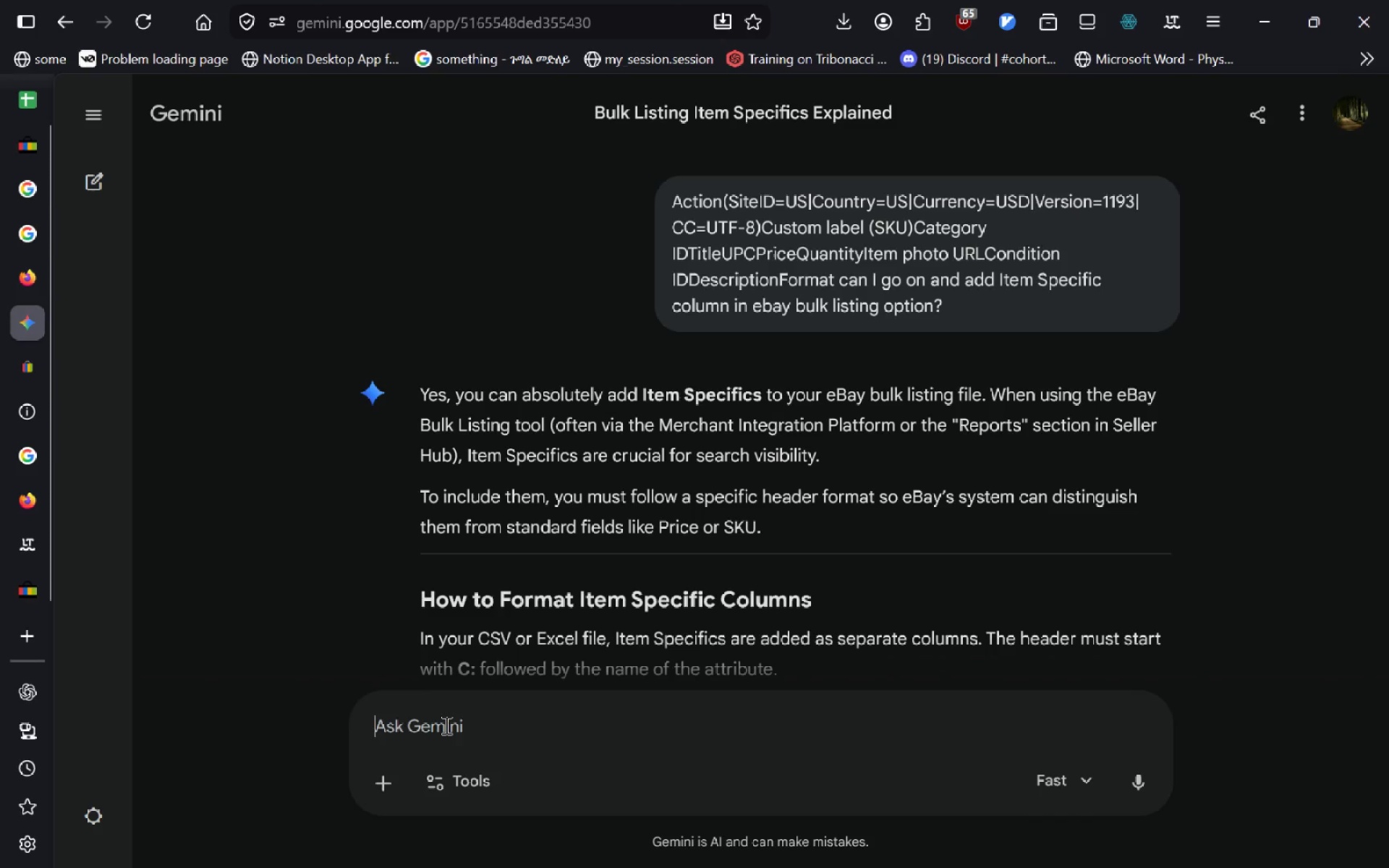 
type(som)
 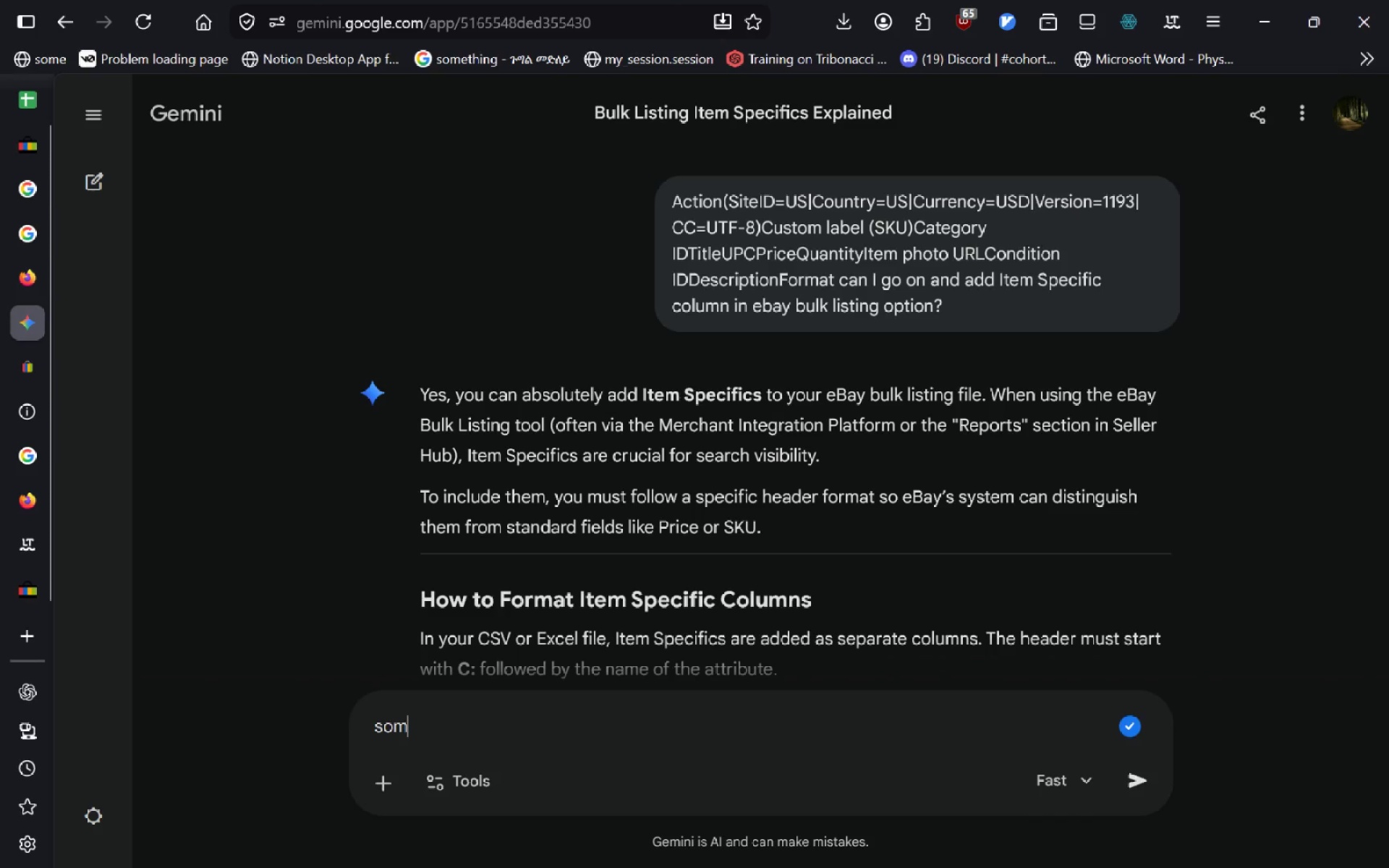 
key(Control+ControlLeft)
 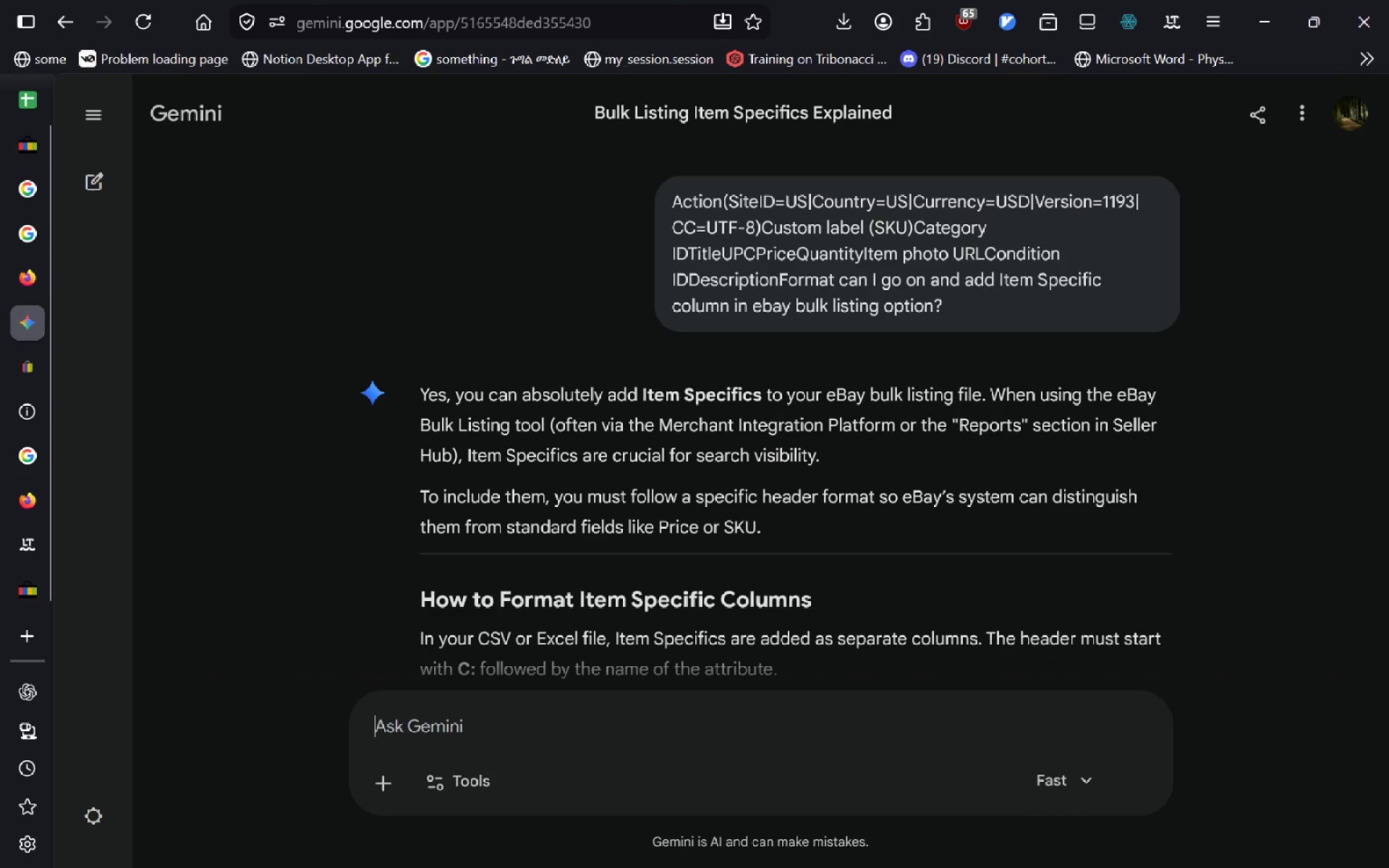 
key(Control+Backspace)
 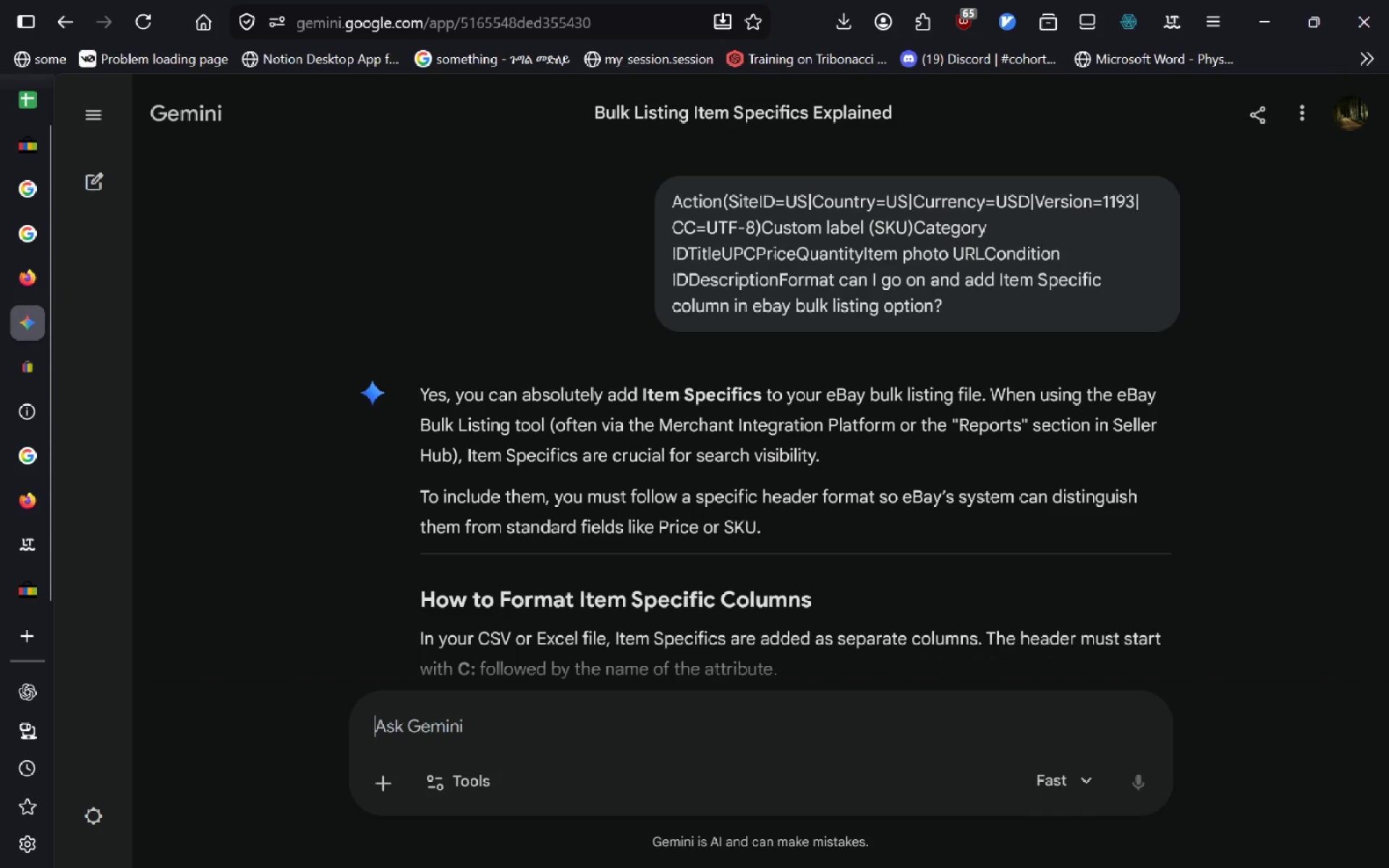 
type(when I create)
 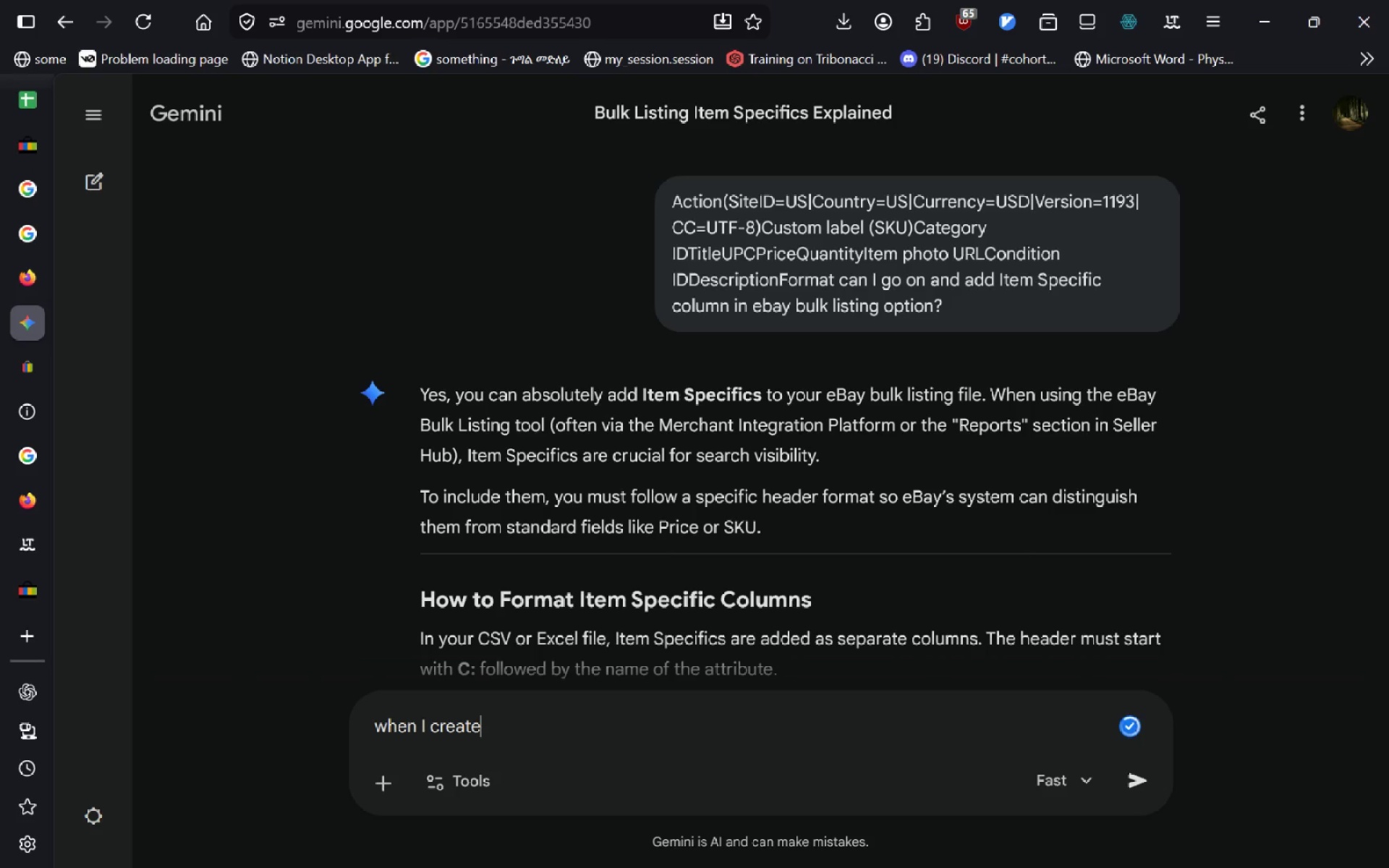 
key(Control+Backspace)
 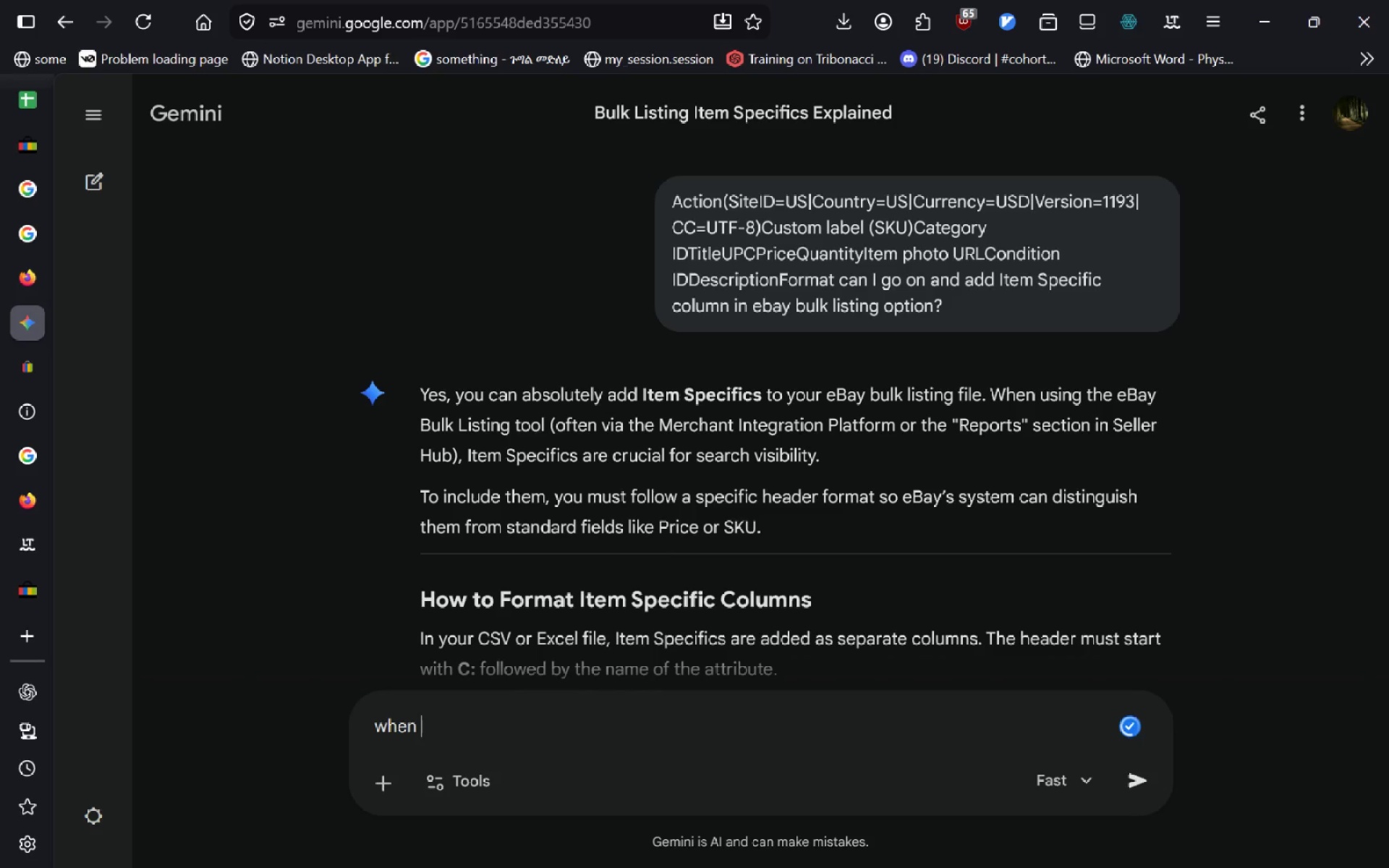 
key(Control+Backspace)
 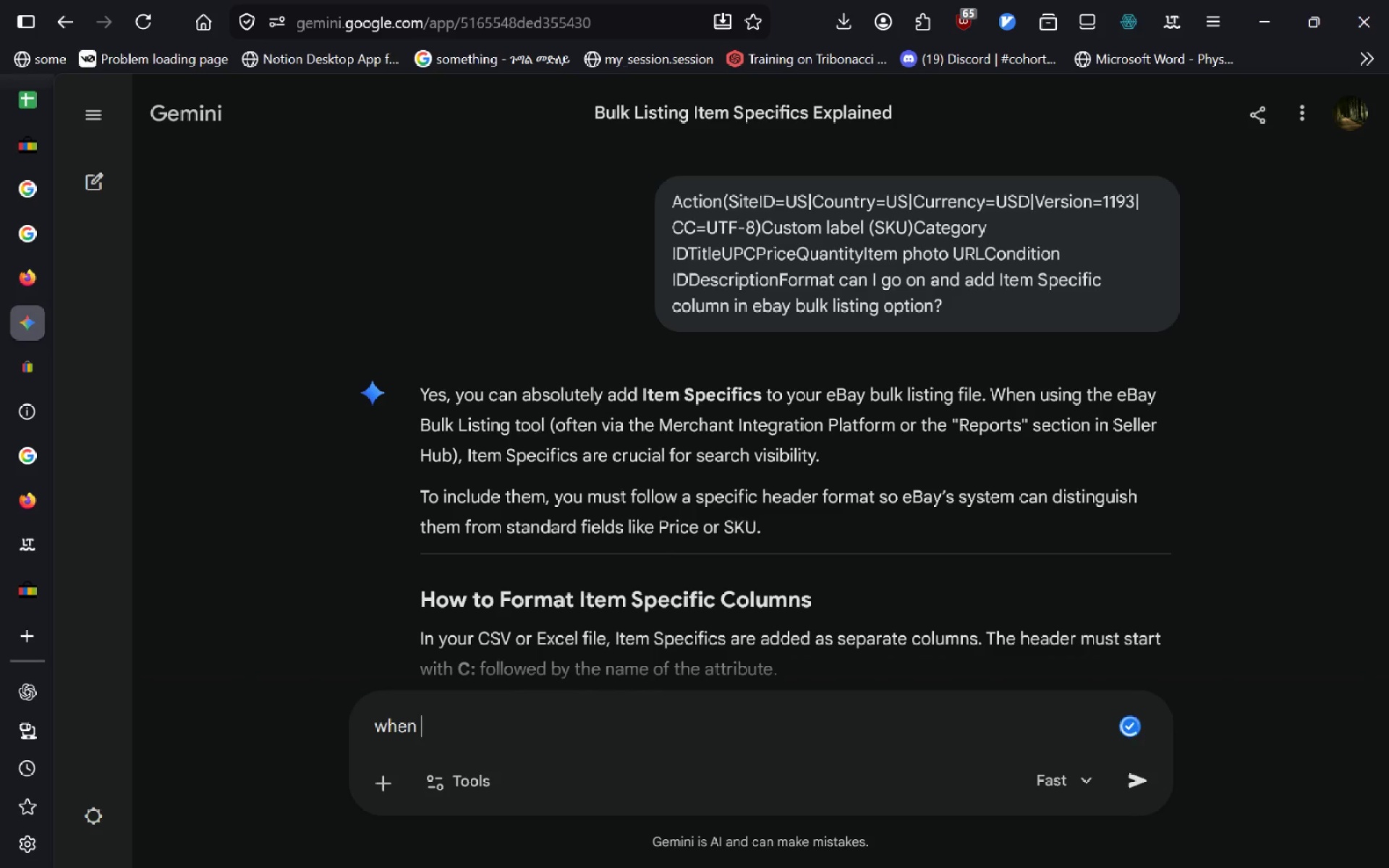 
key(Control+Backspace)
 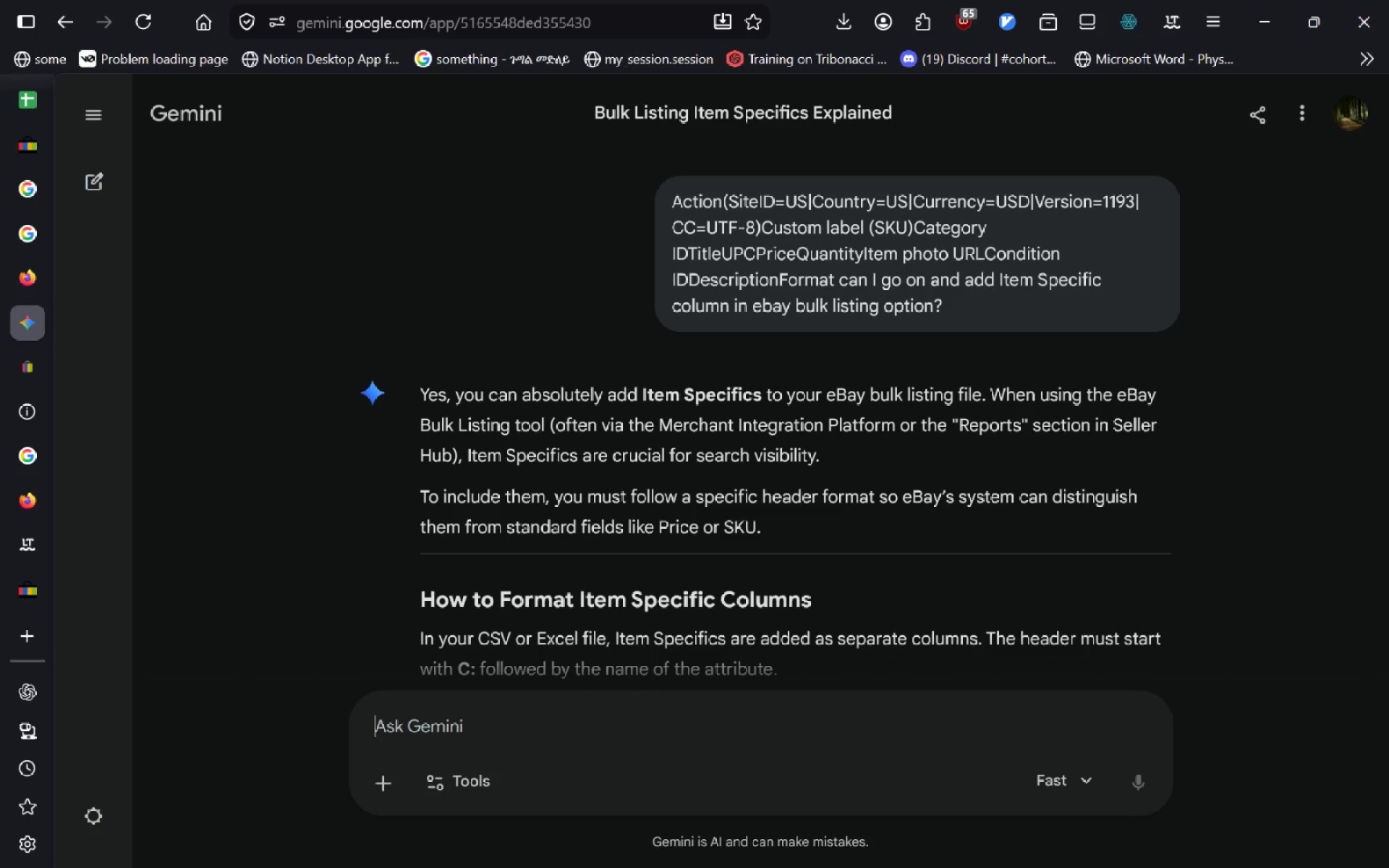 
type(it works lk)
key(Backspace)
type(ike a charm m)
key(Backspace)
type(now my question is when I want to create a )
 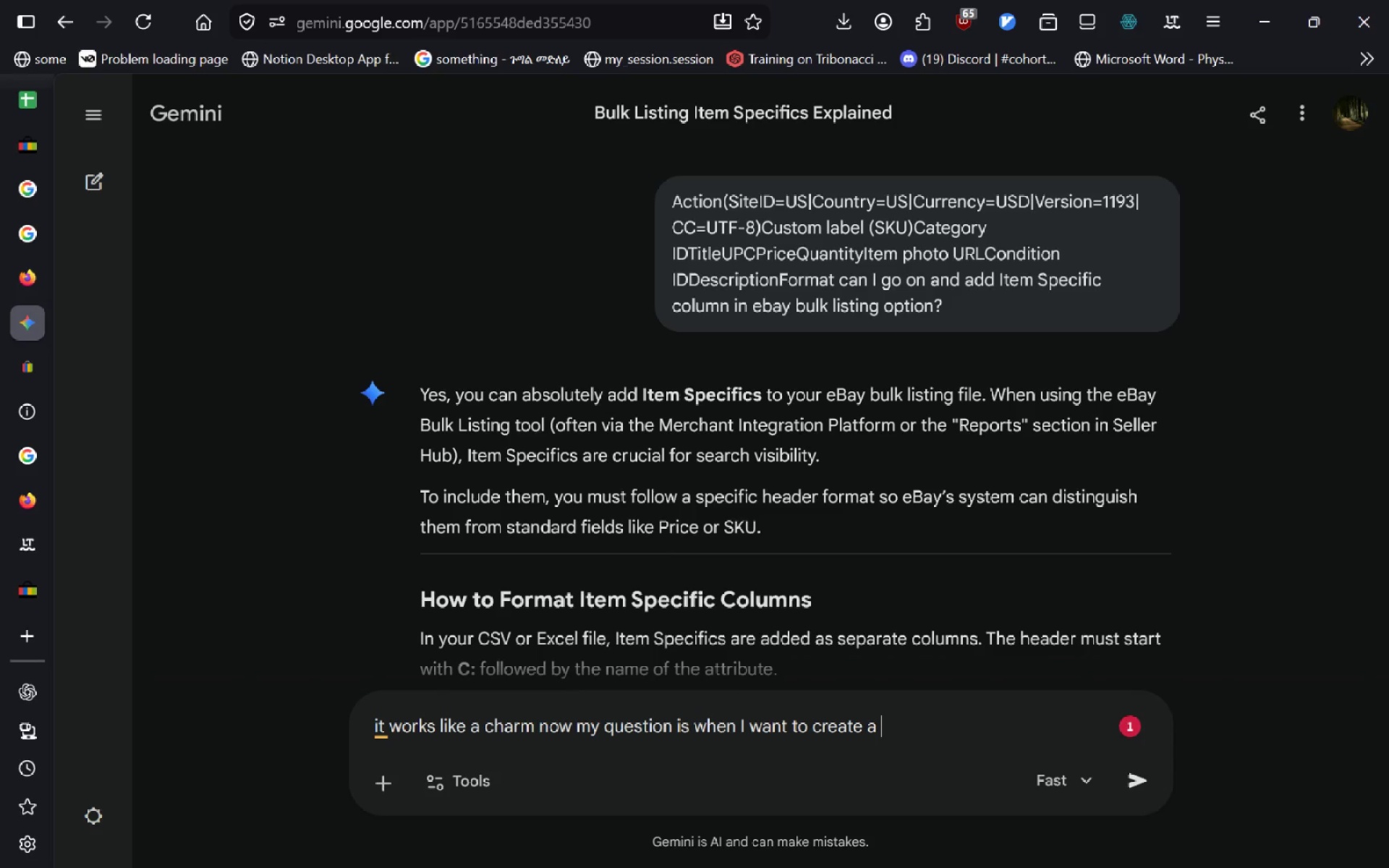 
hold_key(key=ControlLeft, duration=0.31)
 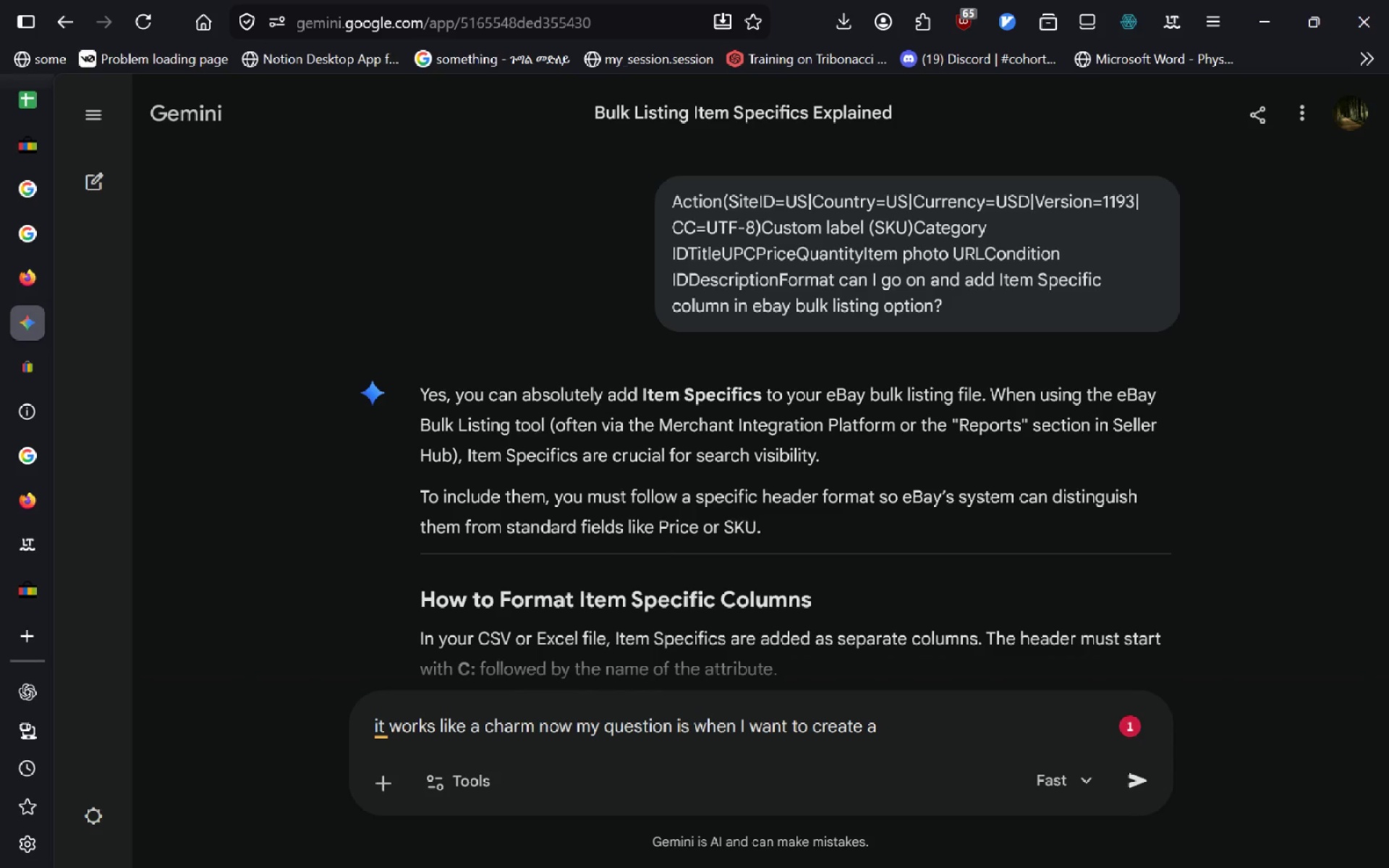 
key(Backspace)
key(Backspace)
type(other iem specifics and hen )
 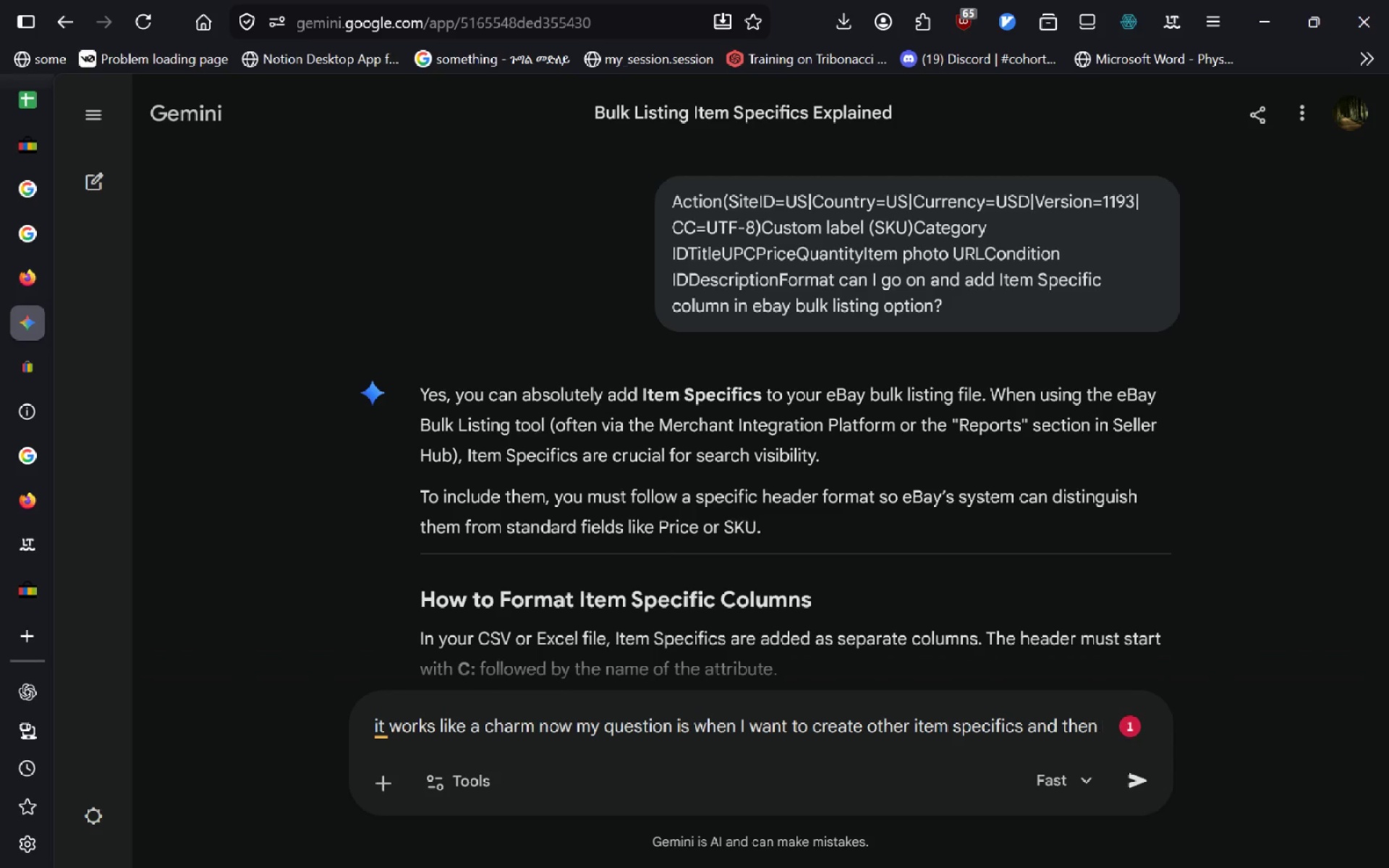 
key(Control+A)
 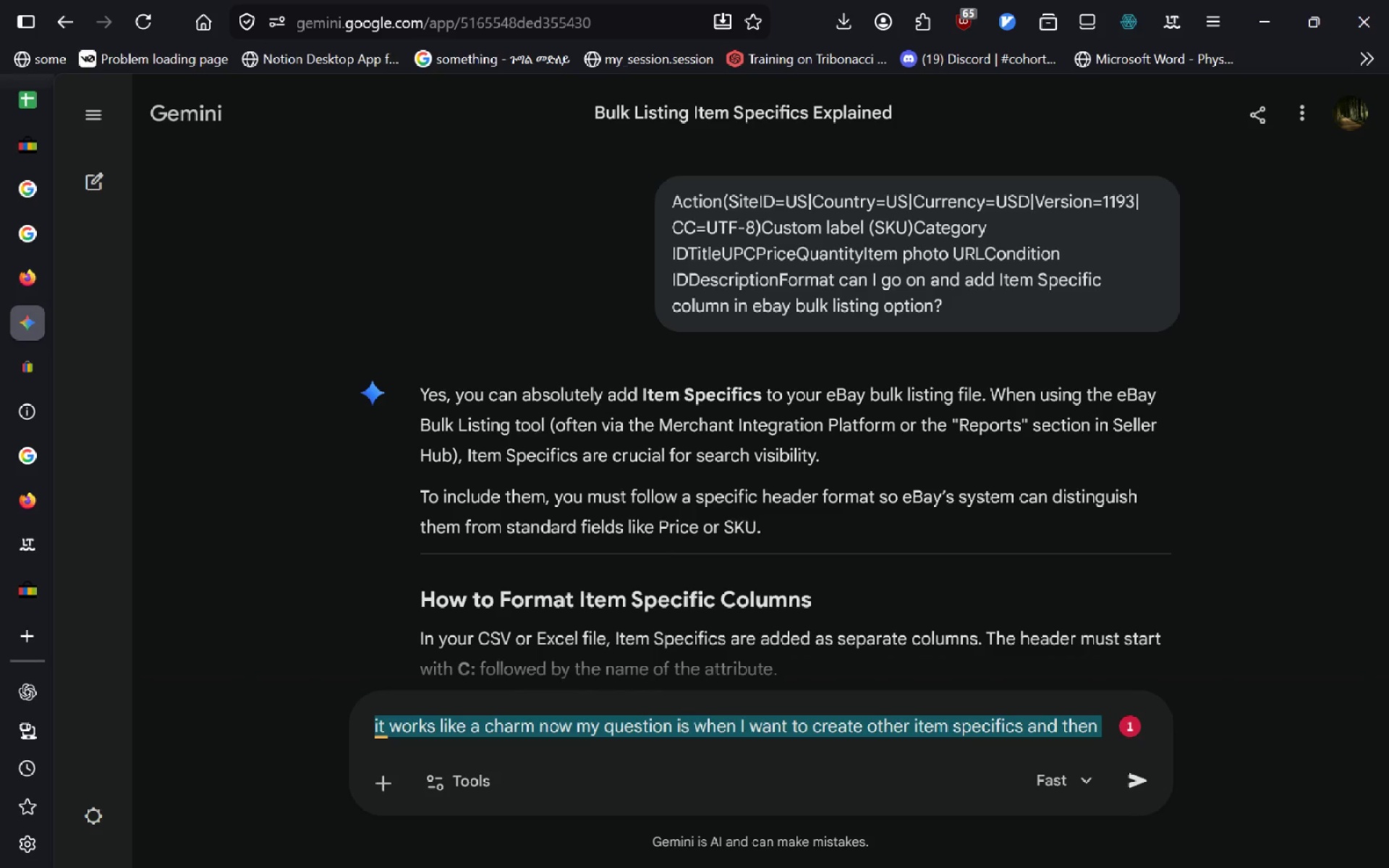 
key(ArrowRight)
 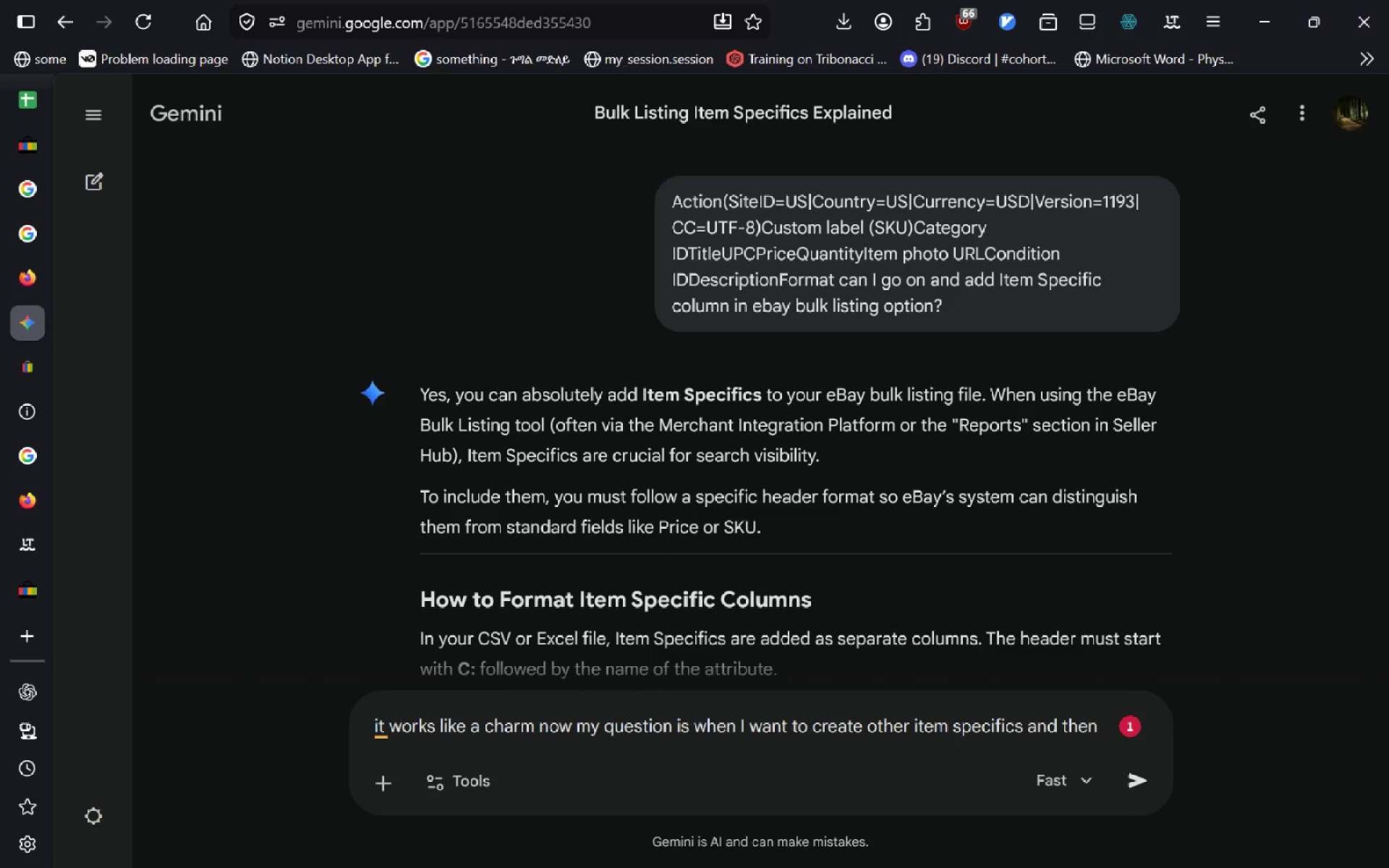 
key(Control+ControlLeft)
 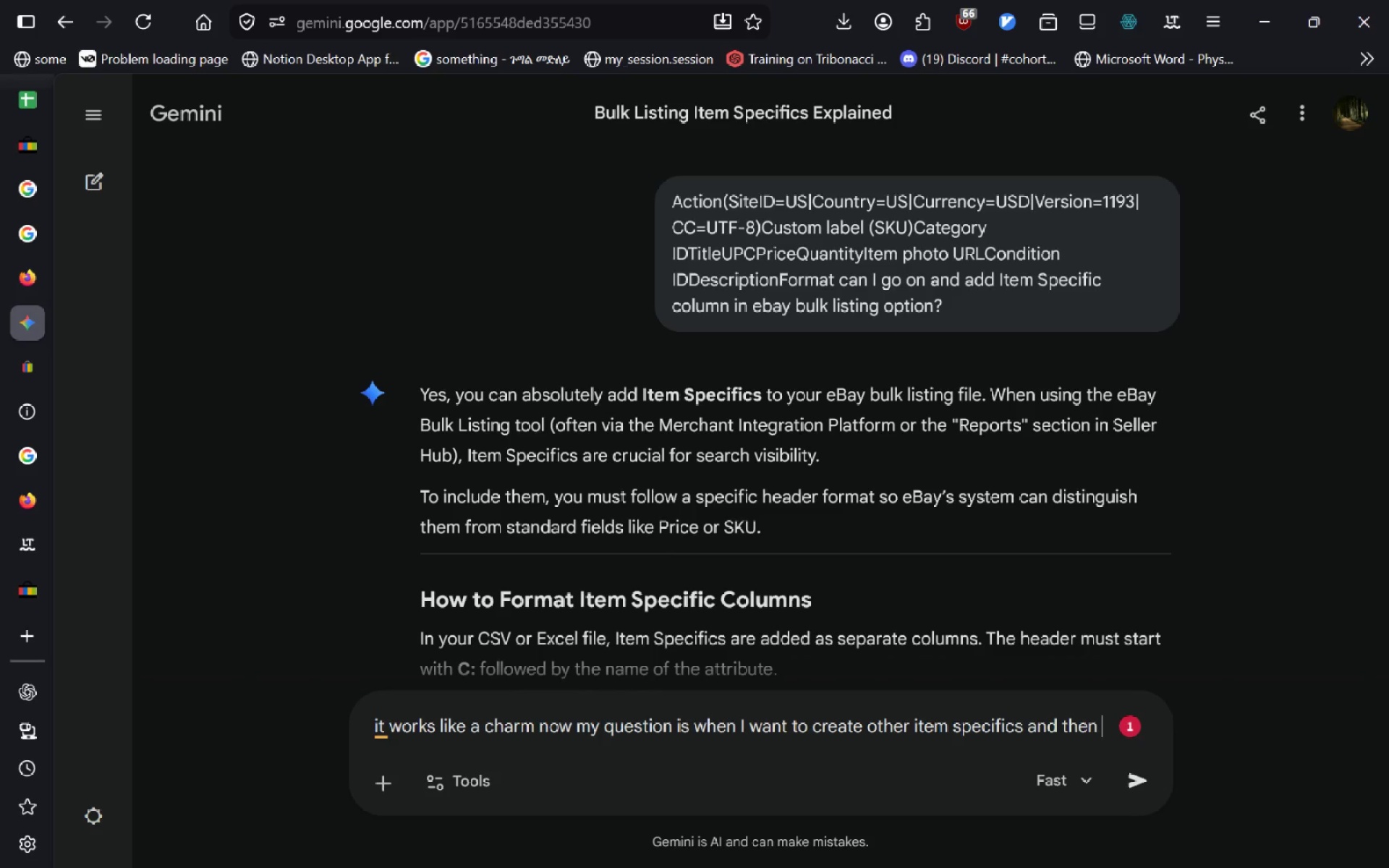 
key(Control+A)
 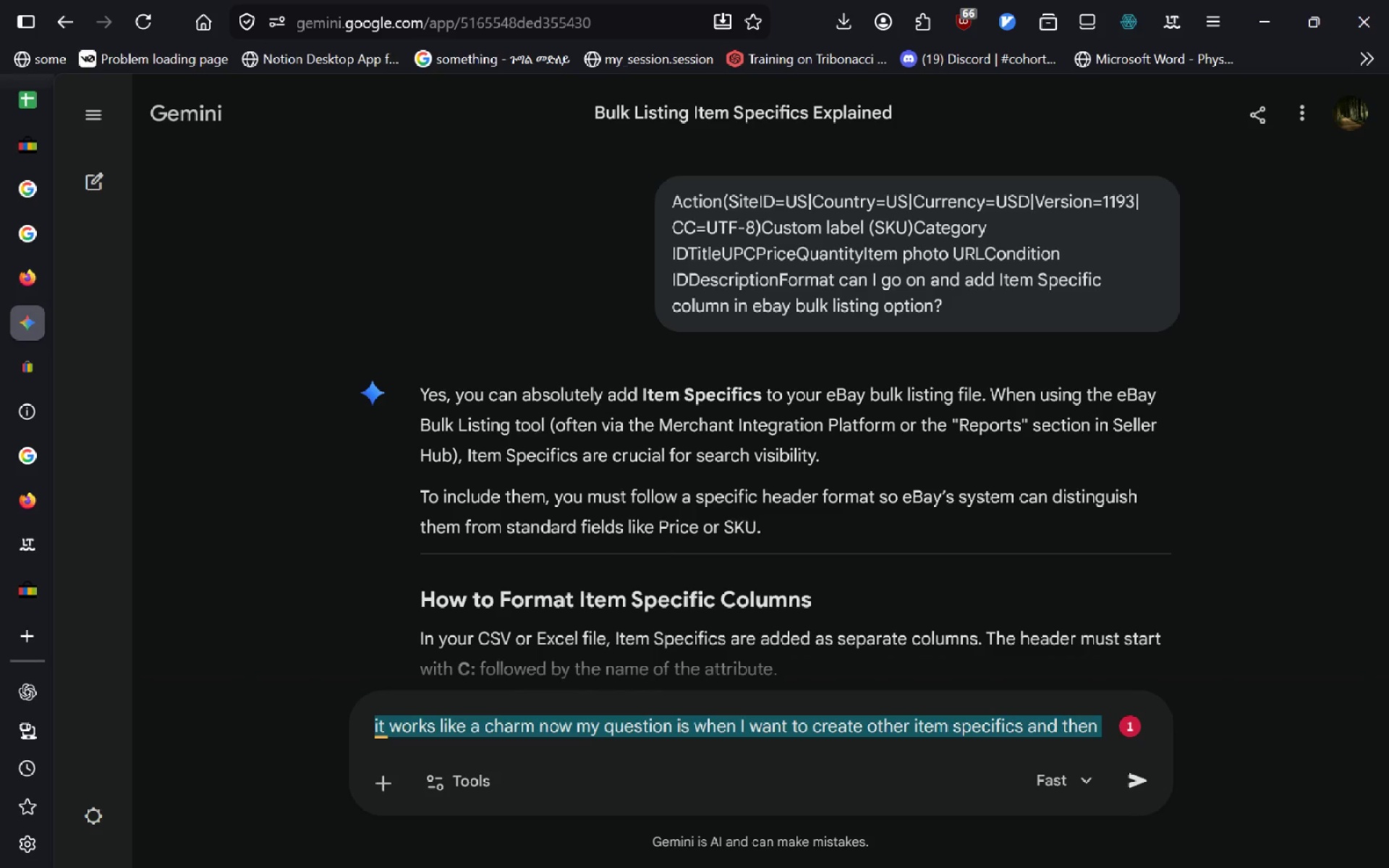 
type(wait some of the columns ar enot custom right like color for example its not a s)
key(Backspace)
type(custom s)
key(Backspace)
type(item specificc)
 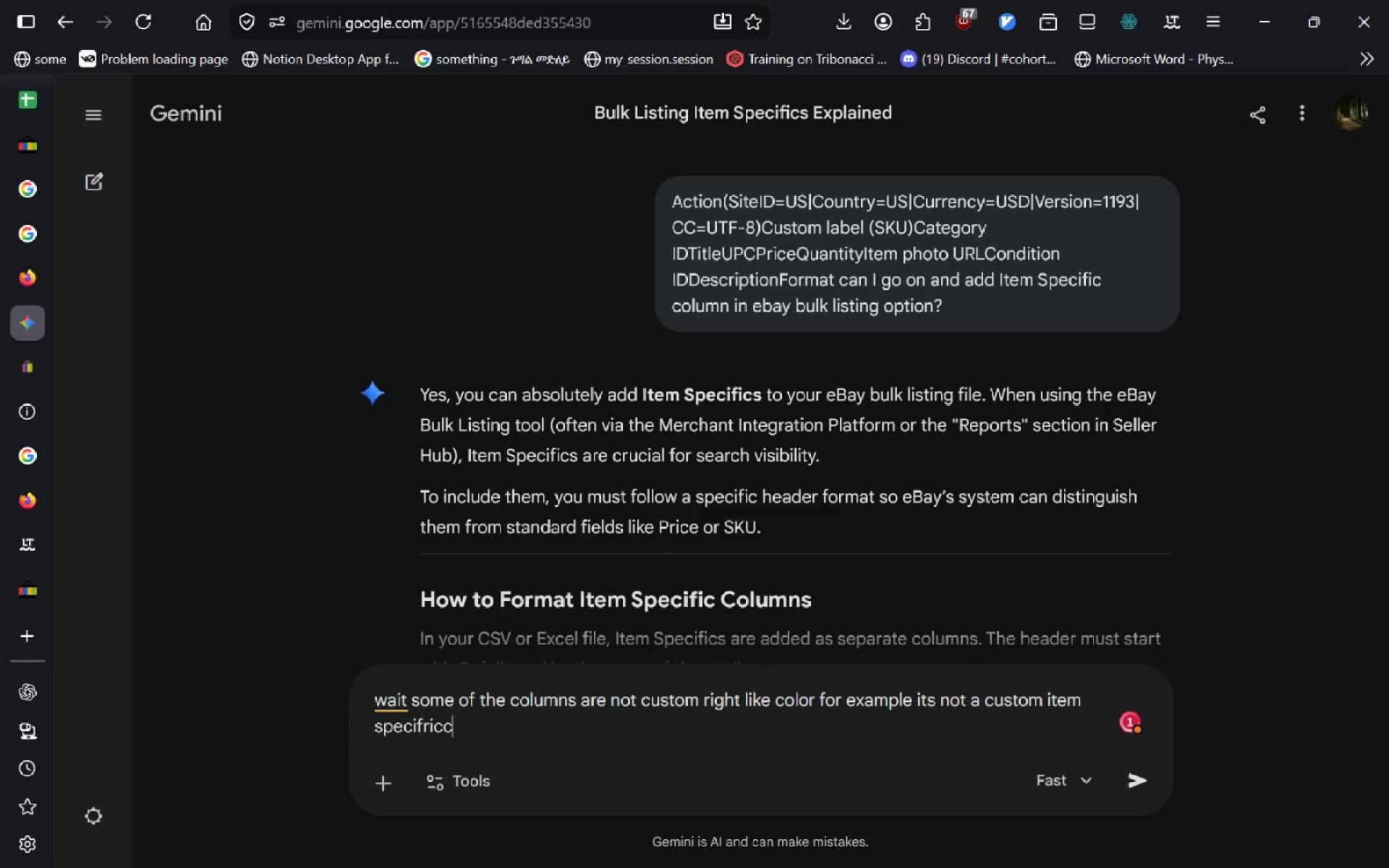 
key(Control+ControlLeft)
 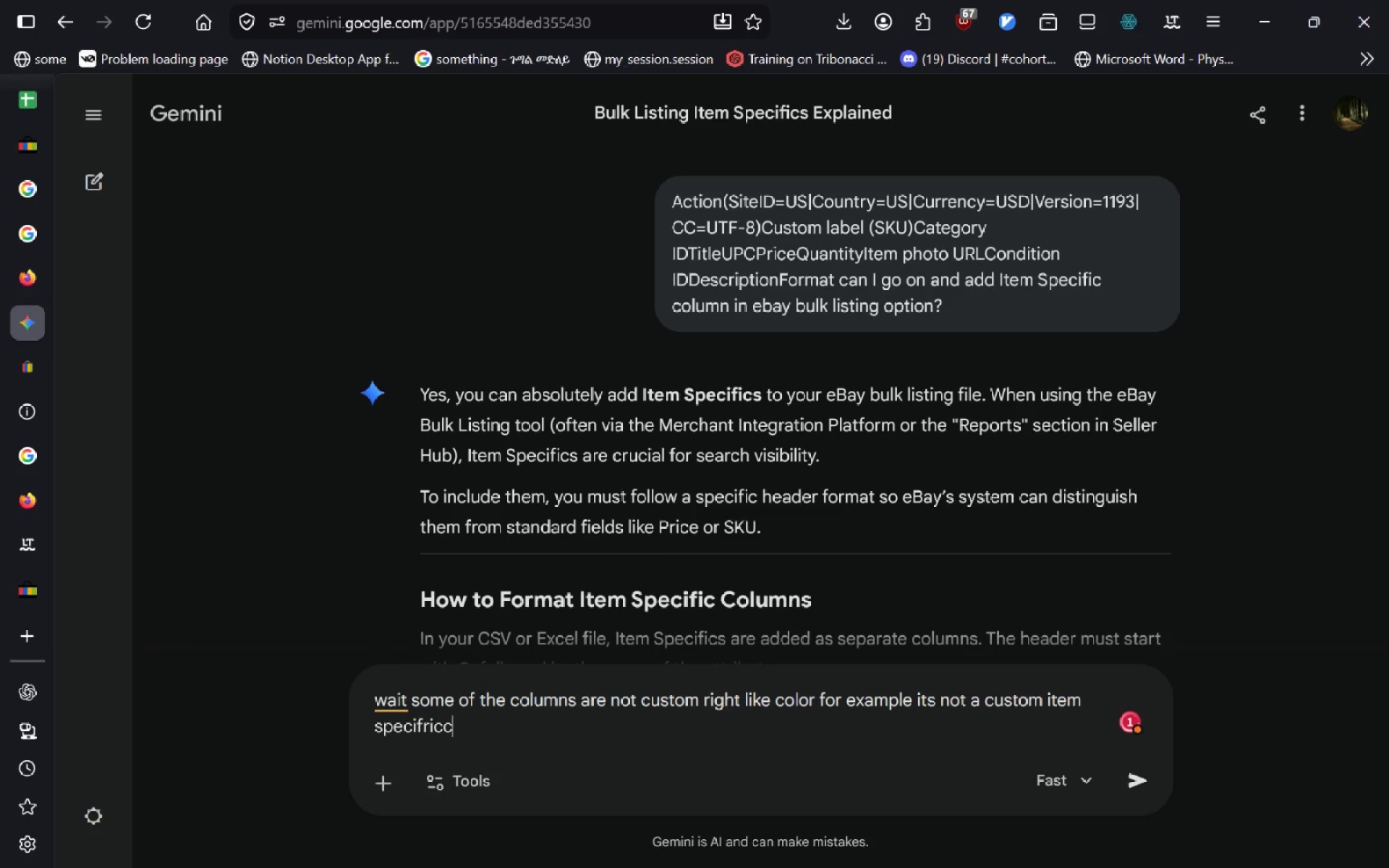 
key(Control+Backspace)
 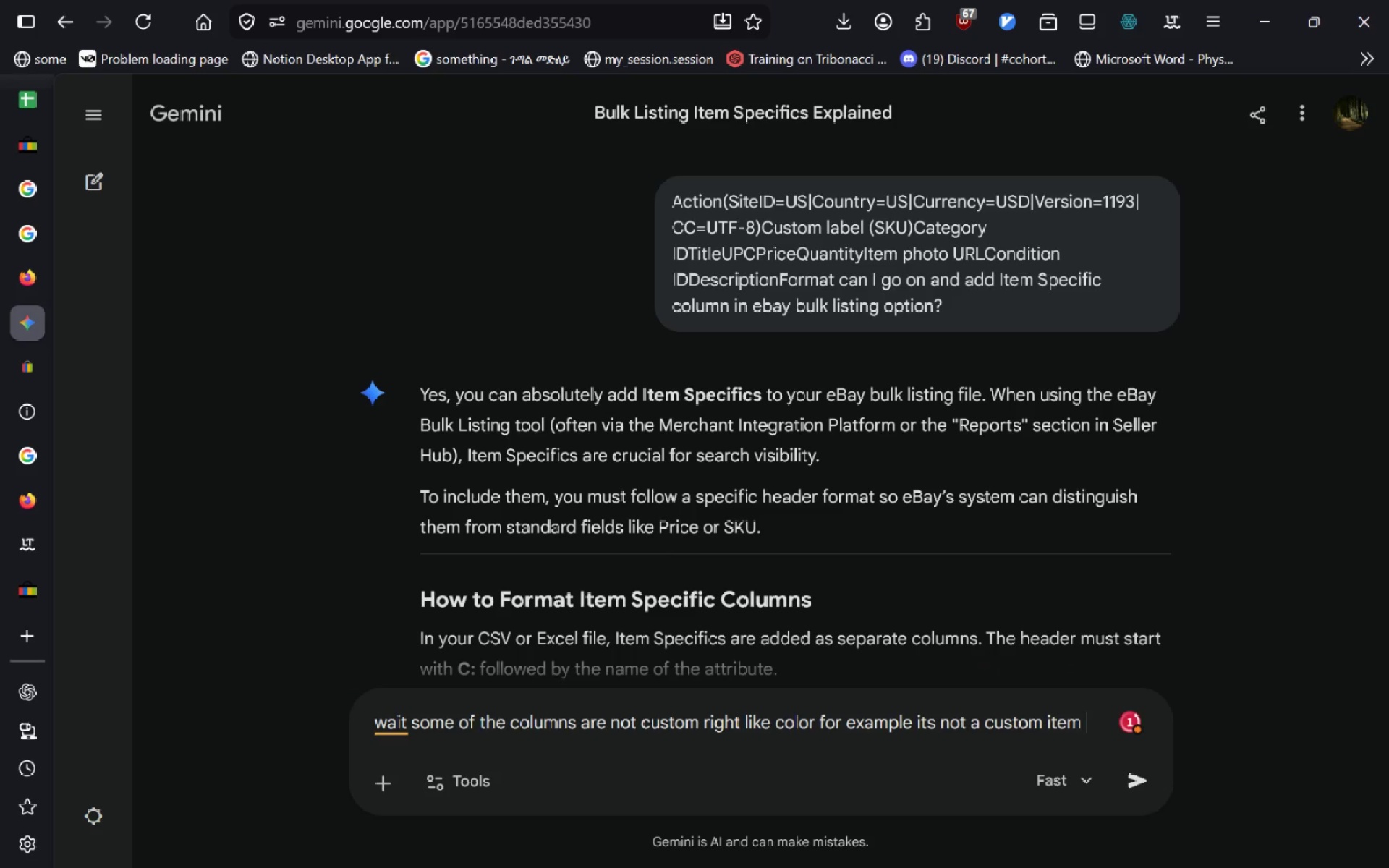 
type(specidi)
key(Backspace)
type(fic)
 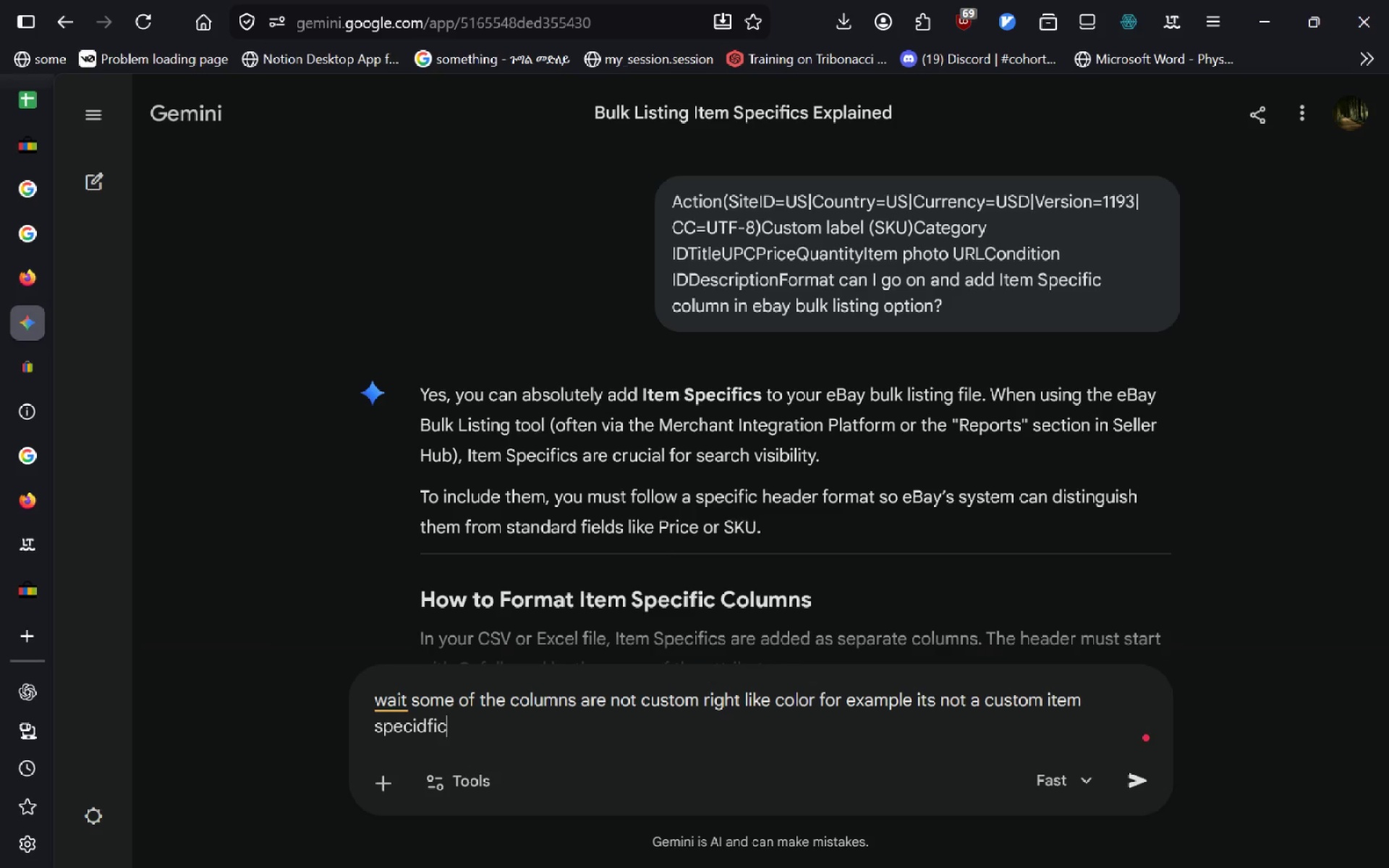 
key(Control+ControlLeft)
 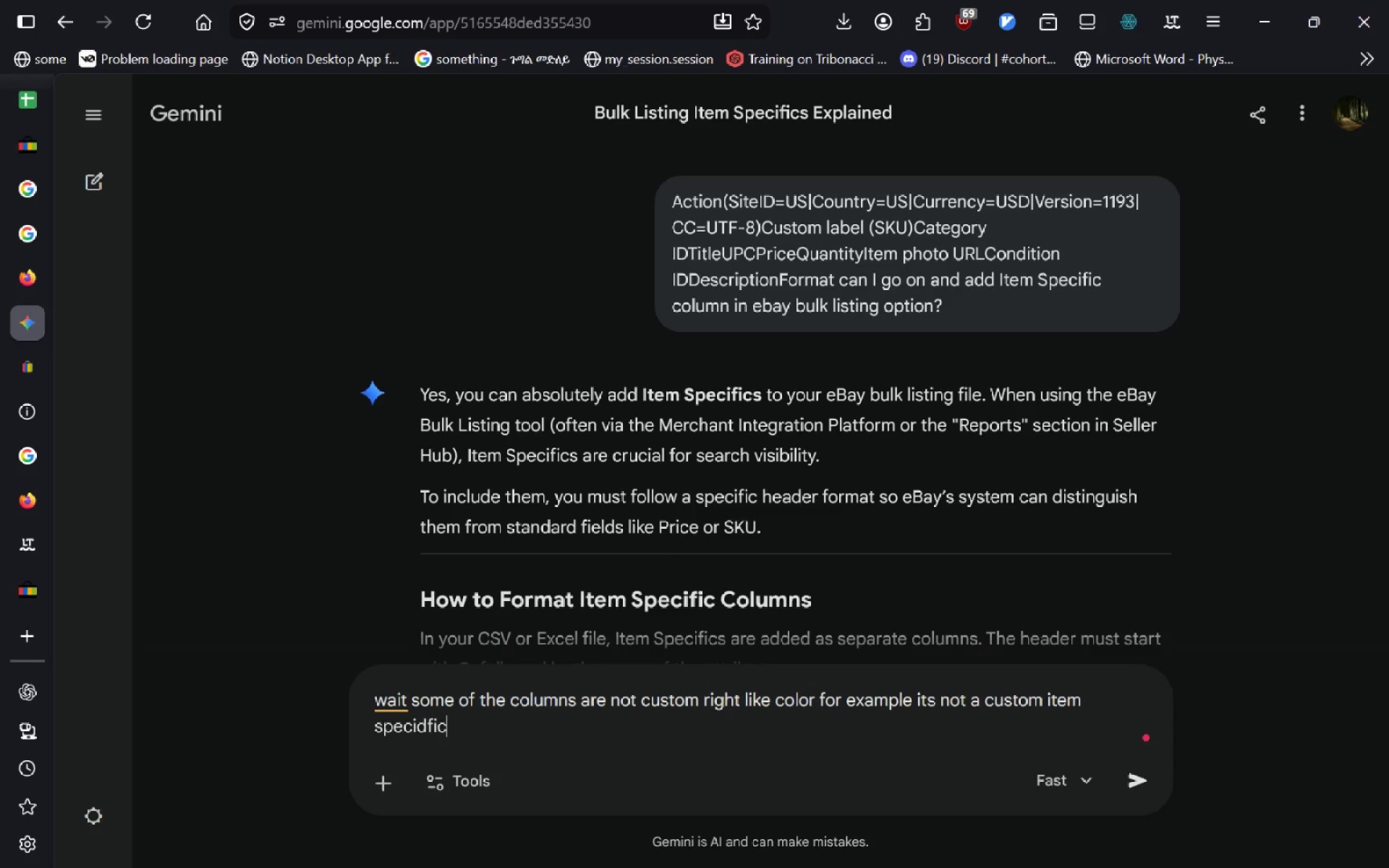 
key(Control+Backspace)
 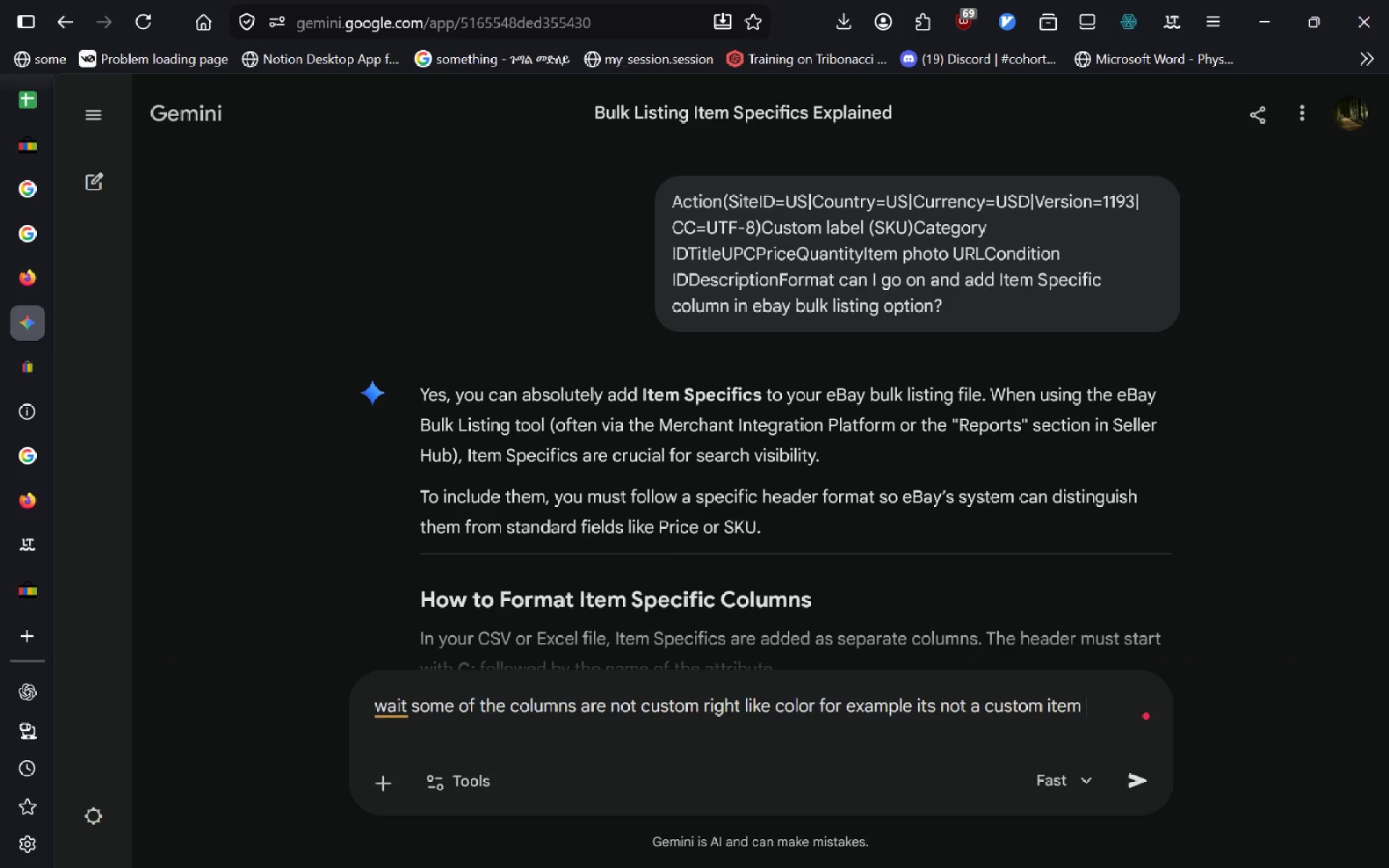 
type(specific i)
key(Backspace)
type(field)
 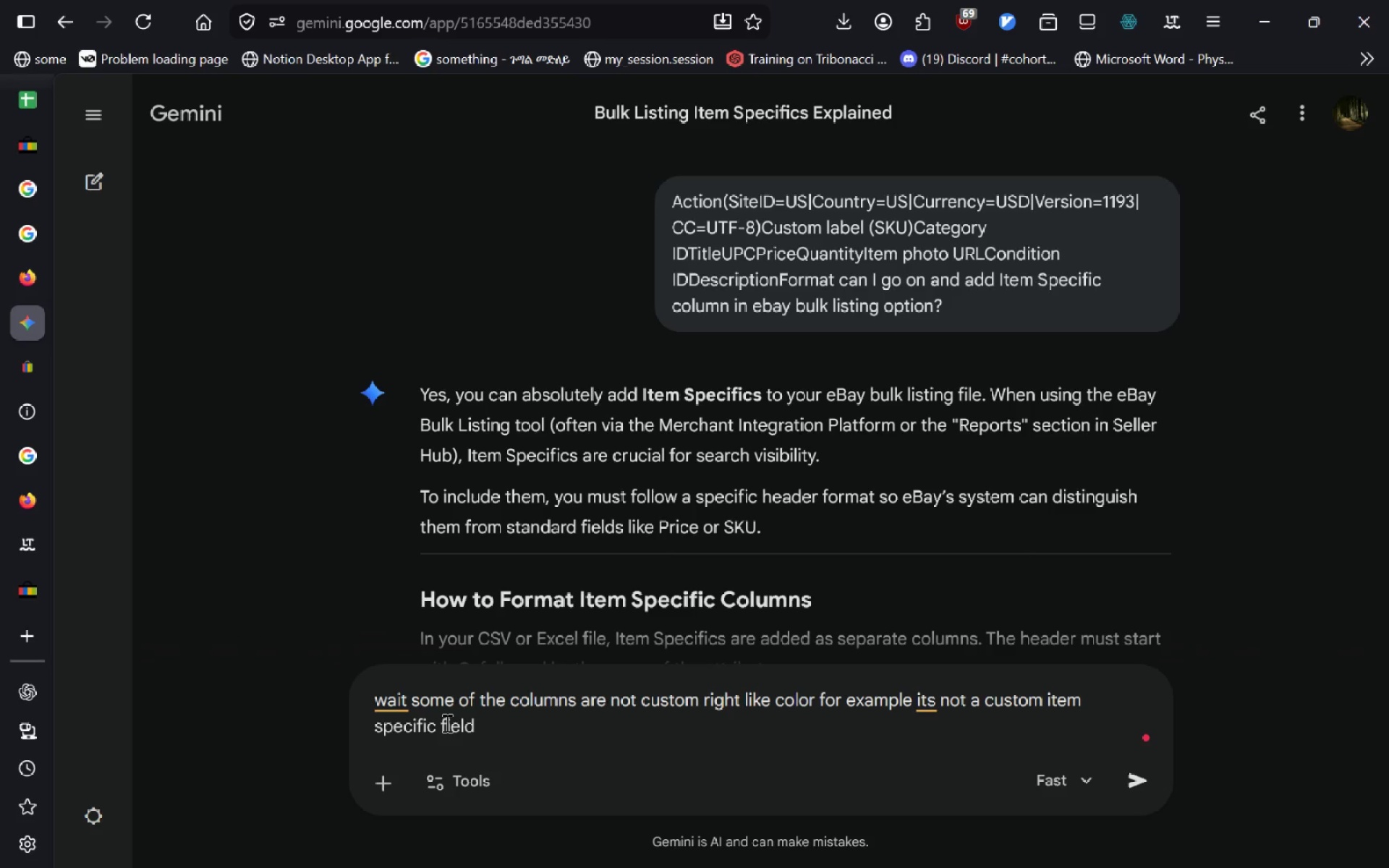 
key(Enter)
 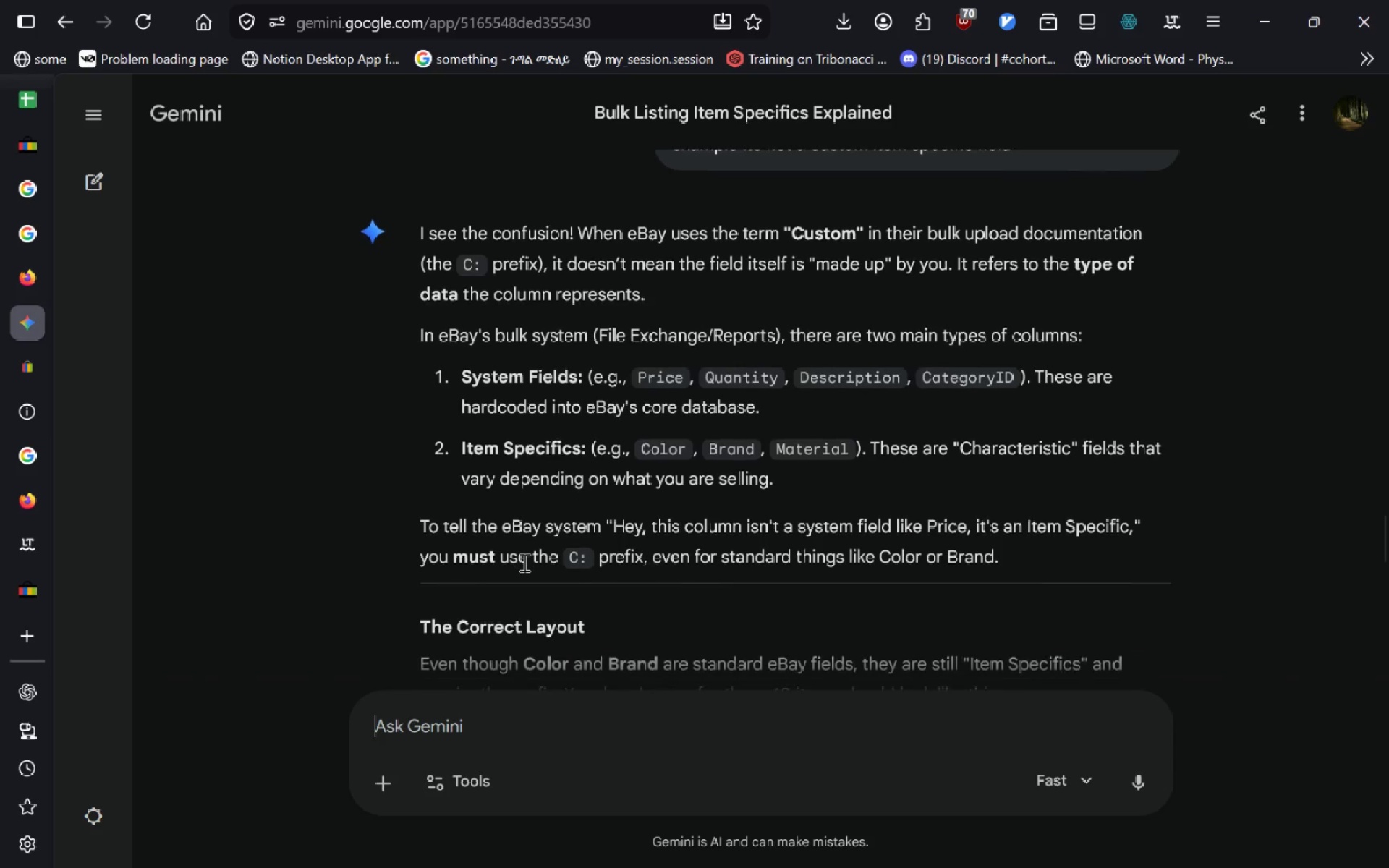 
wait(23.84)
 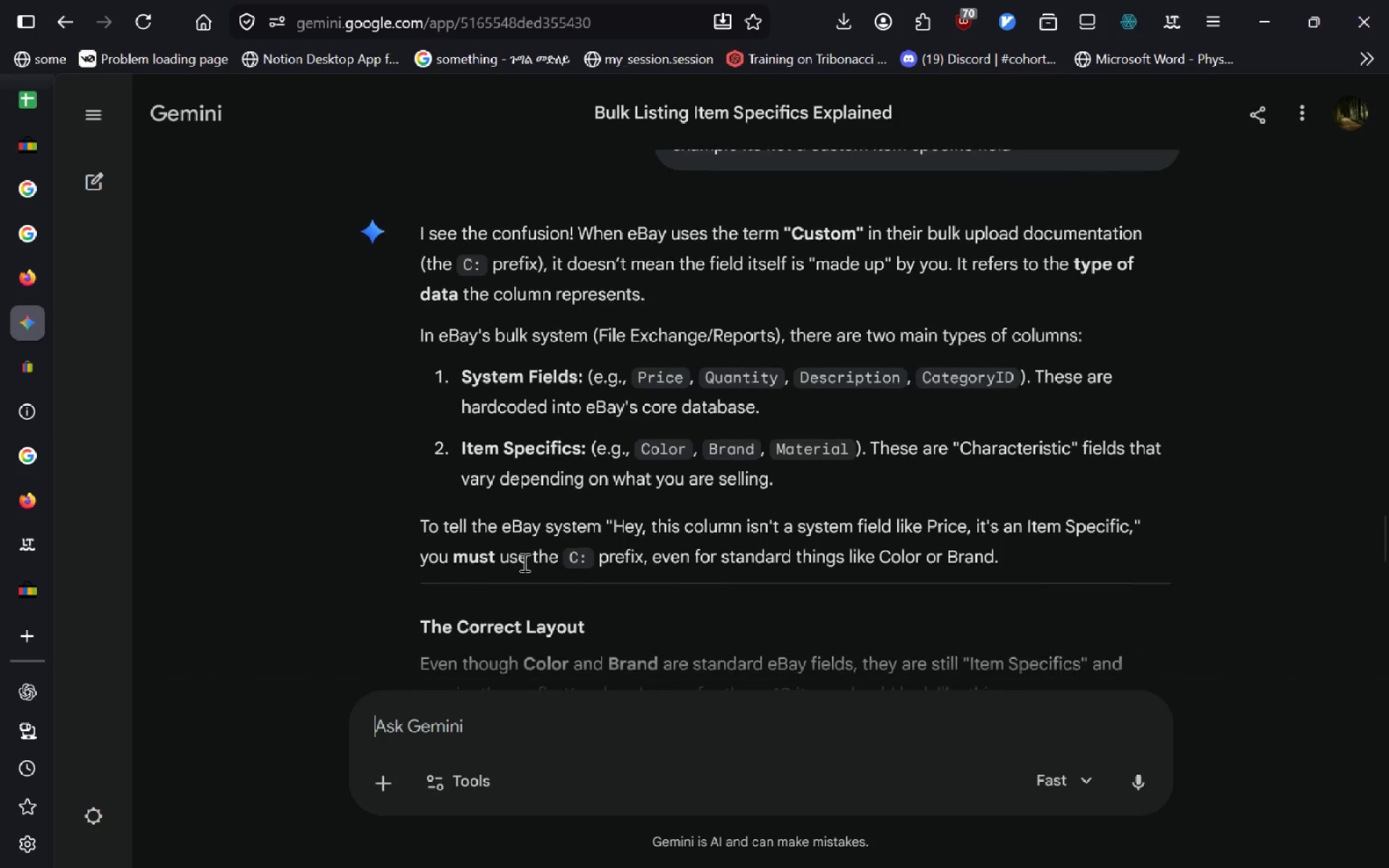 
left_click([551, 726])
 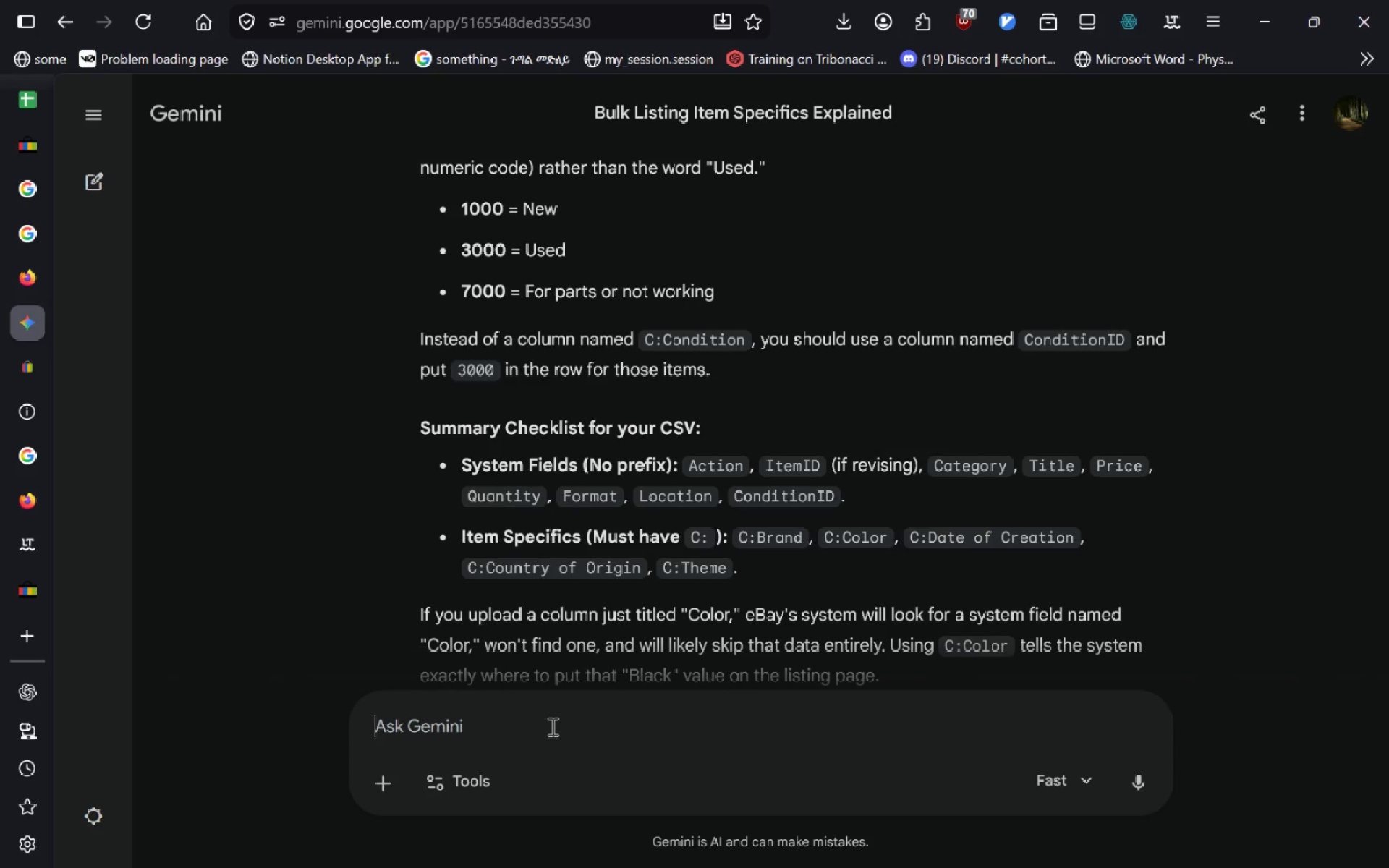 
type(Next u)
key(Backspace)
type(question is t)
key(Backspace)
type(how do I go an )
 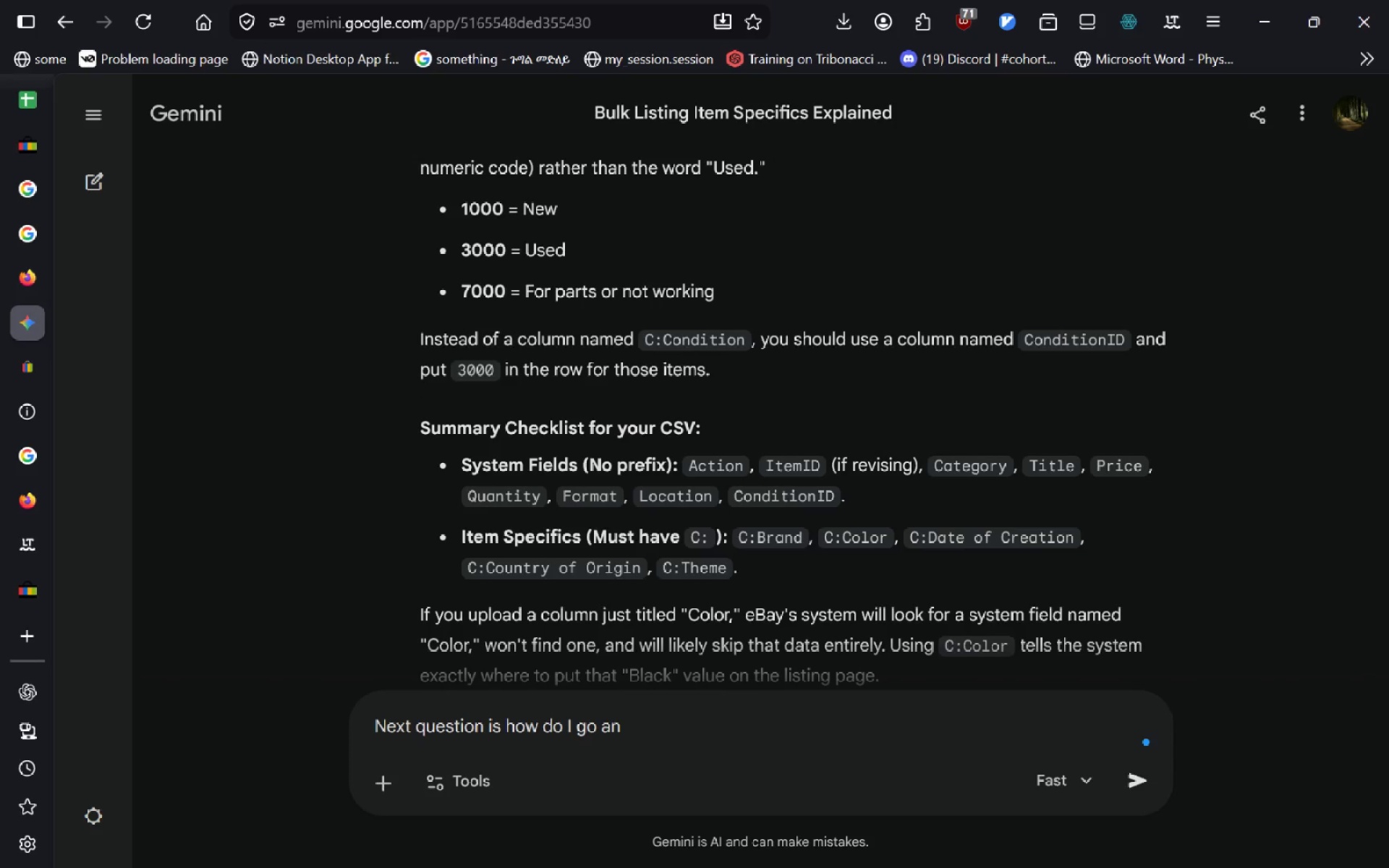 
key(Control+A)
 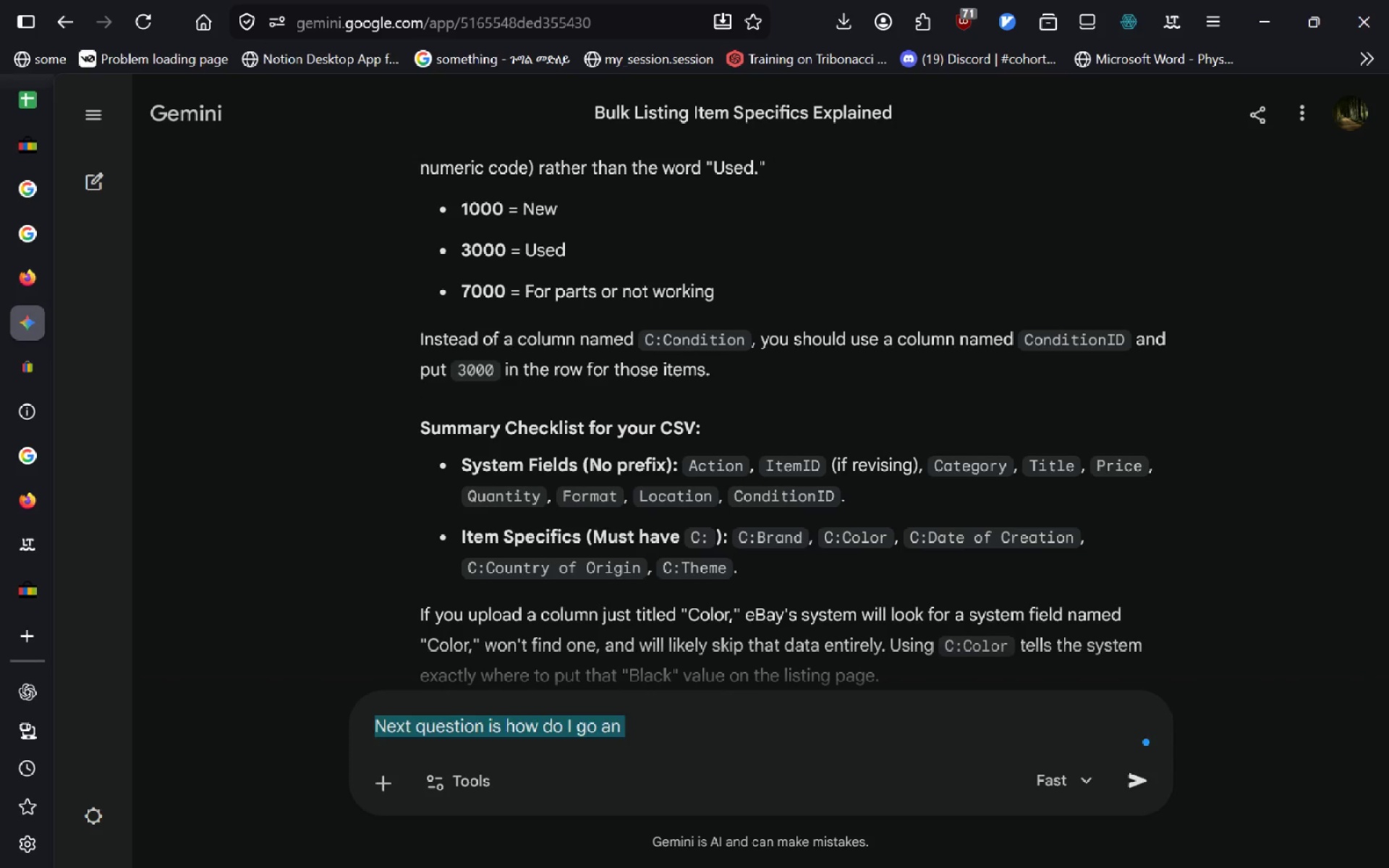 
key(Backspace)
type(I f)
key(Backspace)
key(Backspace)
type(f I lis)
 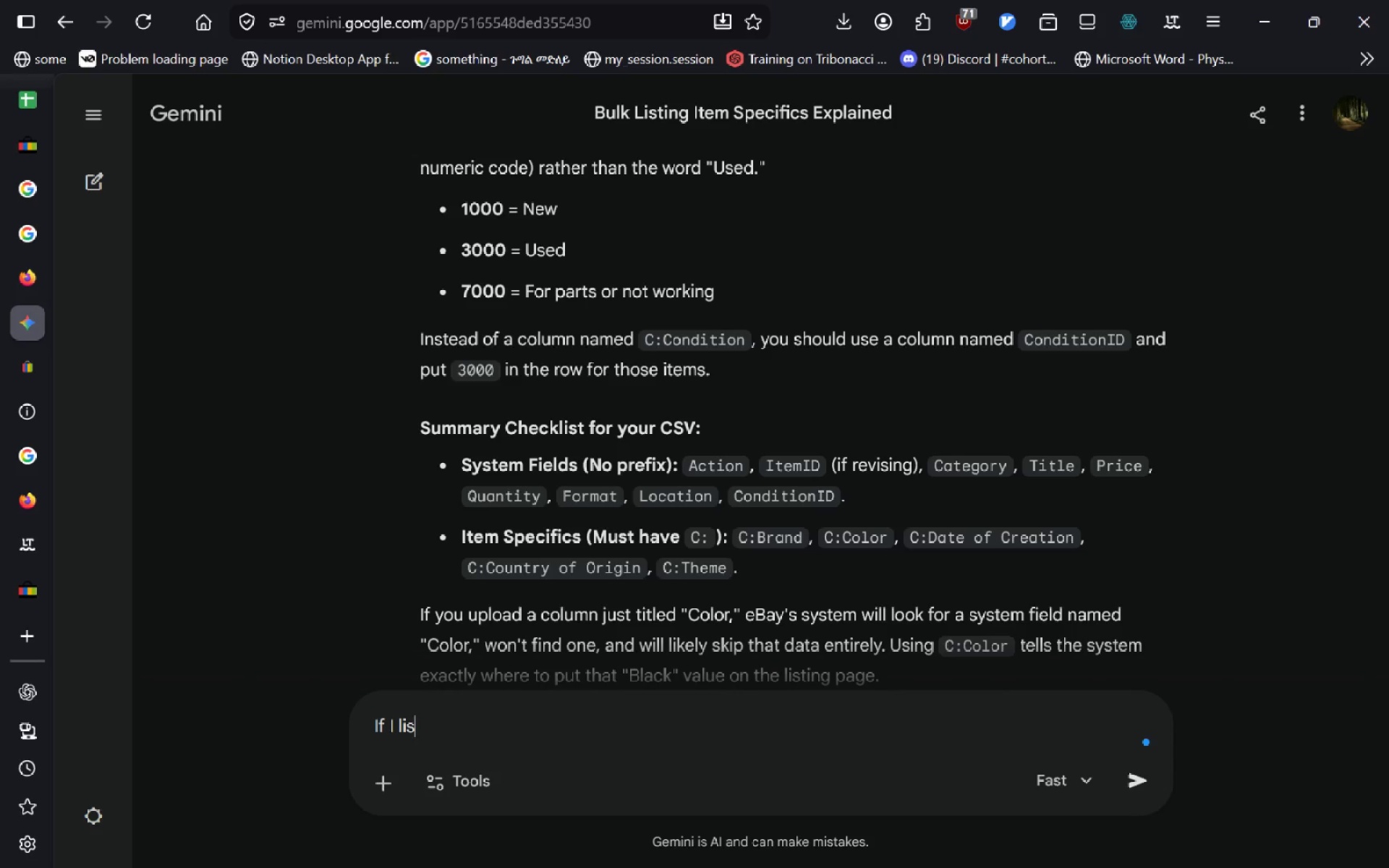 
key(Control+ControlLeft)
 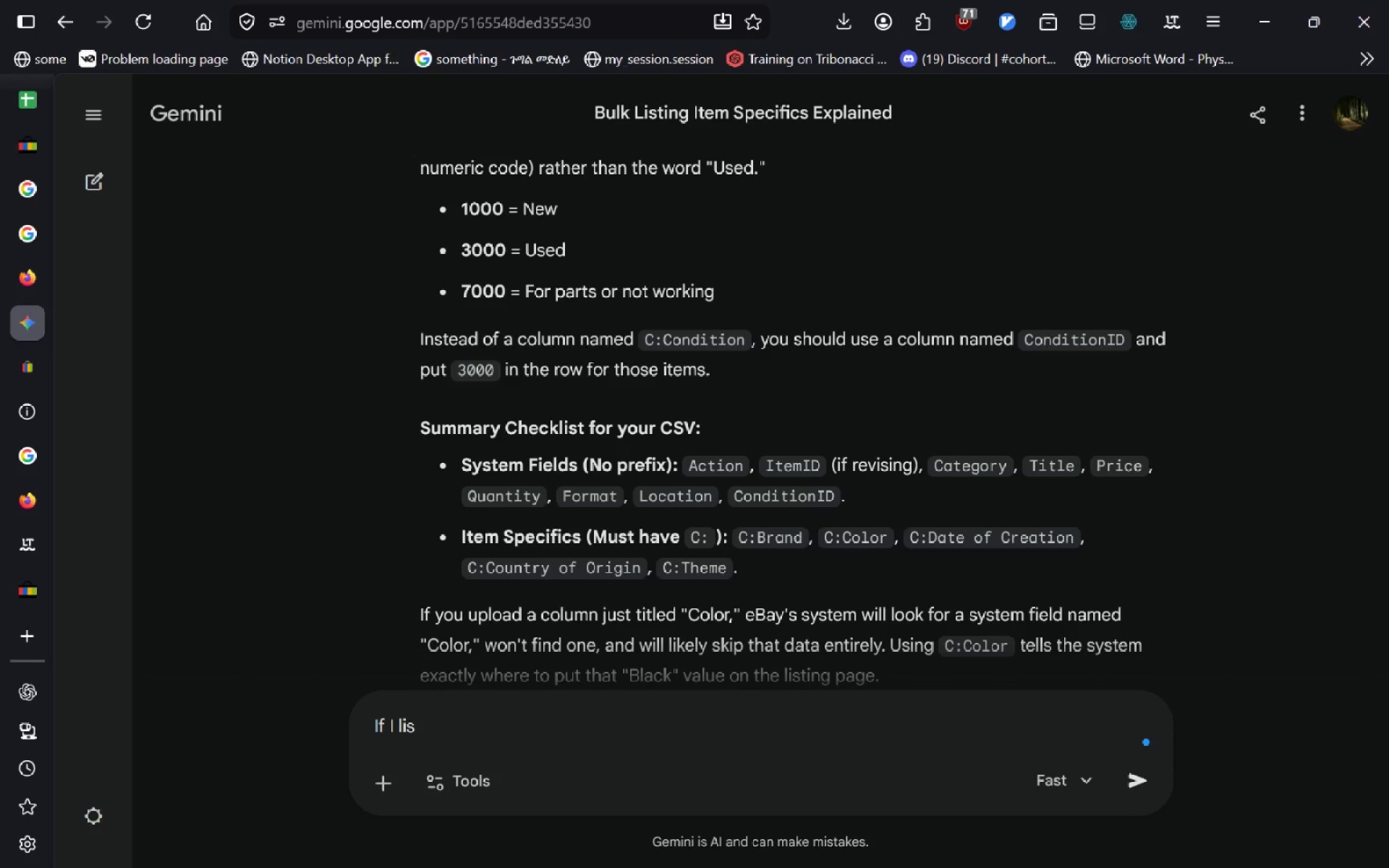 
key(Control+Backspace)
 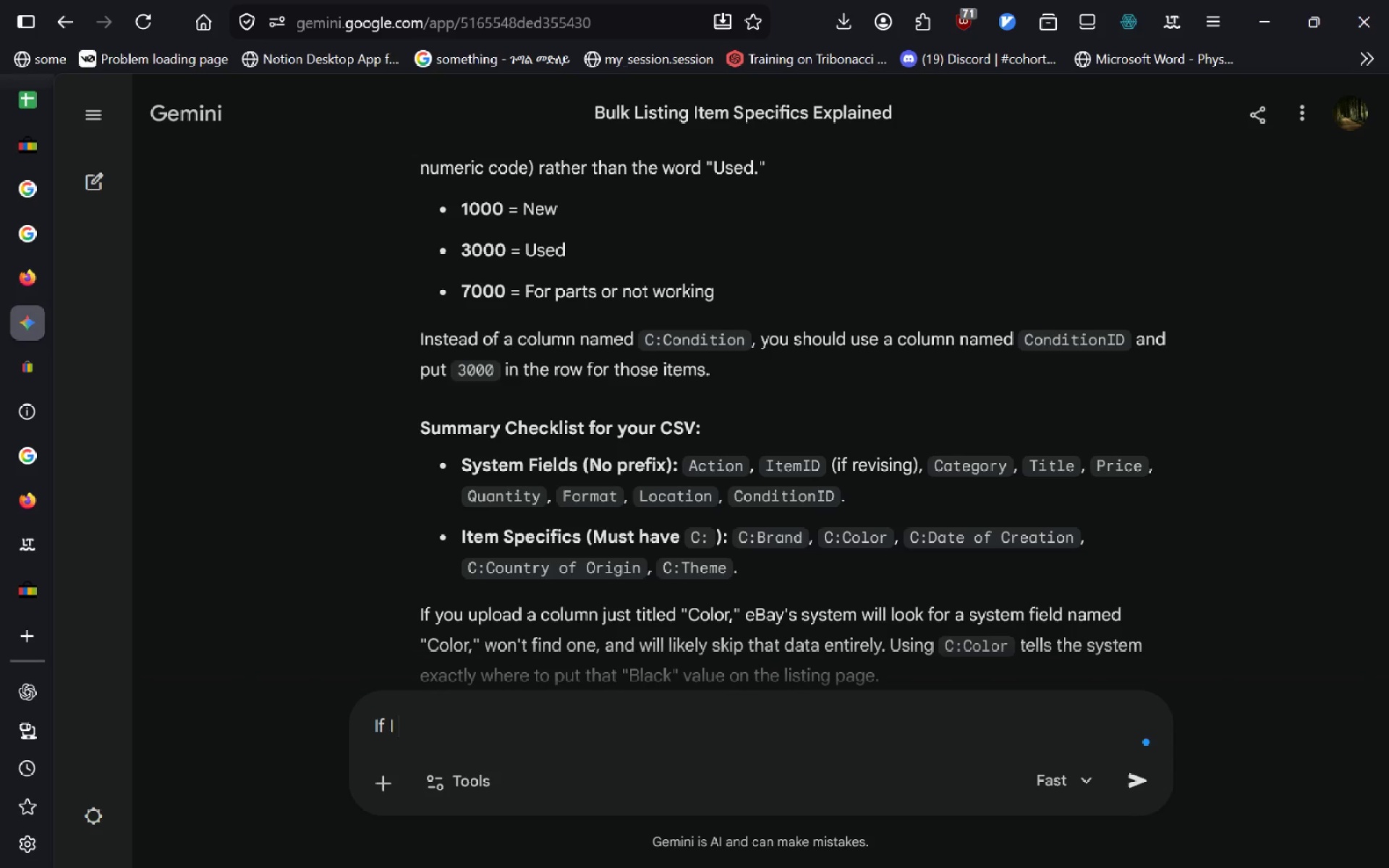 
type(create a column for items and )
 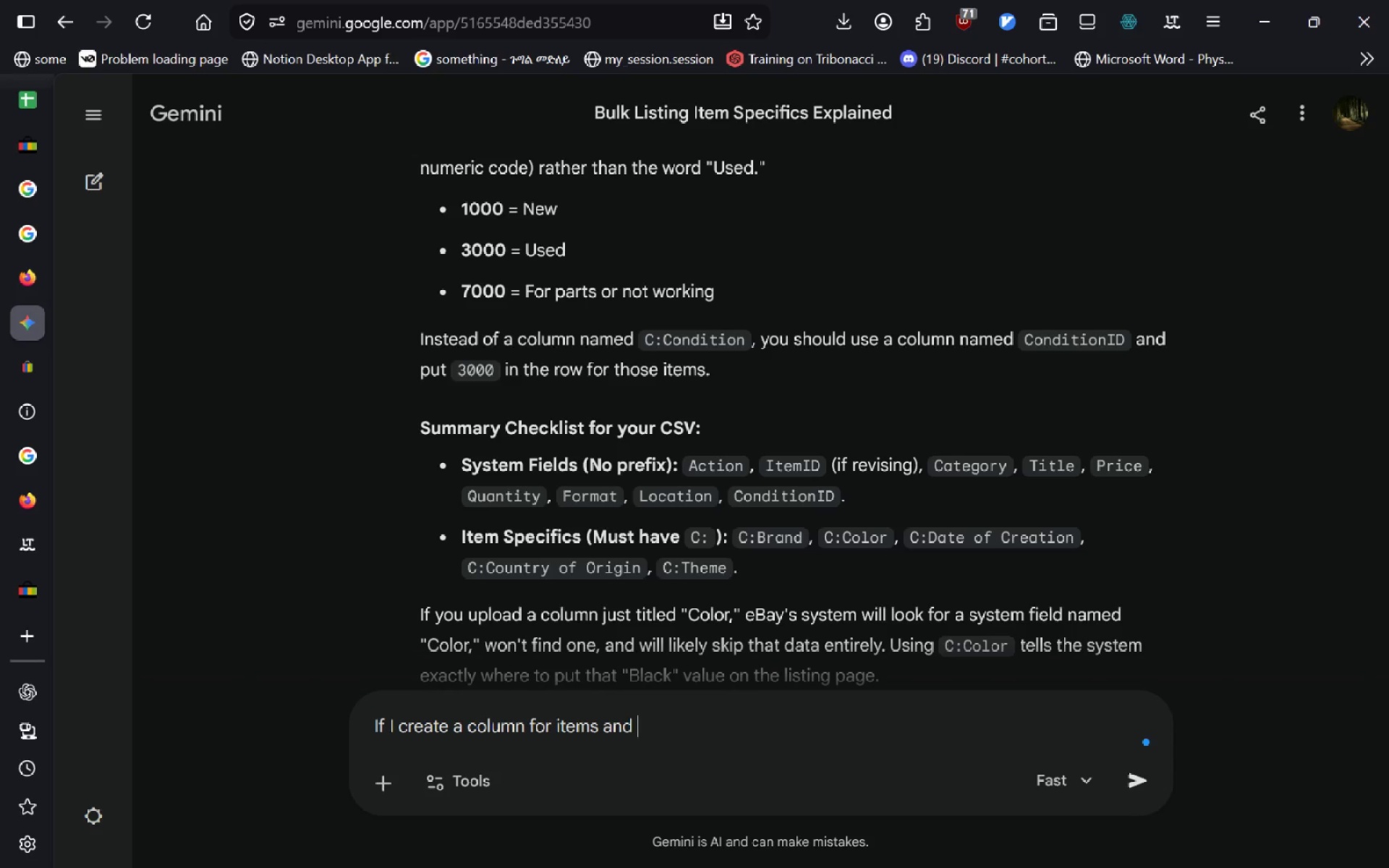 
key(Control+Backspace)
 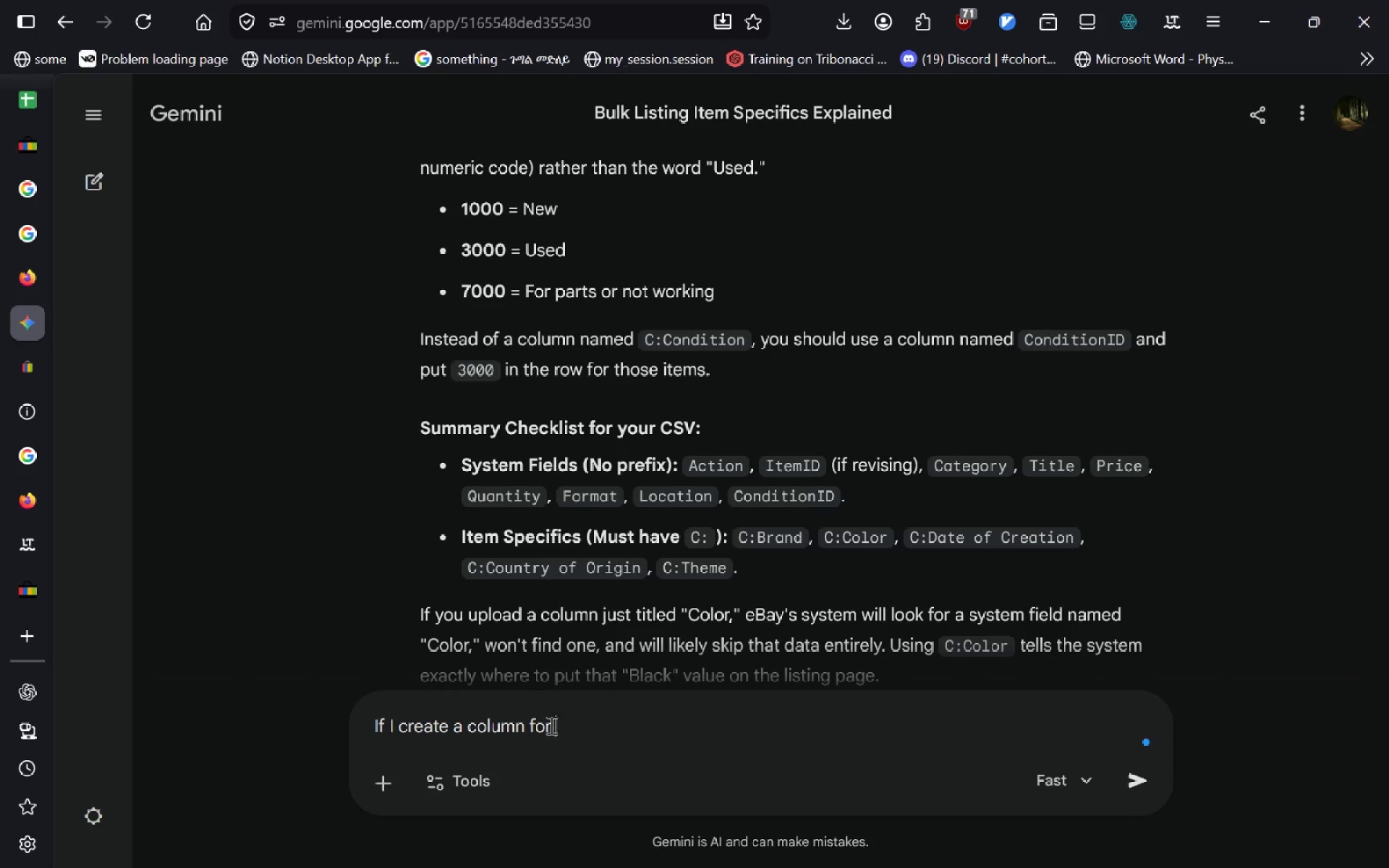 
key(Control+Backspace)
 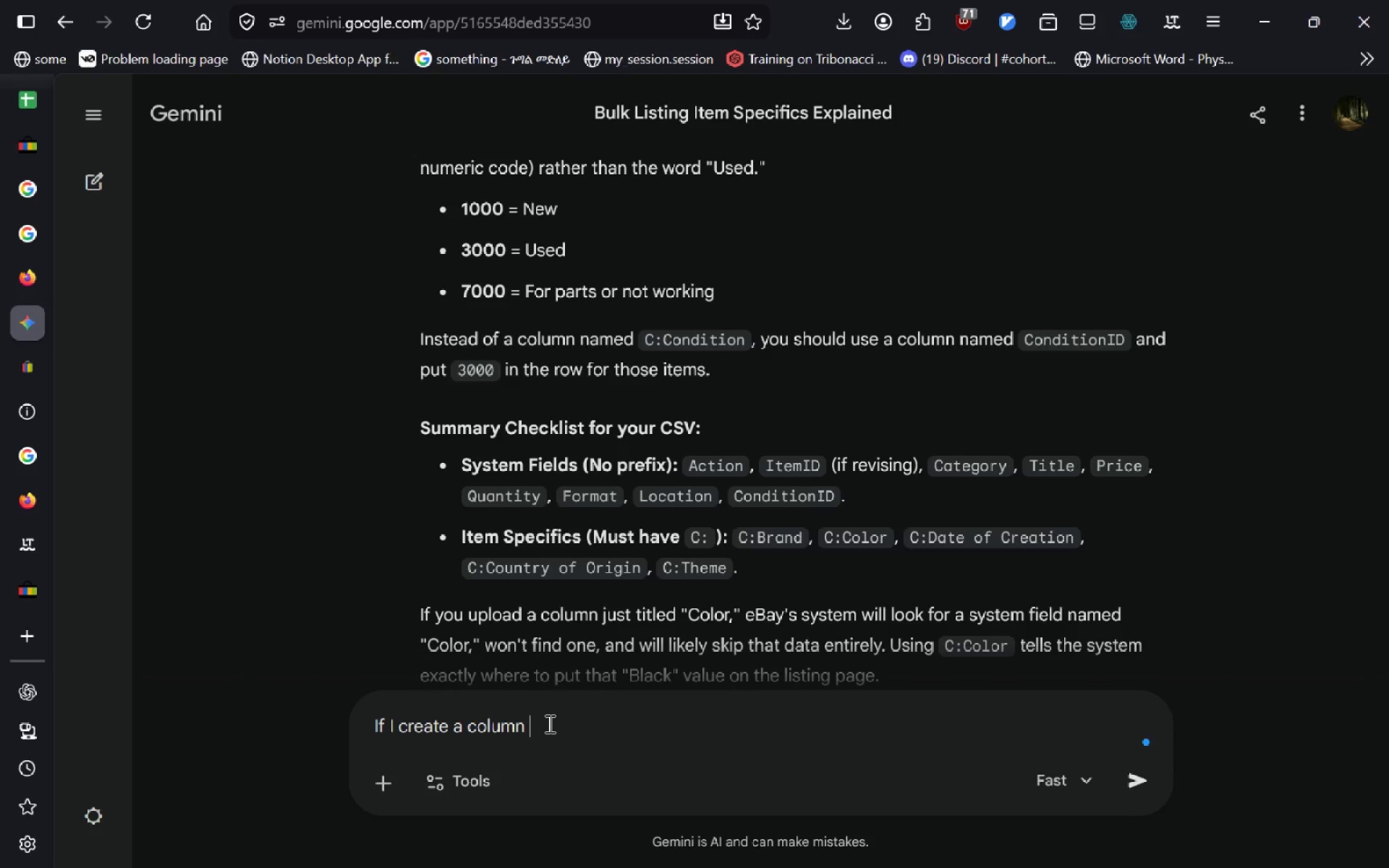 
key(Control+Backspace)
 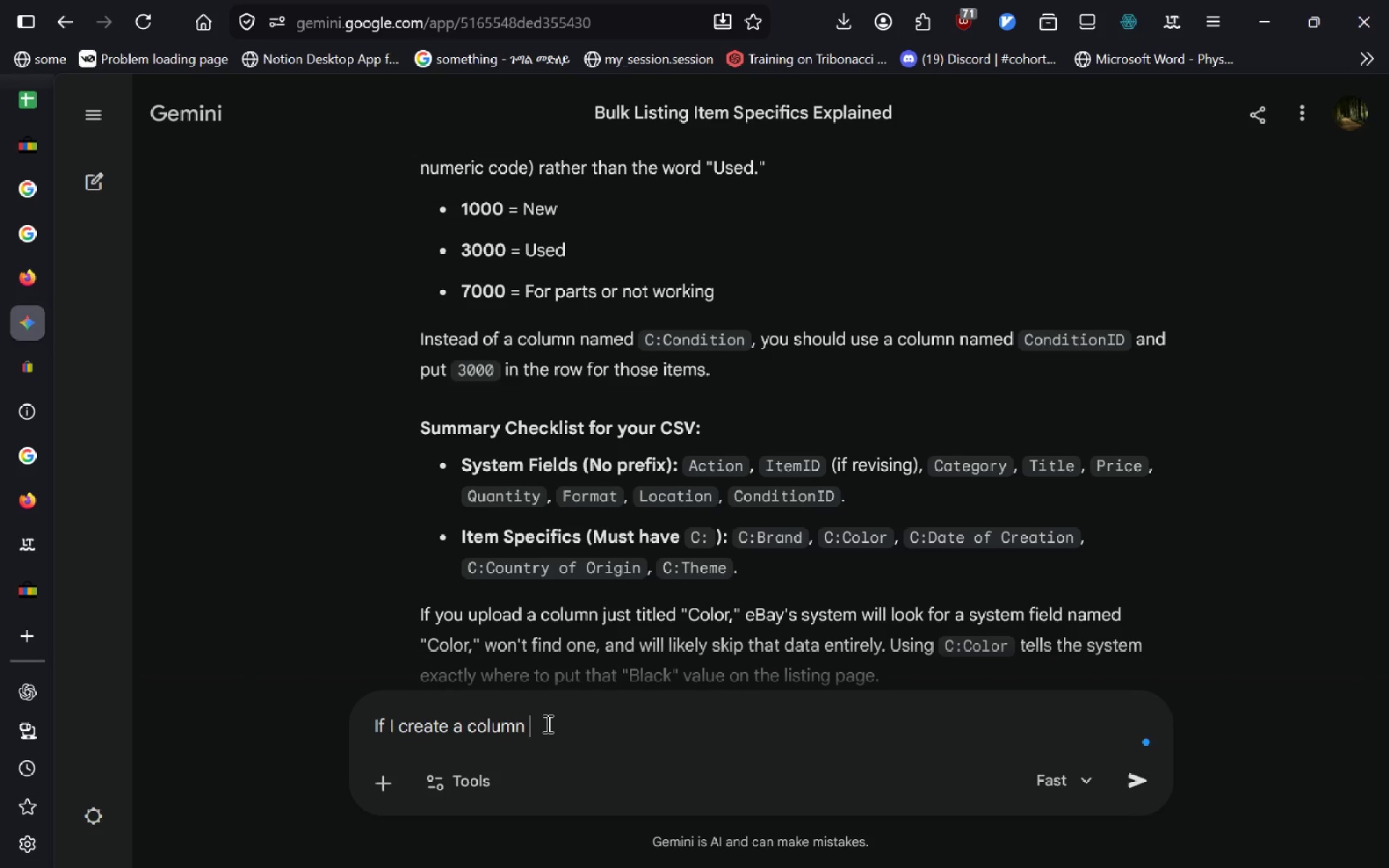 
key(Control+Backspace)
 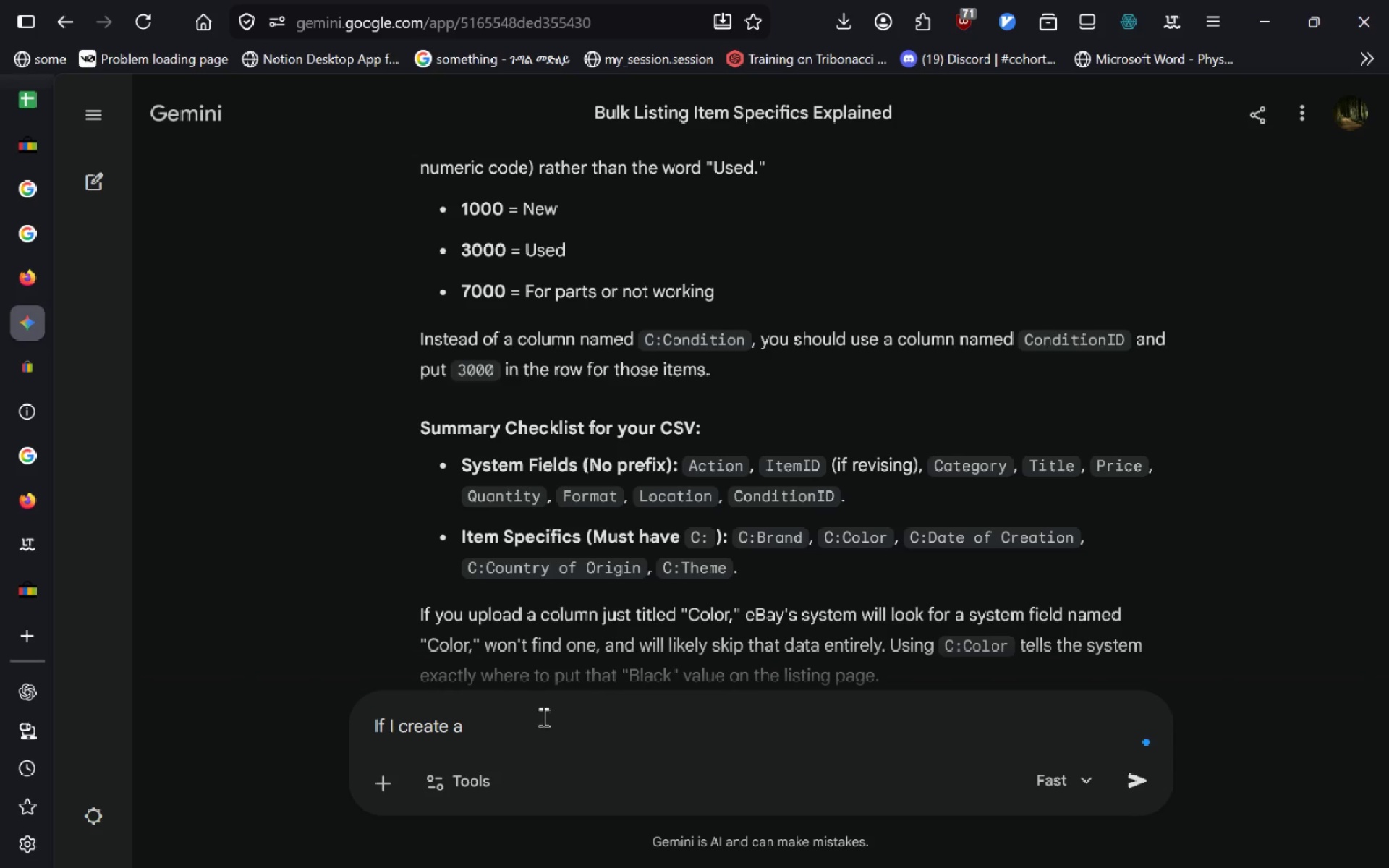 
key(Control+Backspace)
 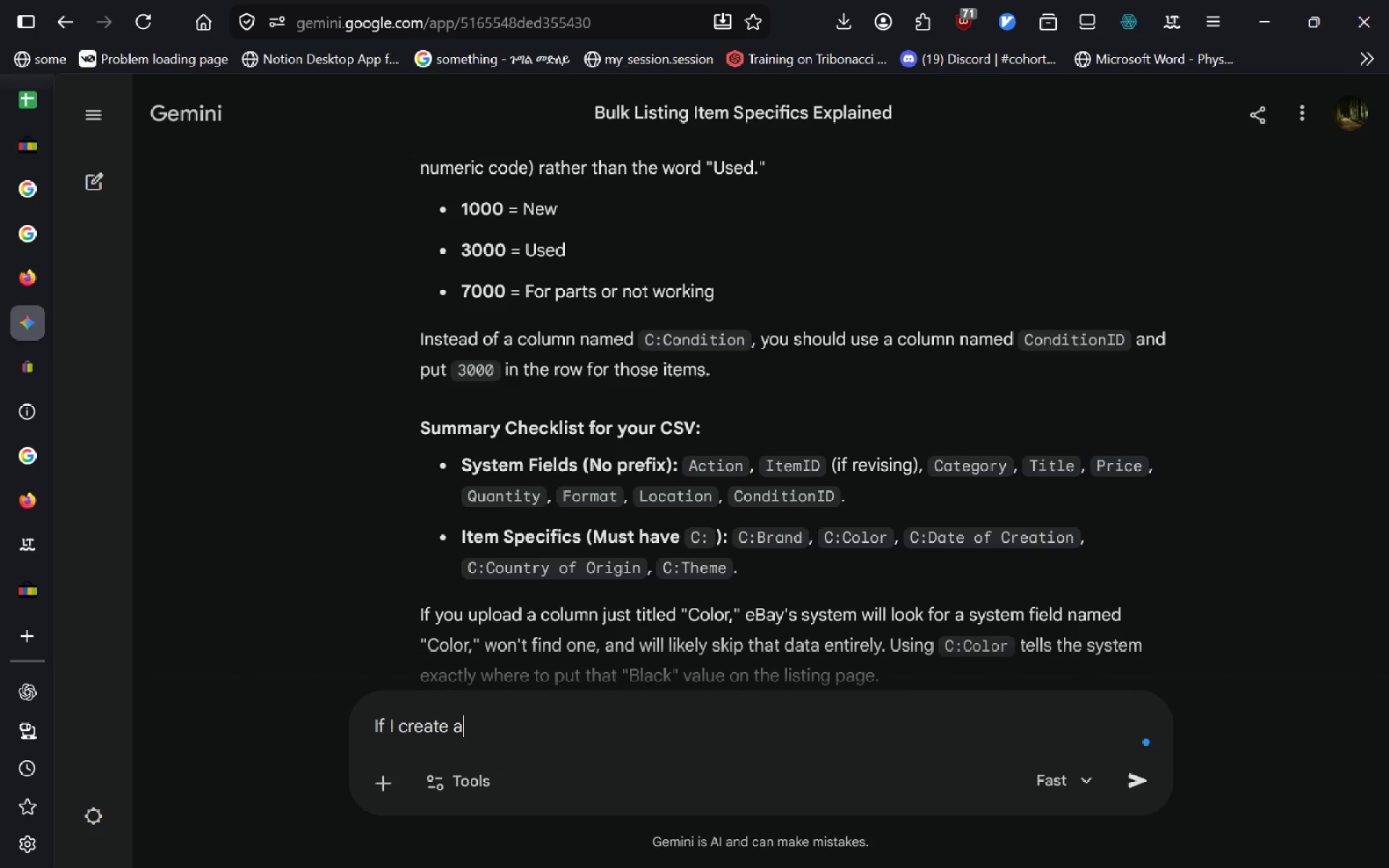 
key(Control+N)
 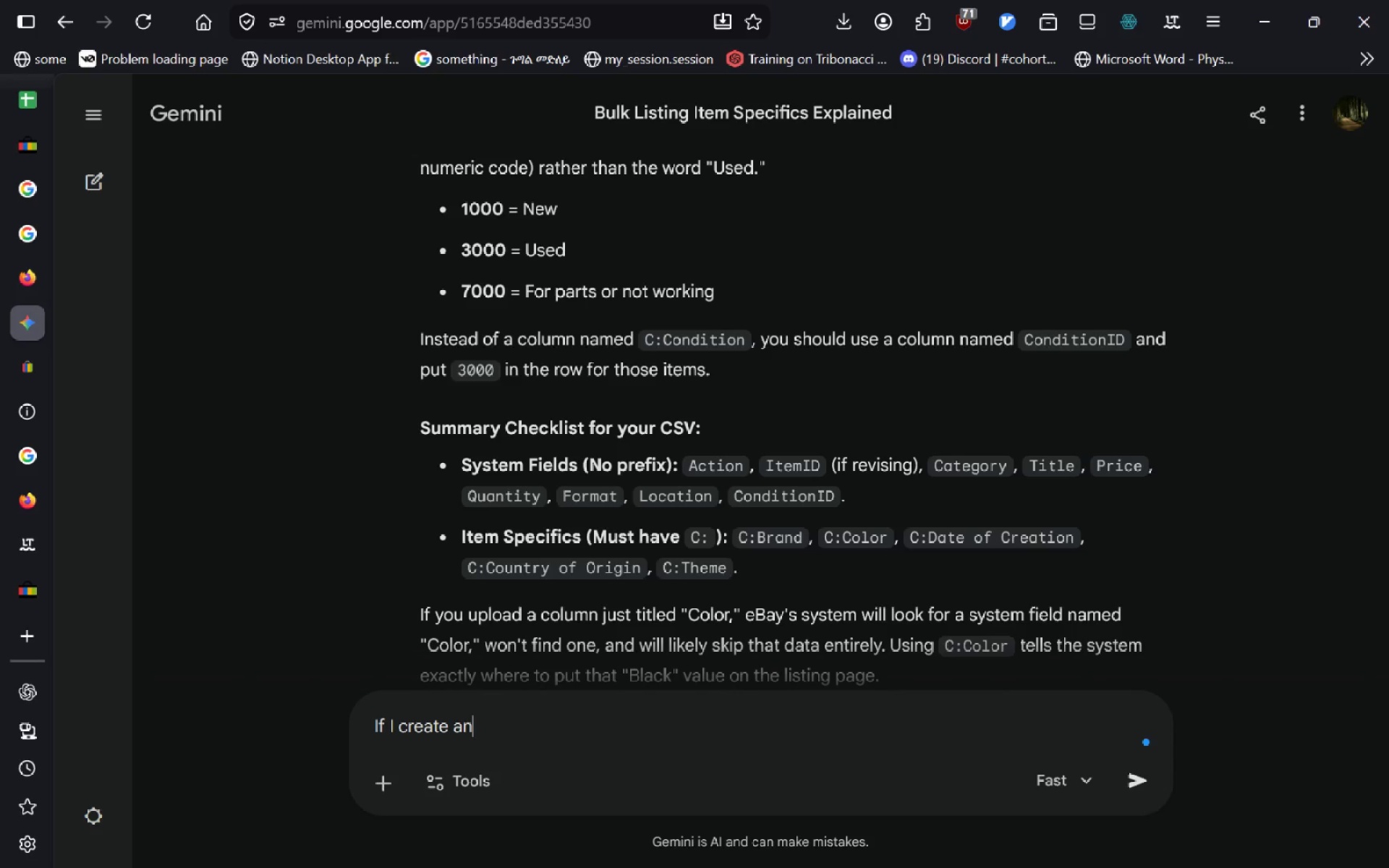 
key(Control+Space)
 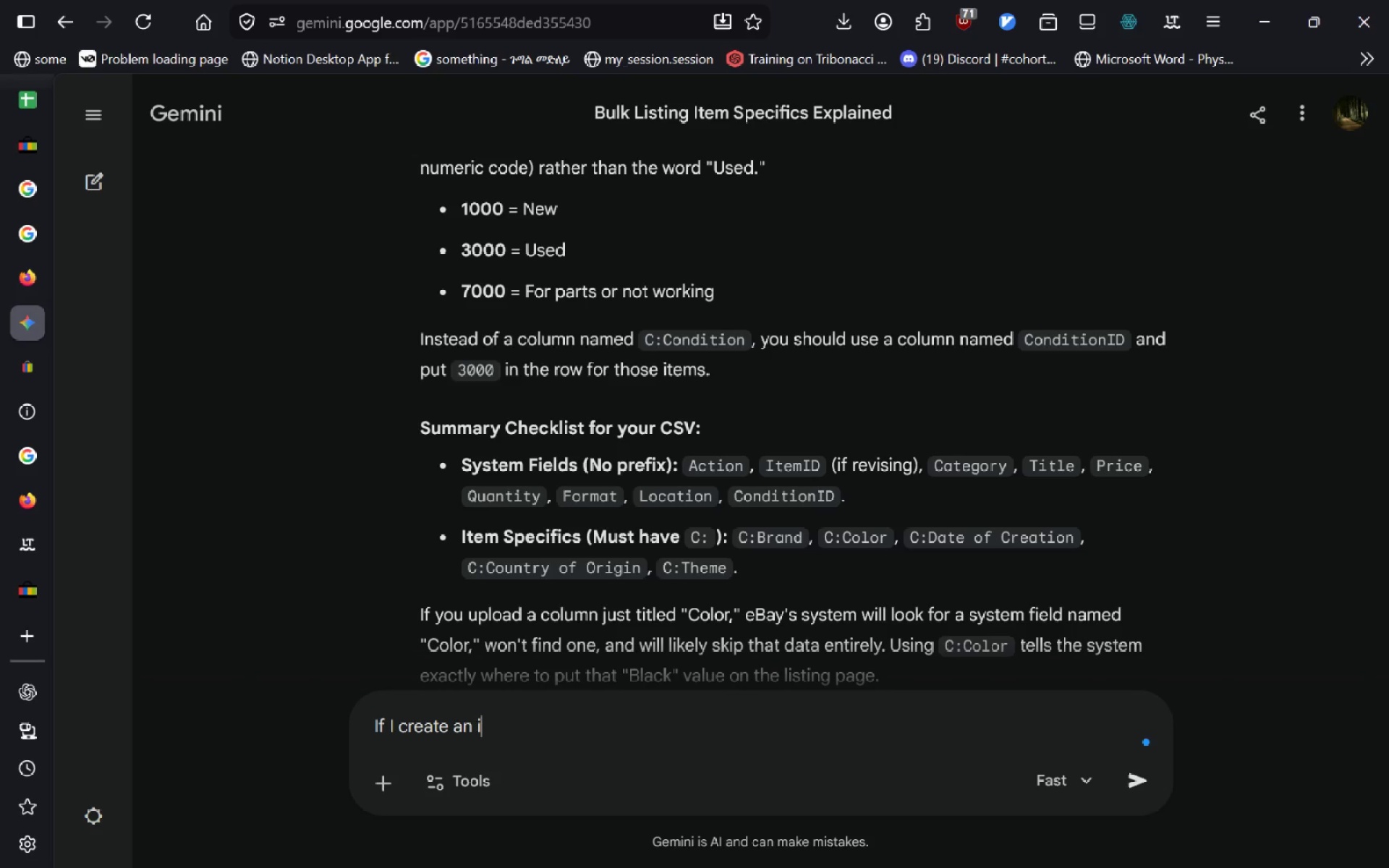 
key(Control+I)
 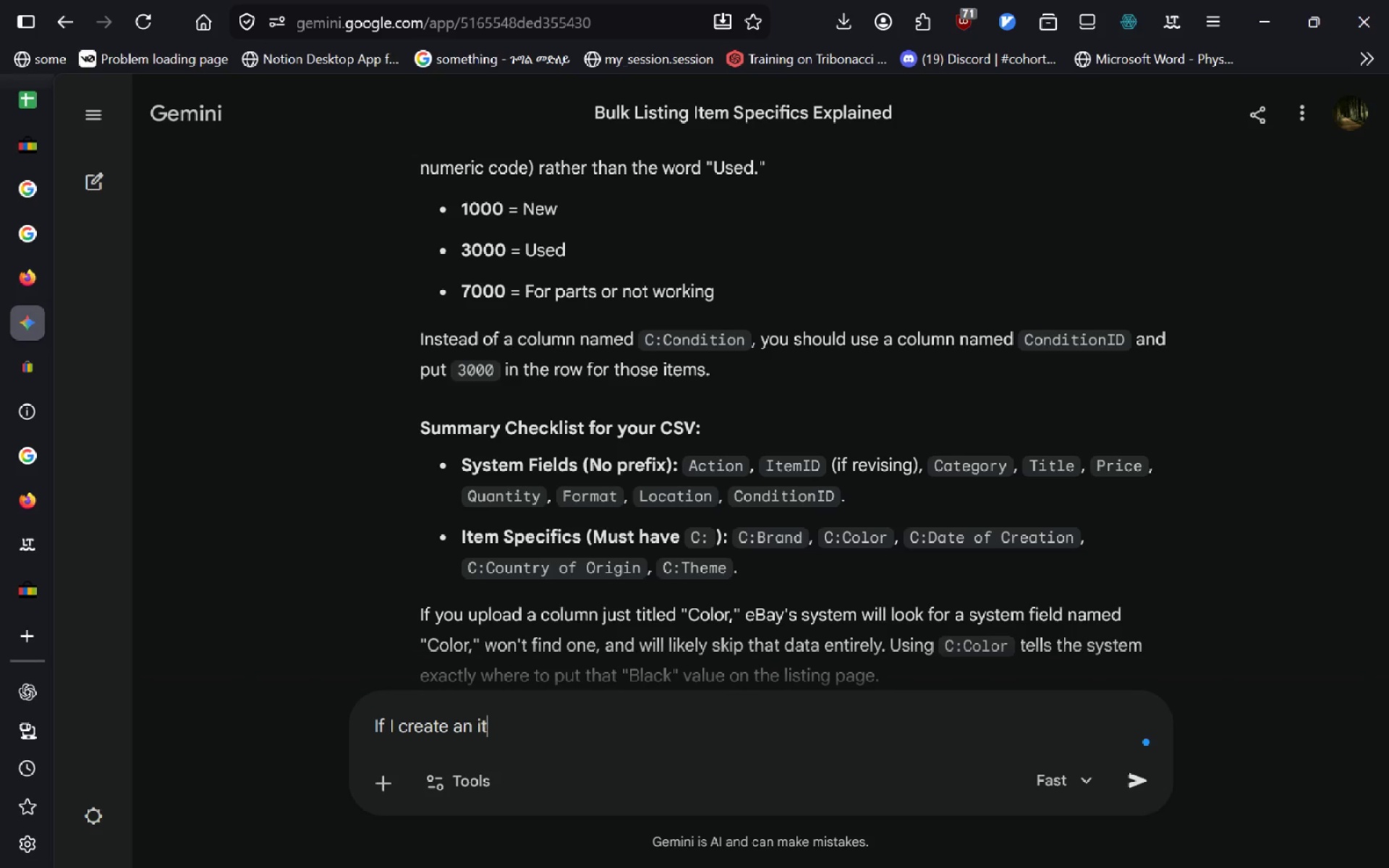 
key(Control+T)
 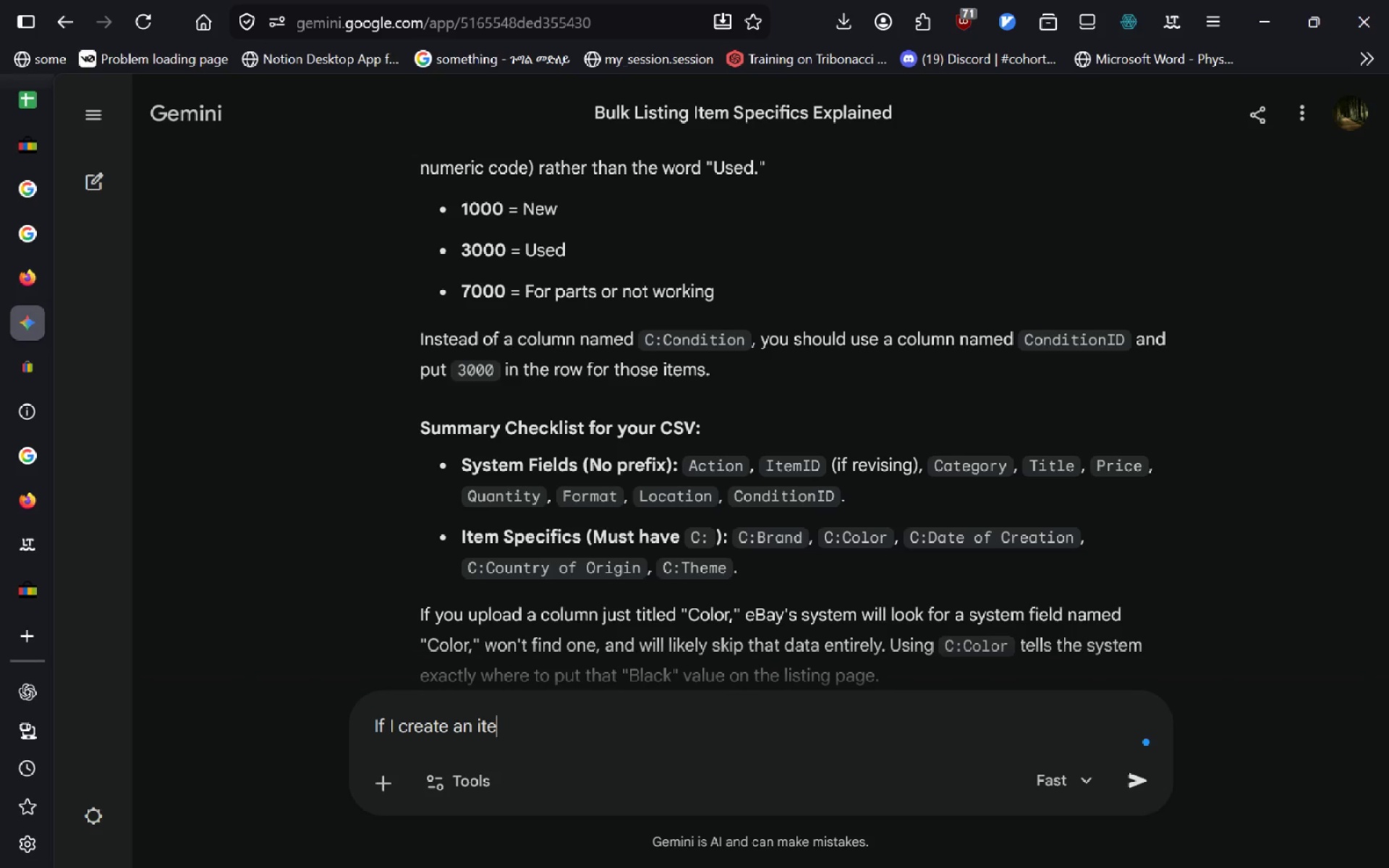 
key(Control+E)
 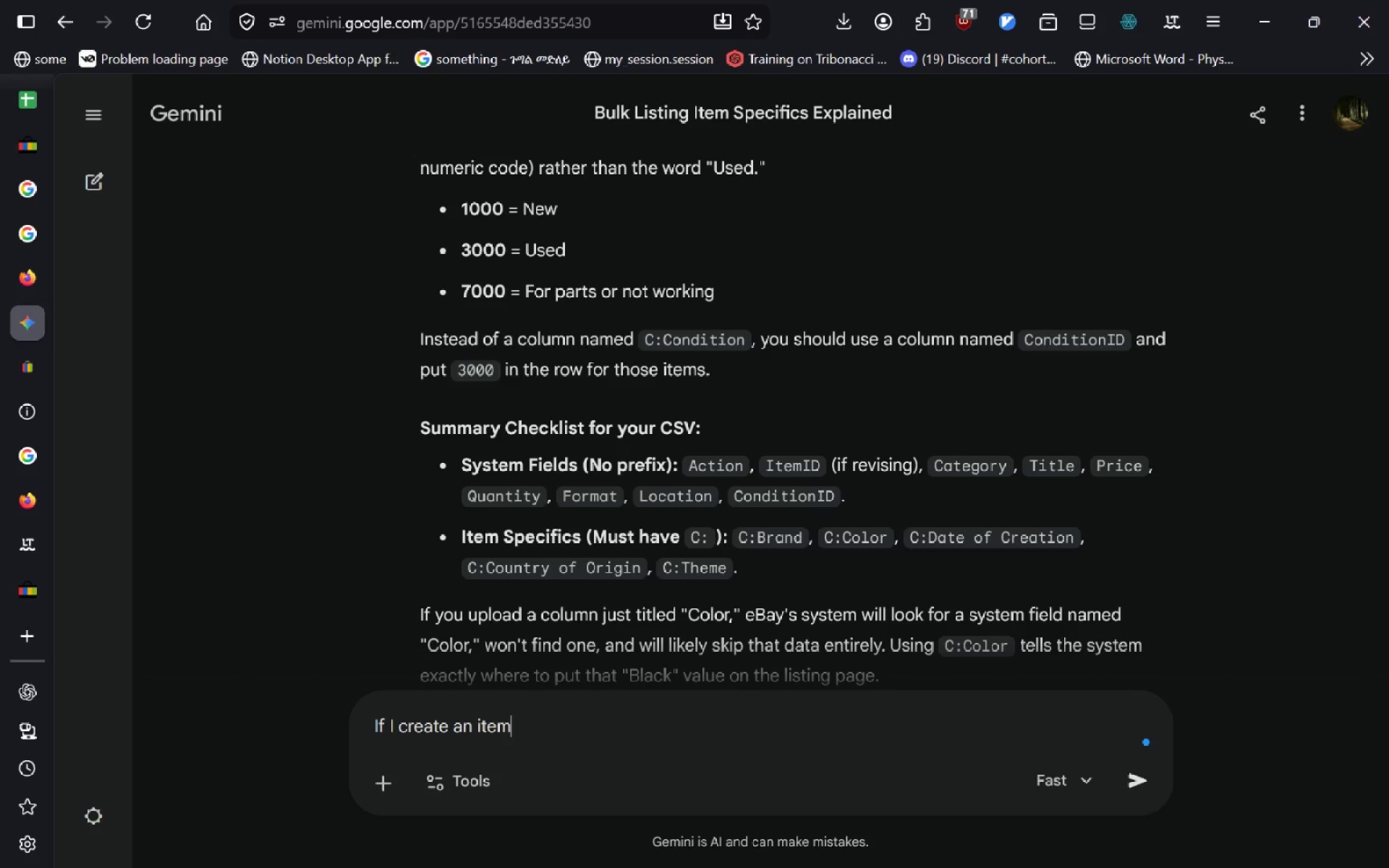 
key(Control+M)
 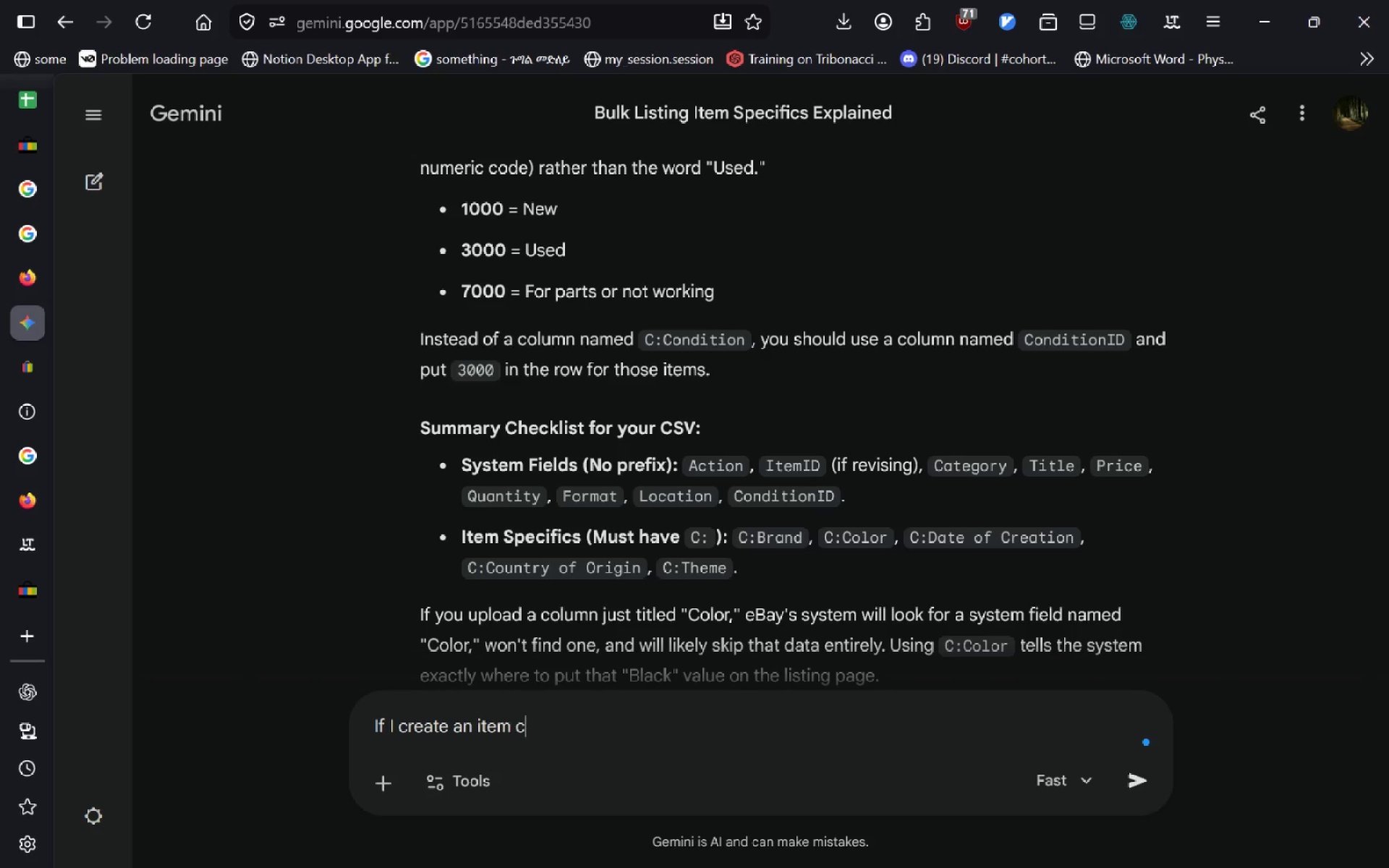 
key(Control+Space)
 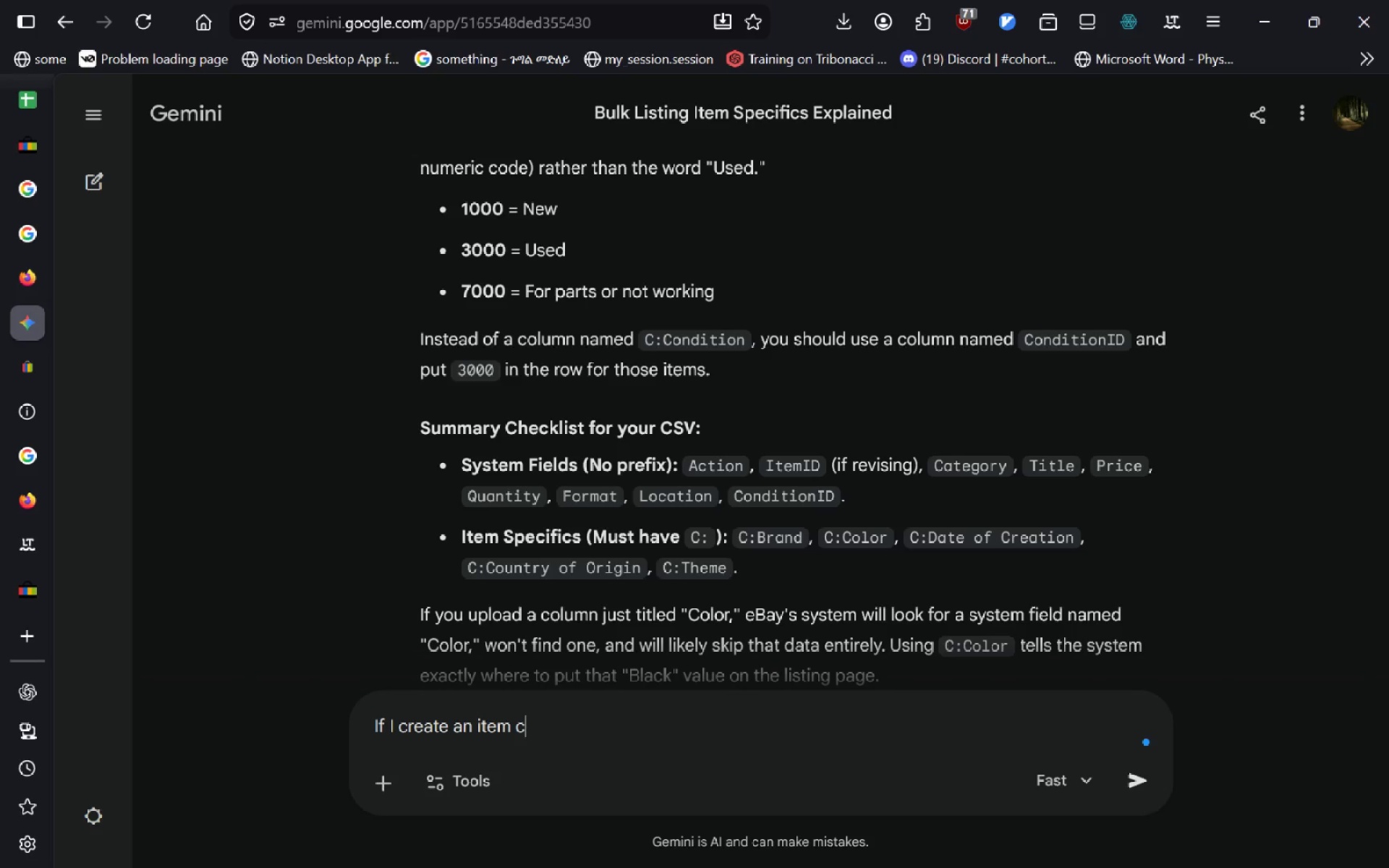 
key(Control+C)
 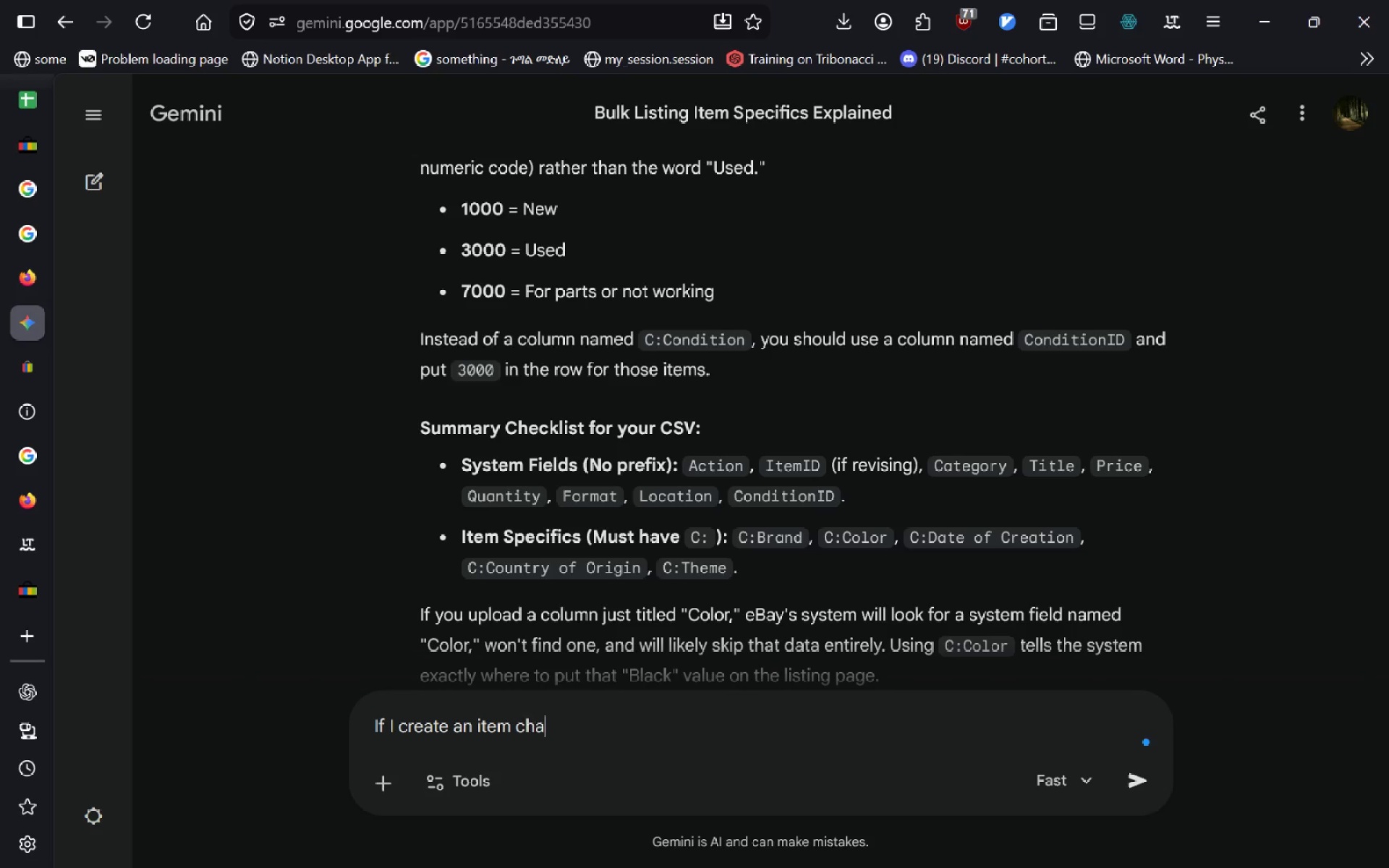 
key(Control+H)
 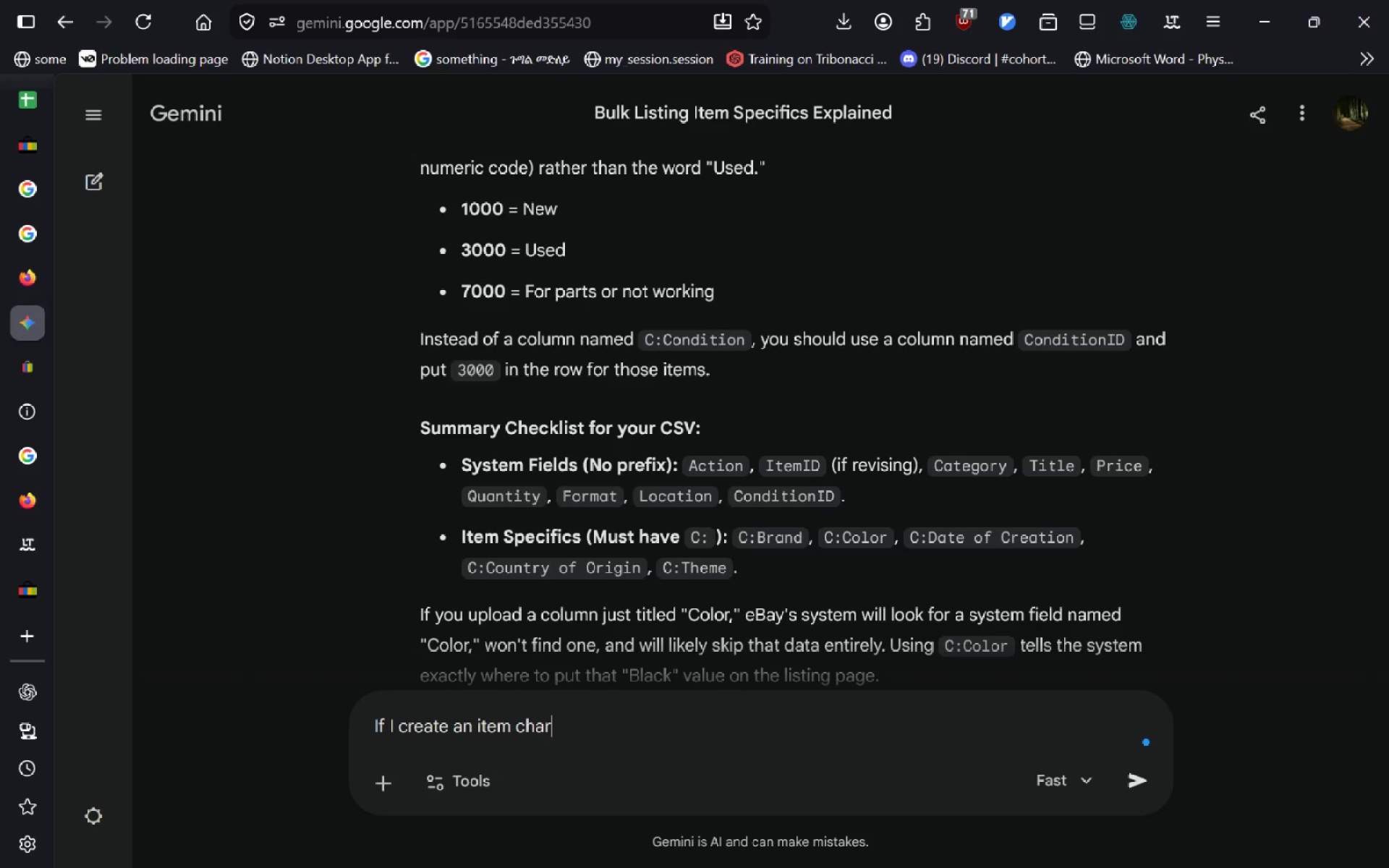 
key(Control+A)
 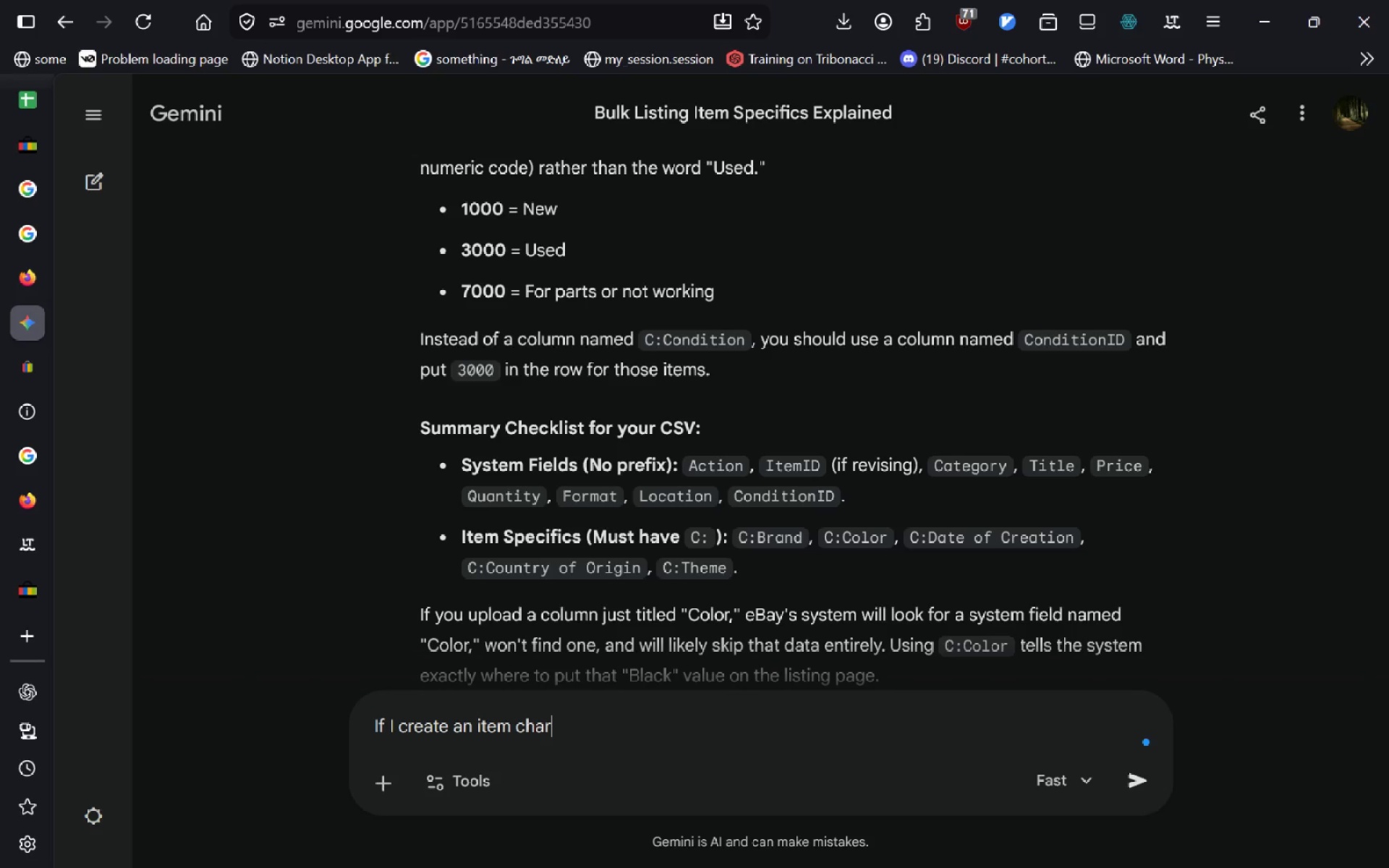 
key(Control+R)
 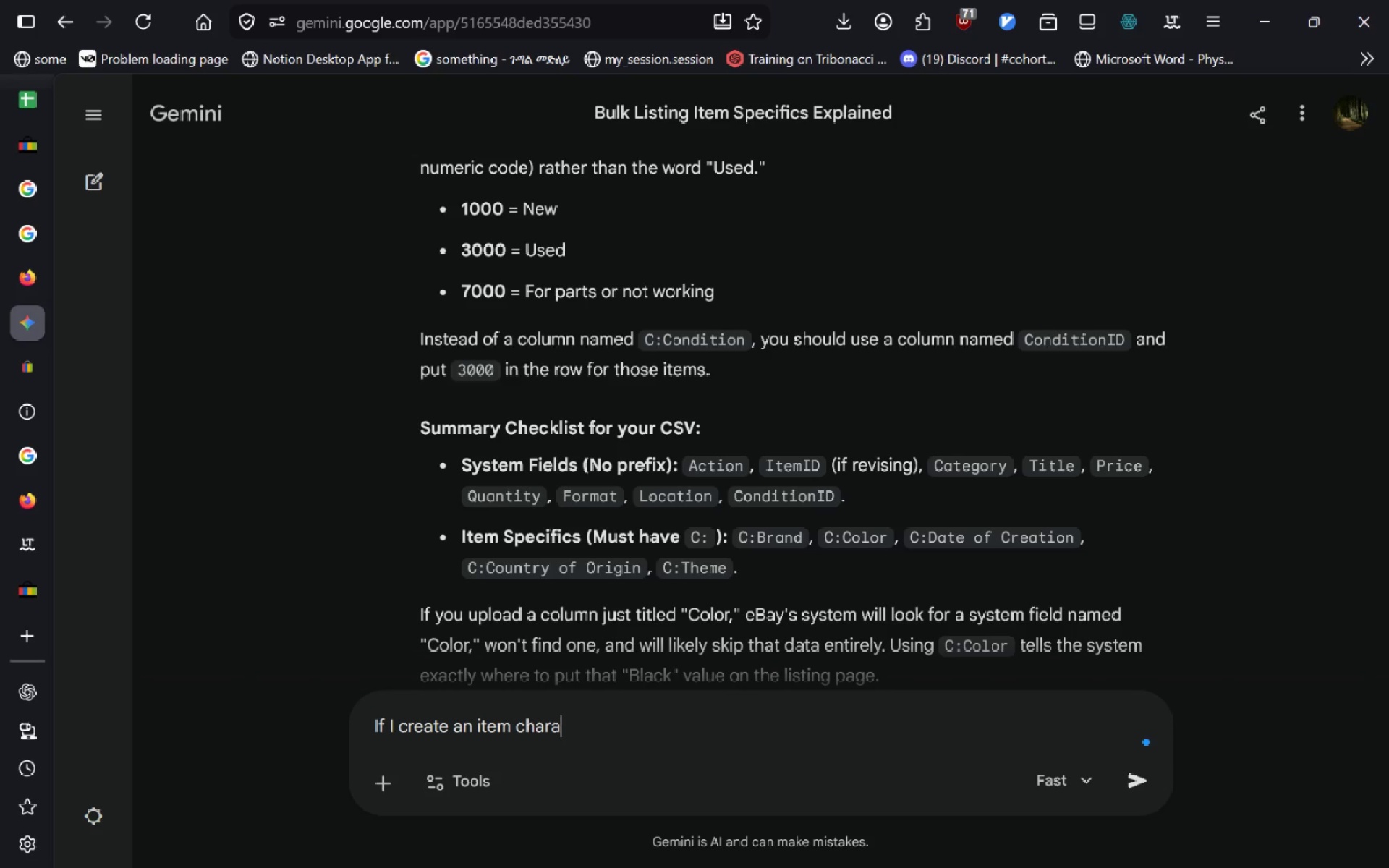 
key(Control+A)
 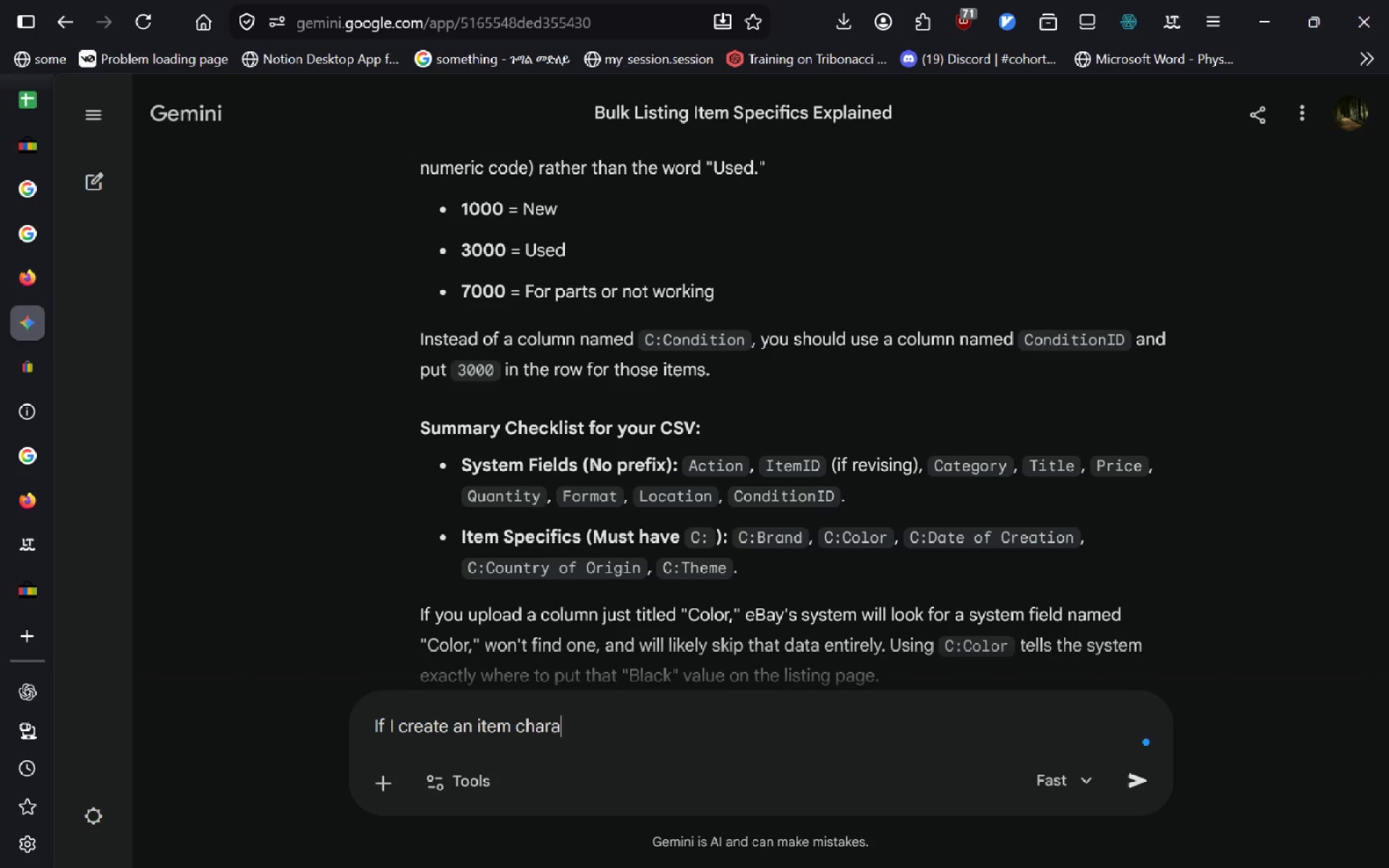 
key(Control+C)
 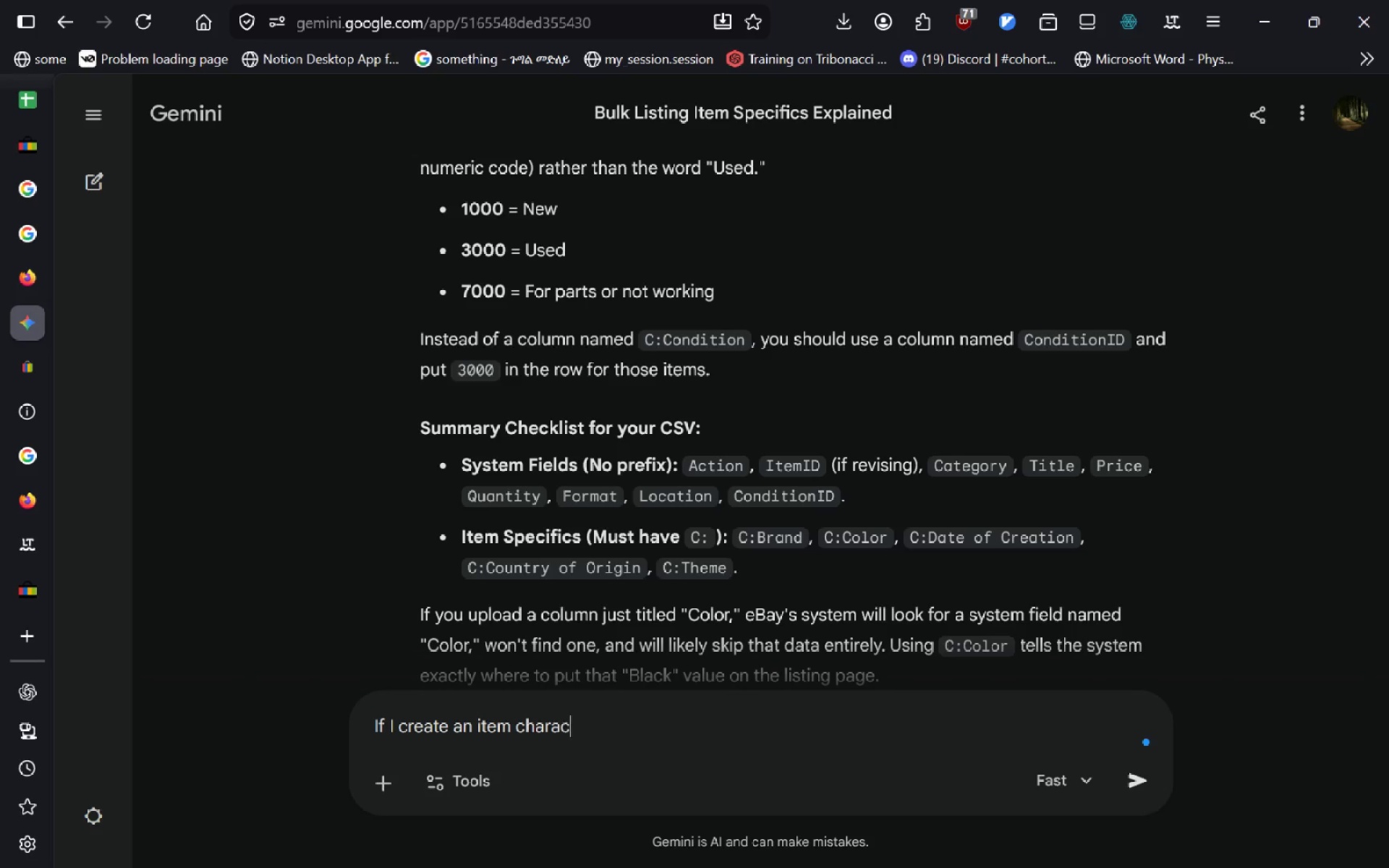 
key(Control+T)
 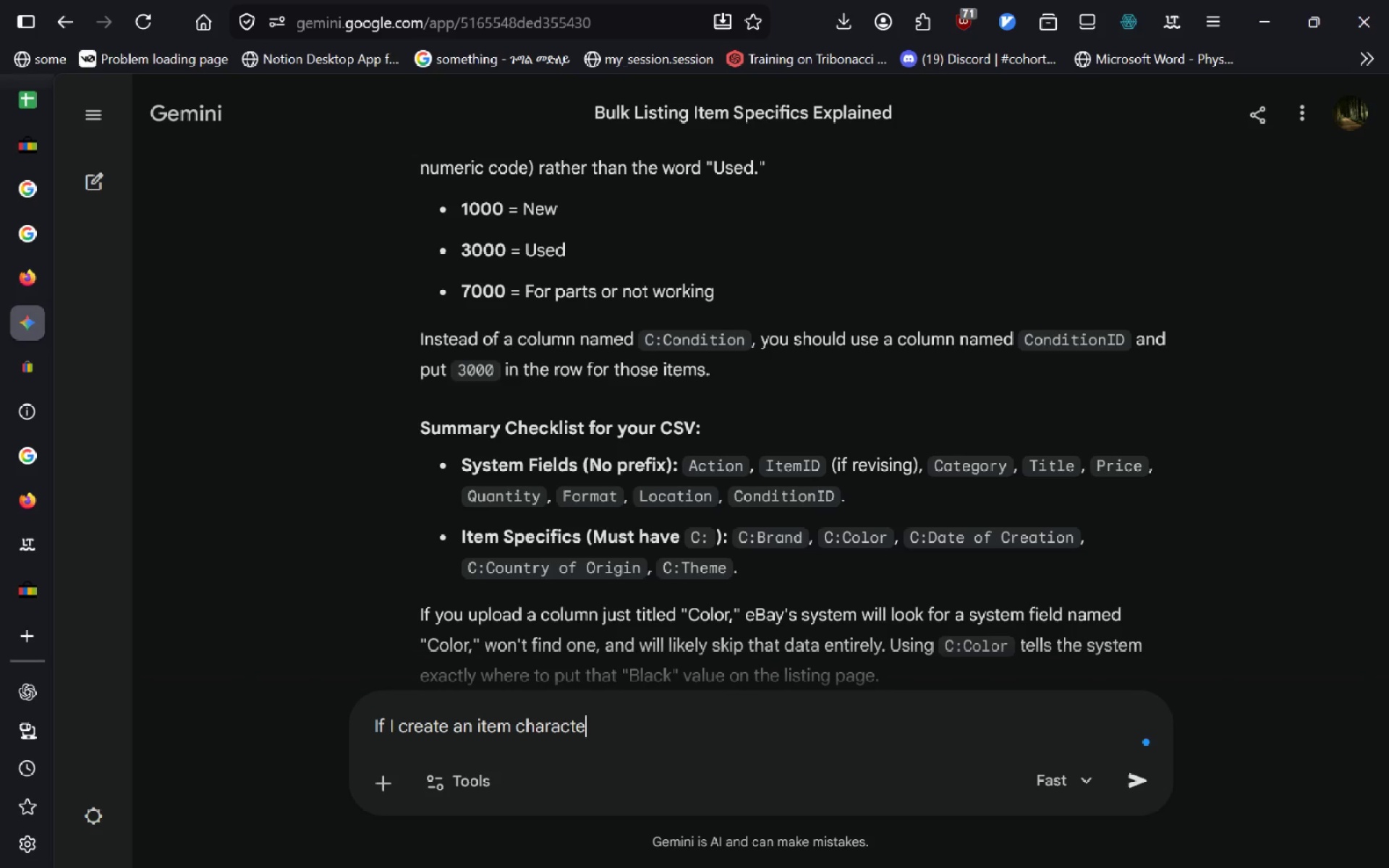 
key(Control+E)
 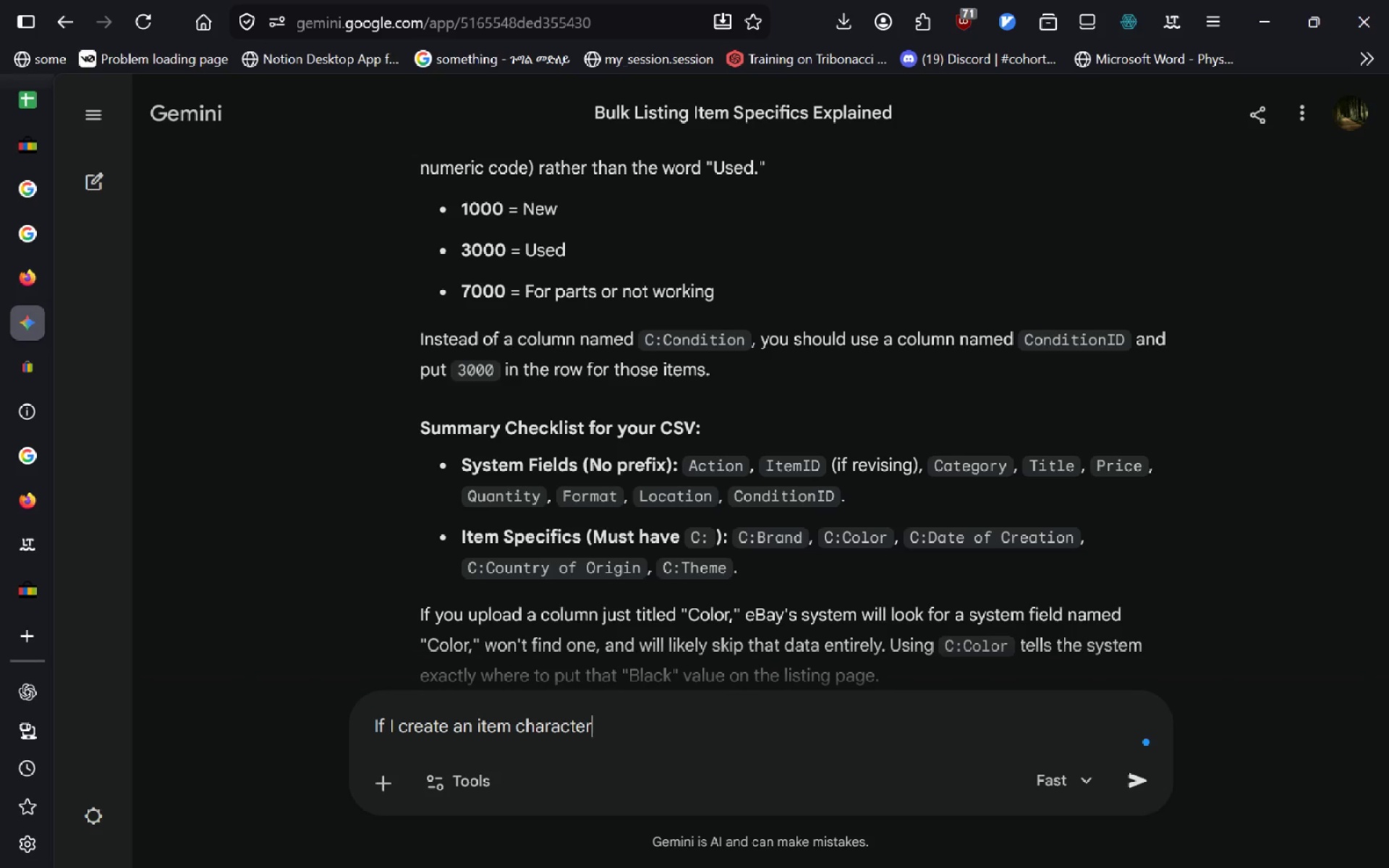 
key(Control+R)
 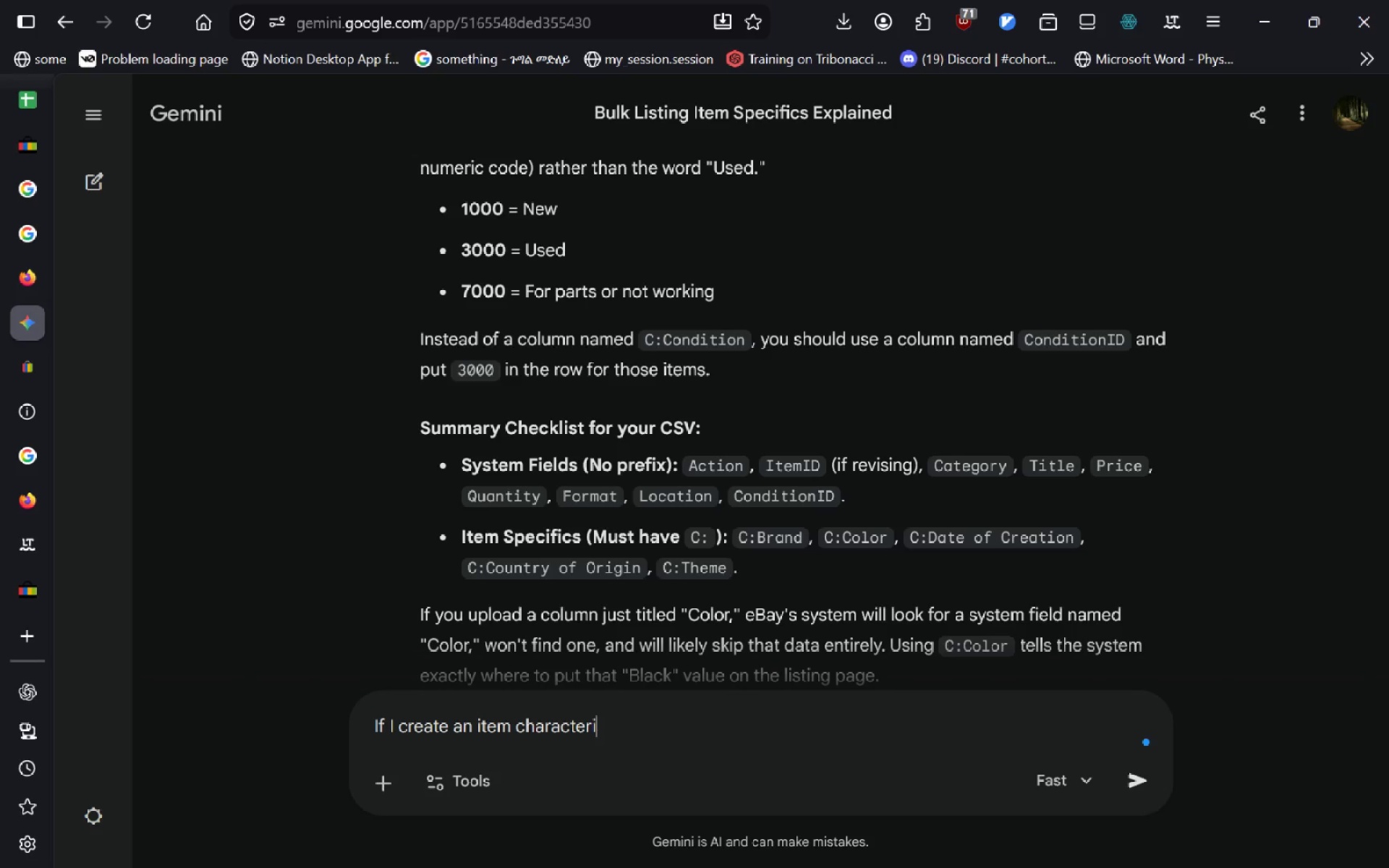 
key(Control+I)
 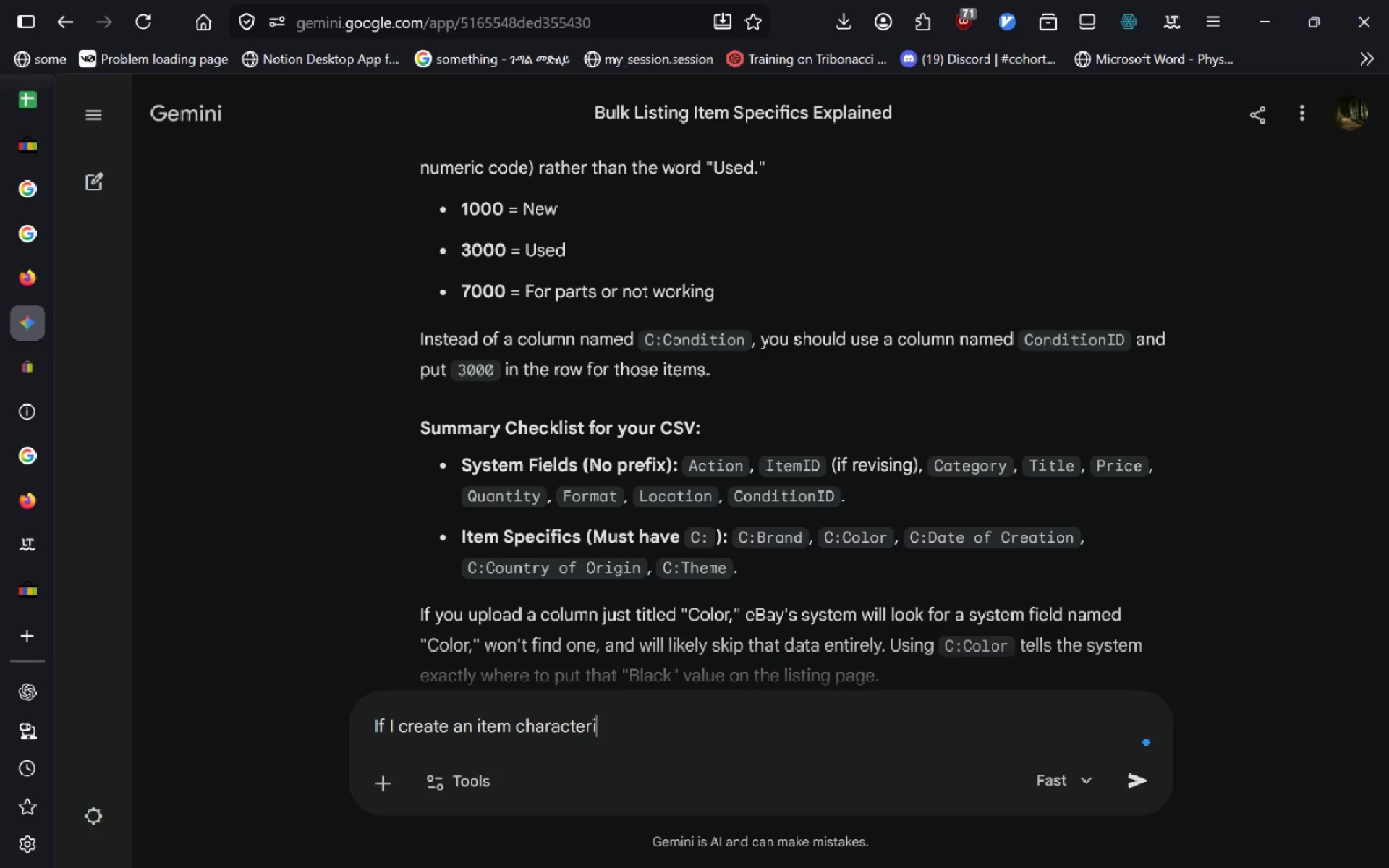 
key(Control+S)
 